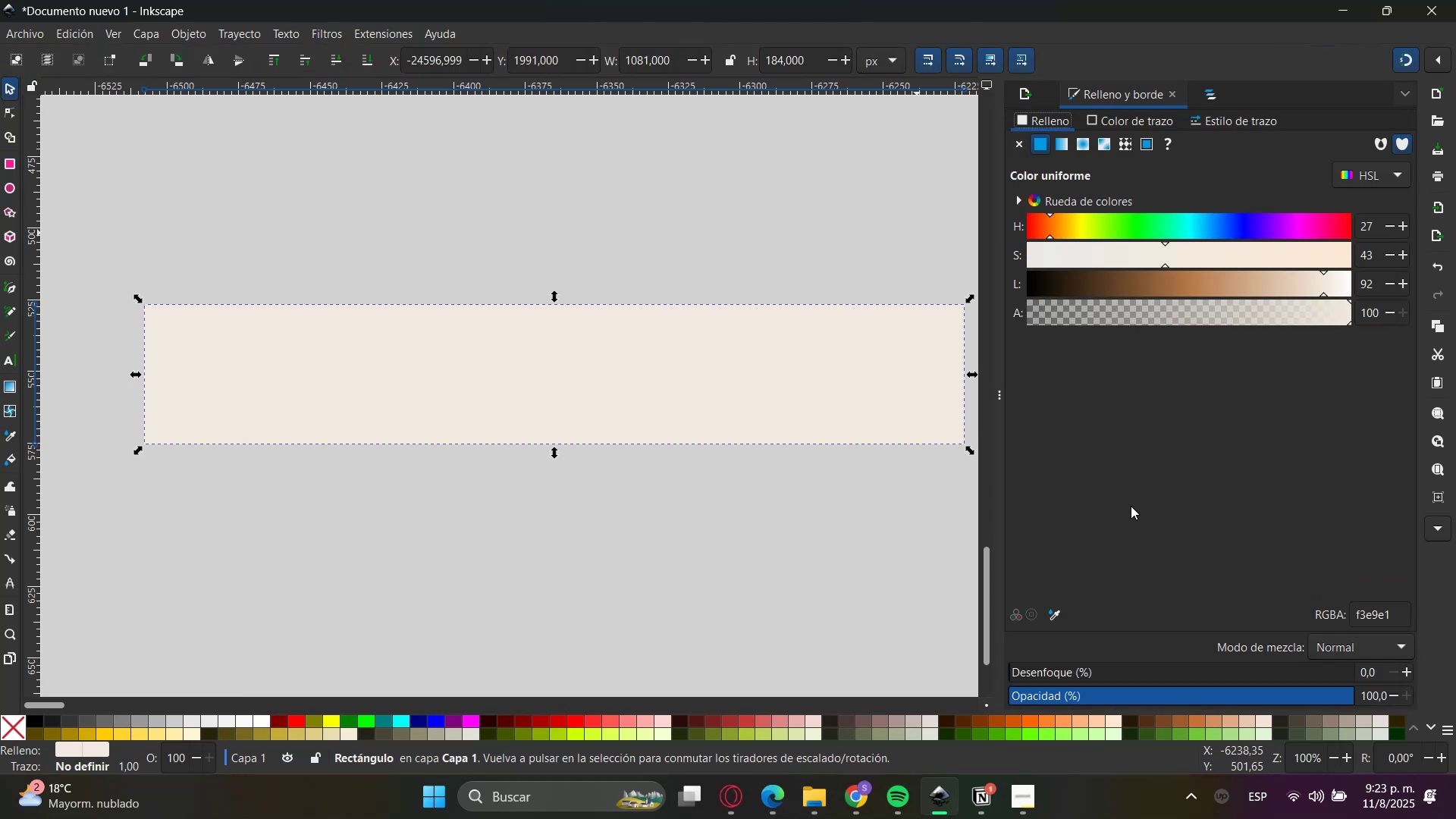 
left_click_drag(start_coordinate=[1098, 318], to_coordinate=[907, 347])
 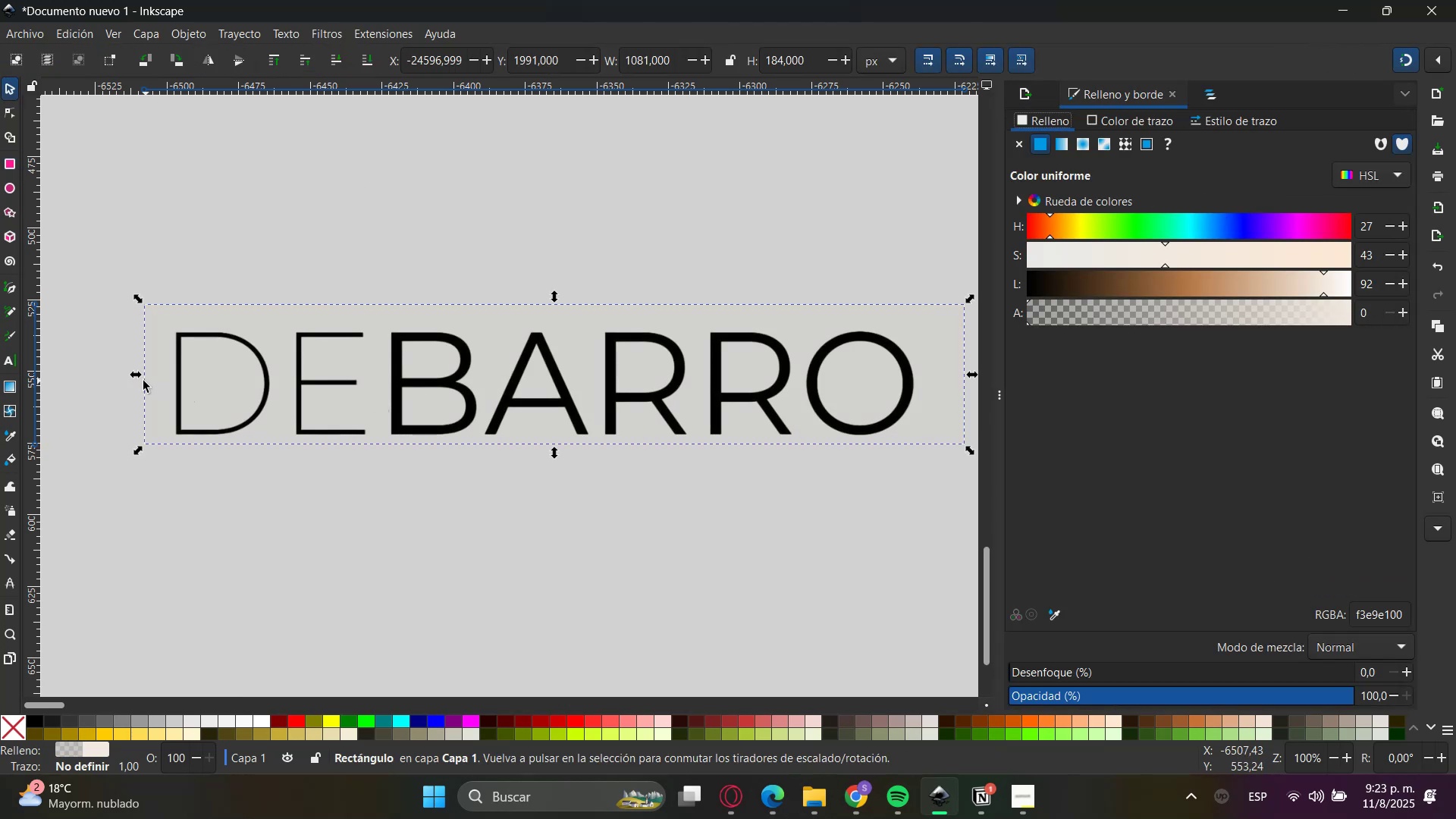 
left_click_drag(start_coordinate=[133, 373], to_coordinate=[162, 385])
 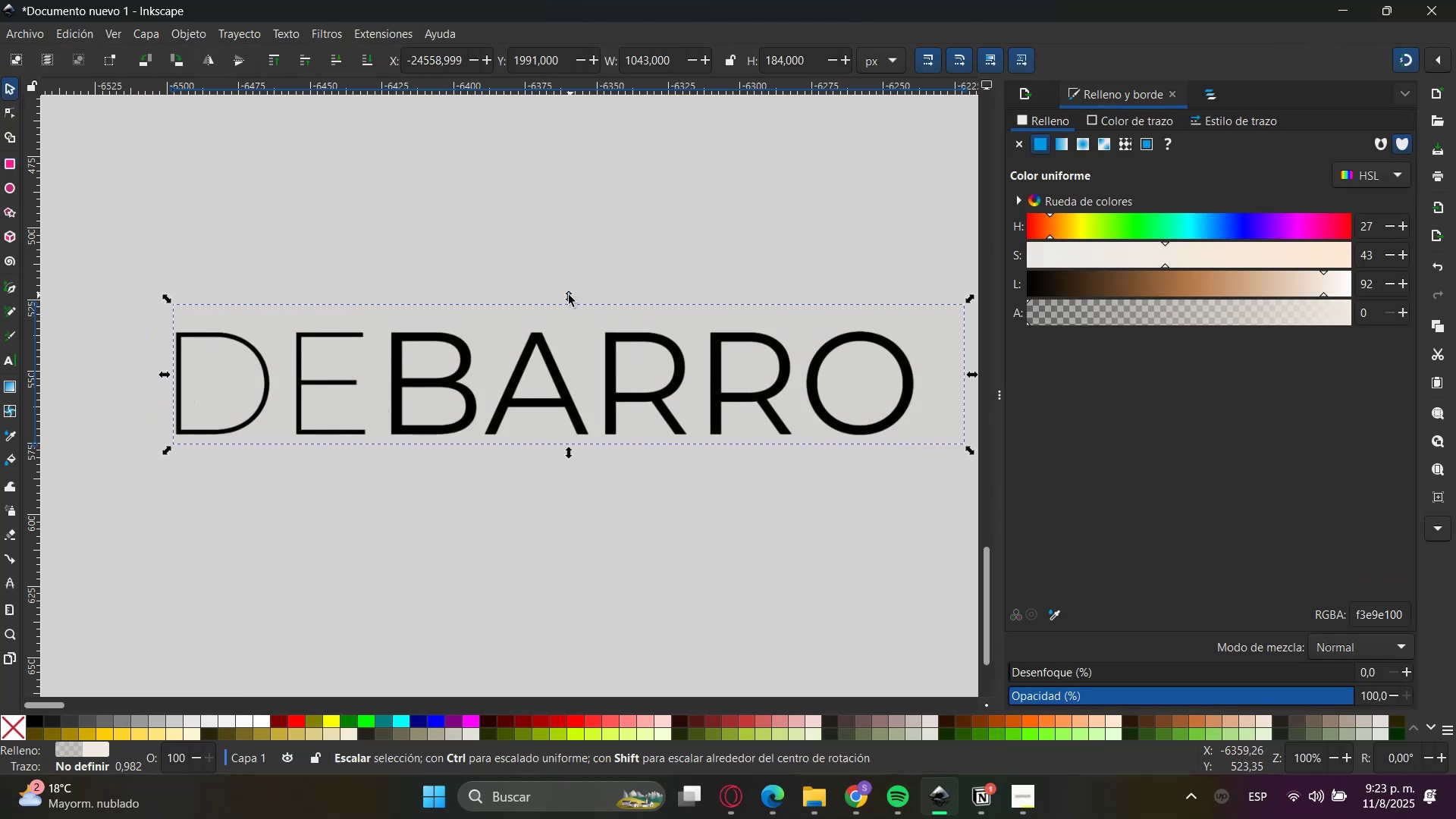 
left_click_drag(start_coordinate=[566, 299], to_coordinate=[600, 325])
 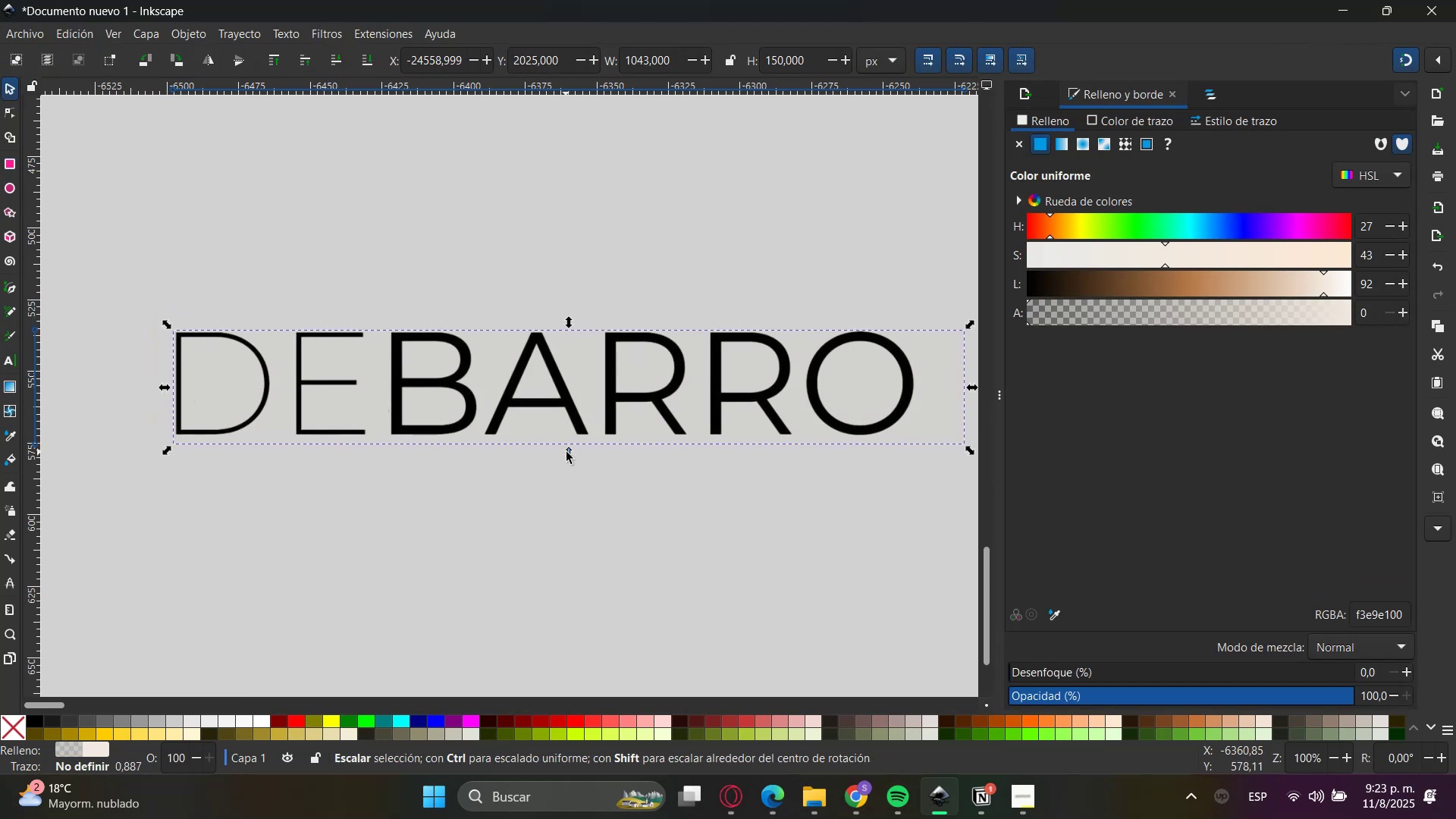 
left_click_drag(start_coordinate=[569, 453], to_coordinate=[590, 445])
 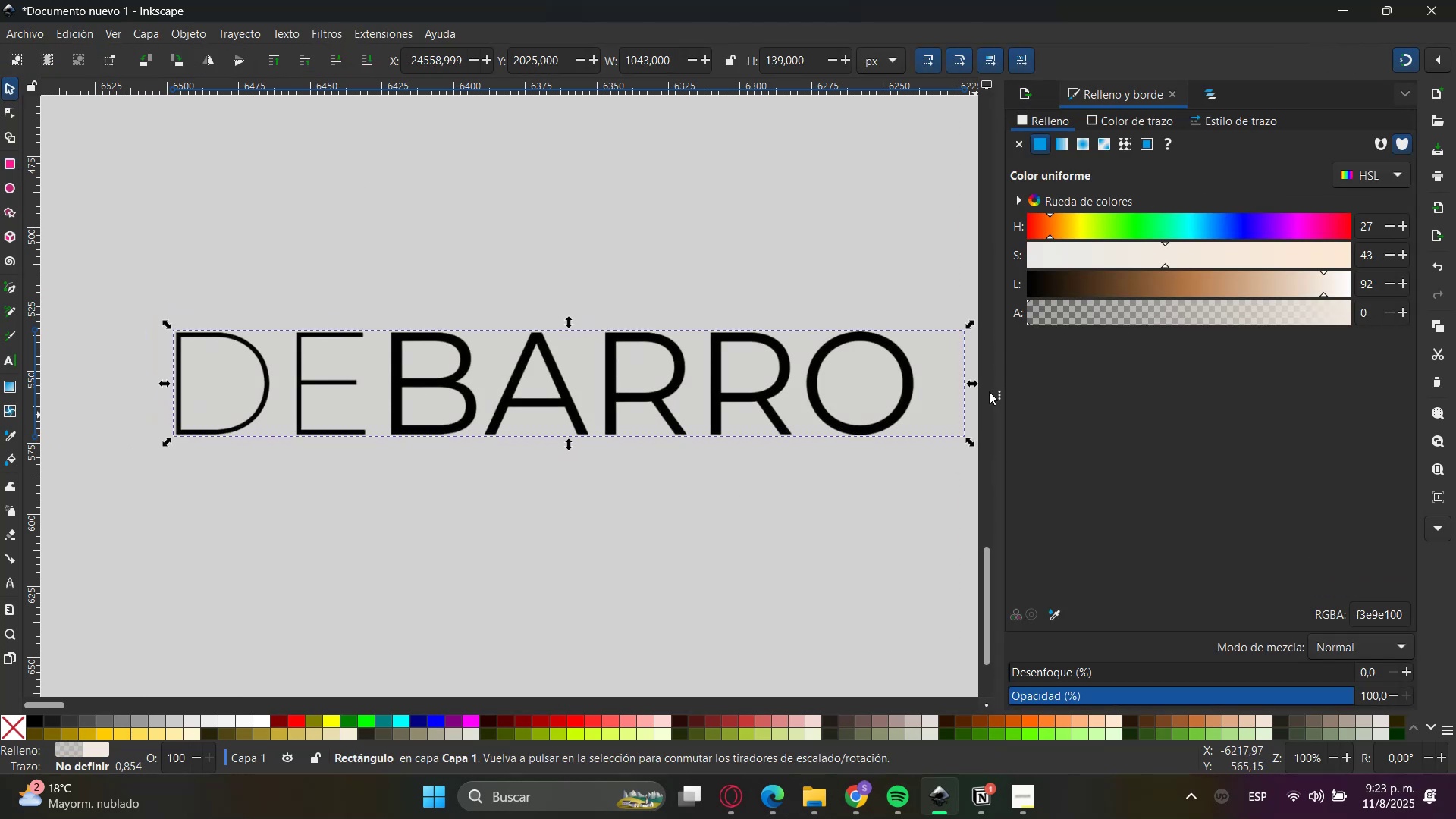 
left_click_drag(start_coordinate=[974, 382], to_coordinate=[924, 405])
 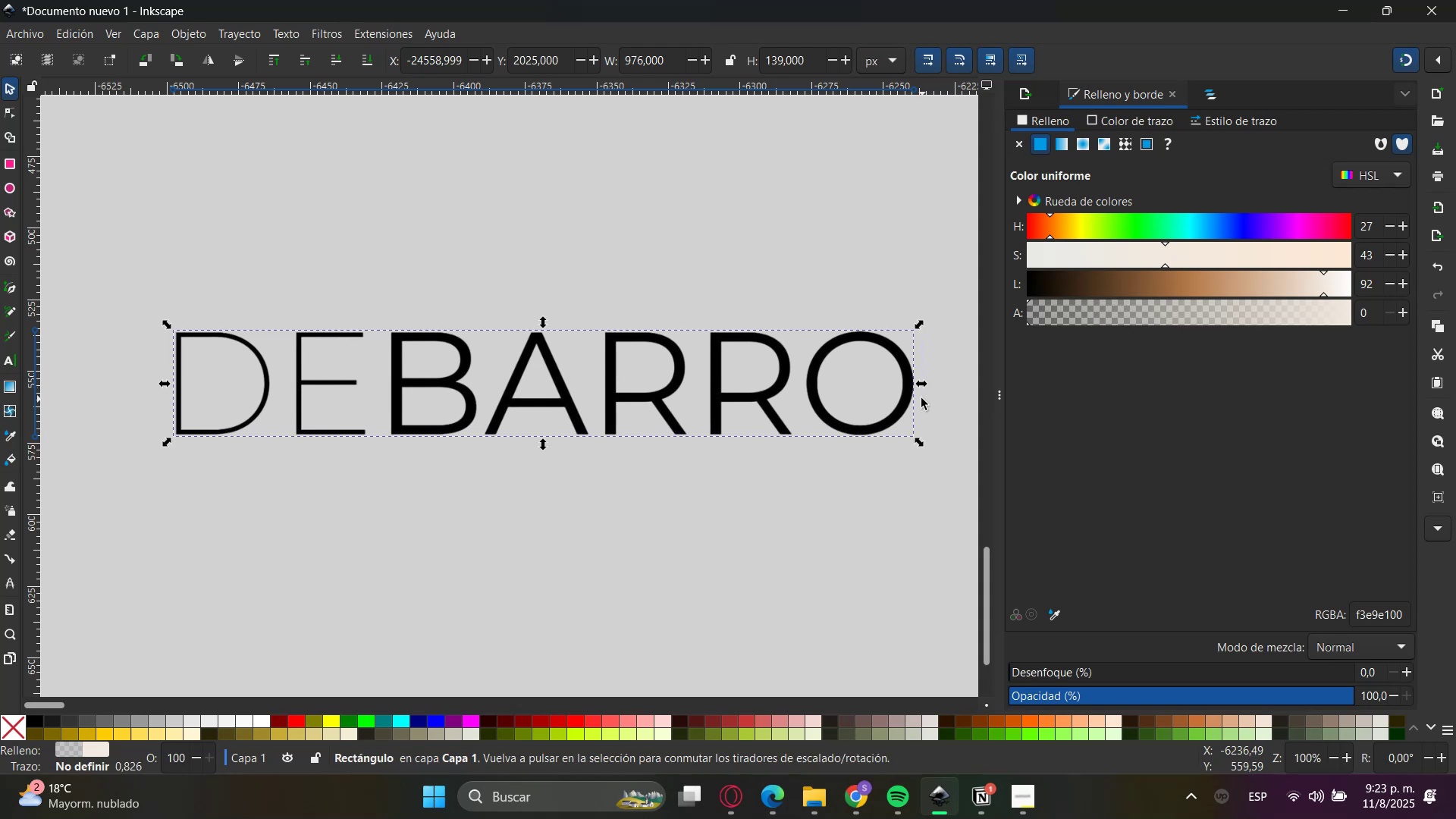 
hold_key(key=ShiftLeft, duration=0.45)
left_click([909, 390])
 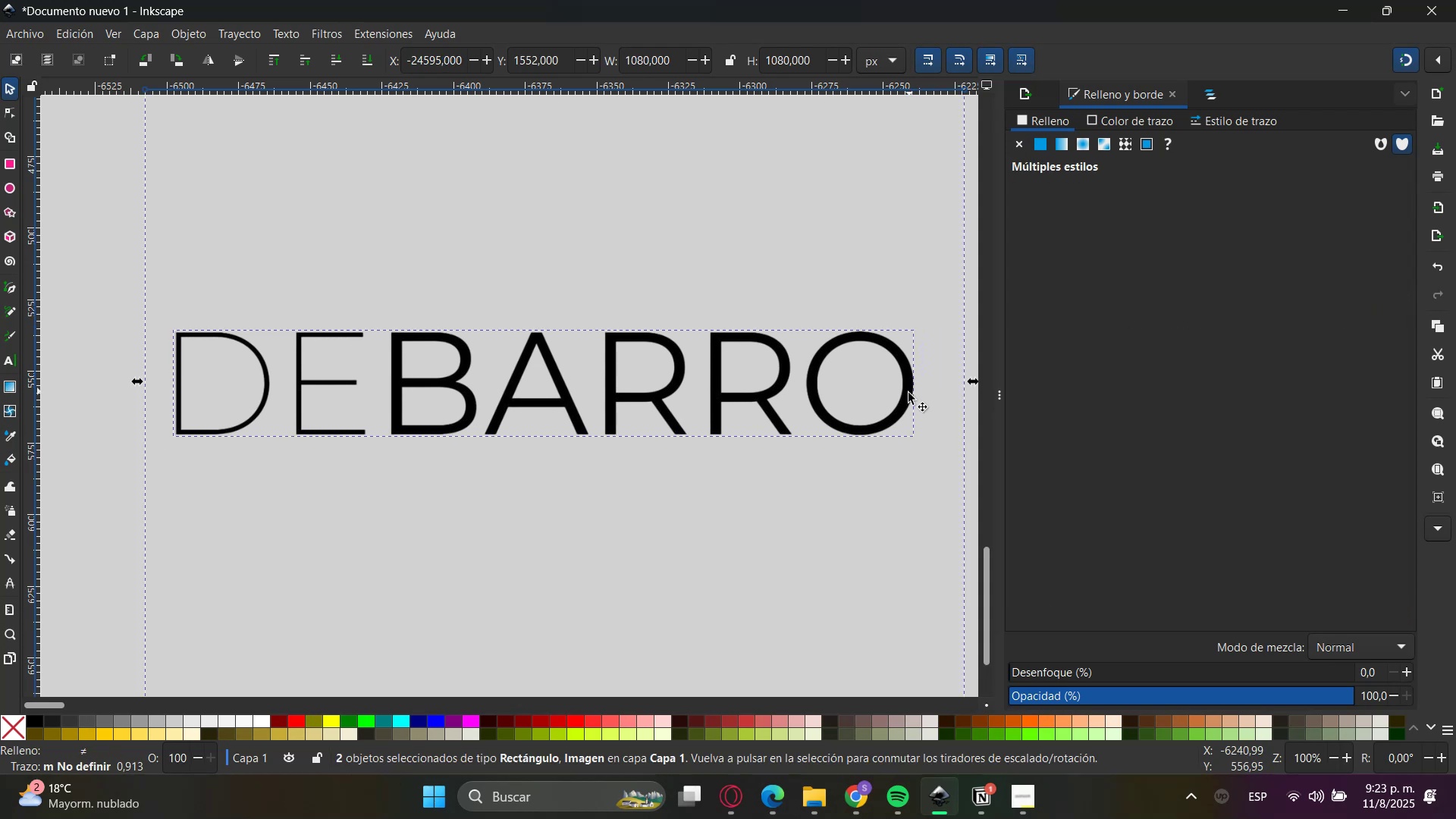 
right_click([908, 394])
 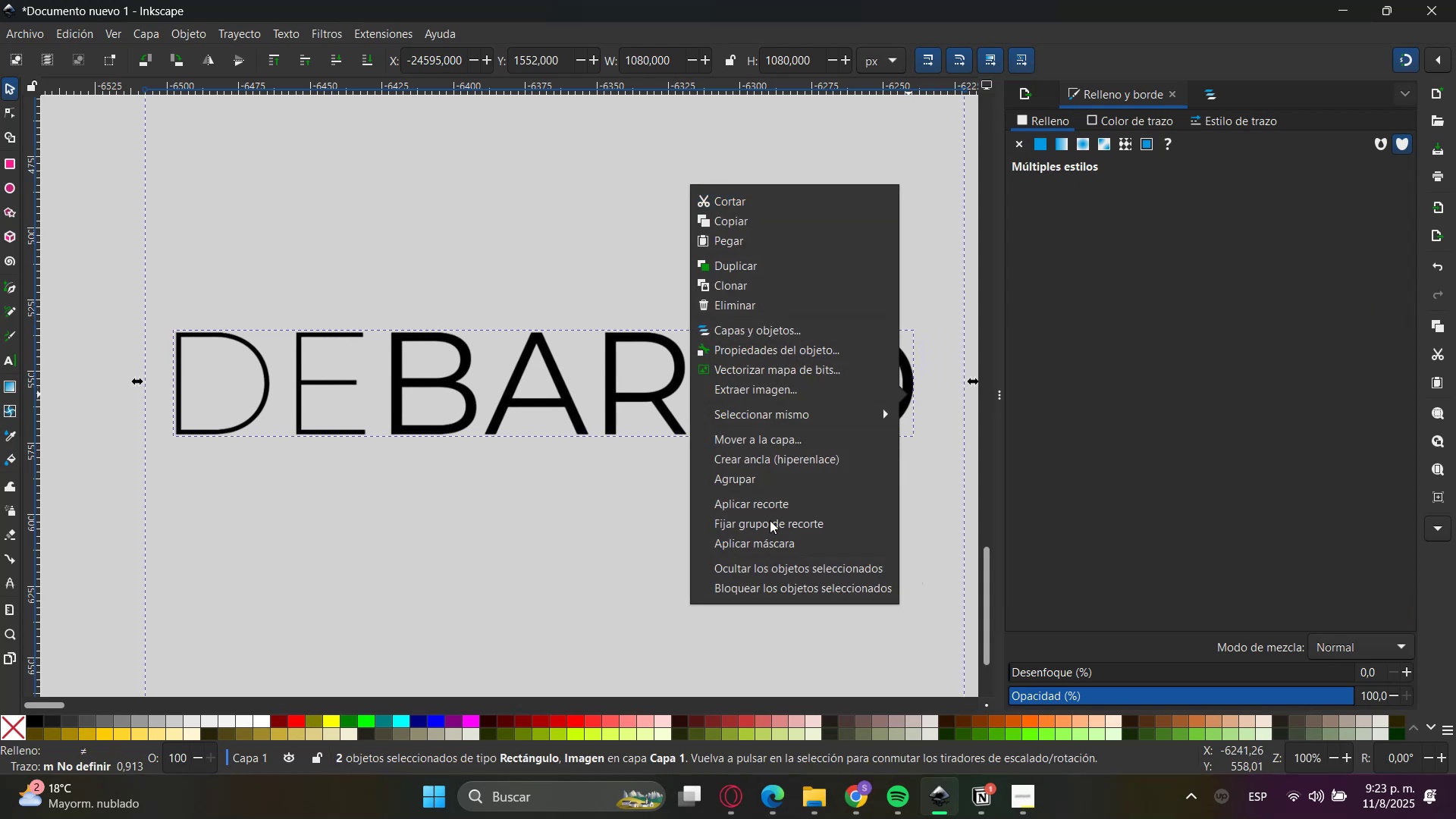 
left_click([754, 501])
 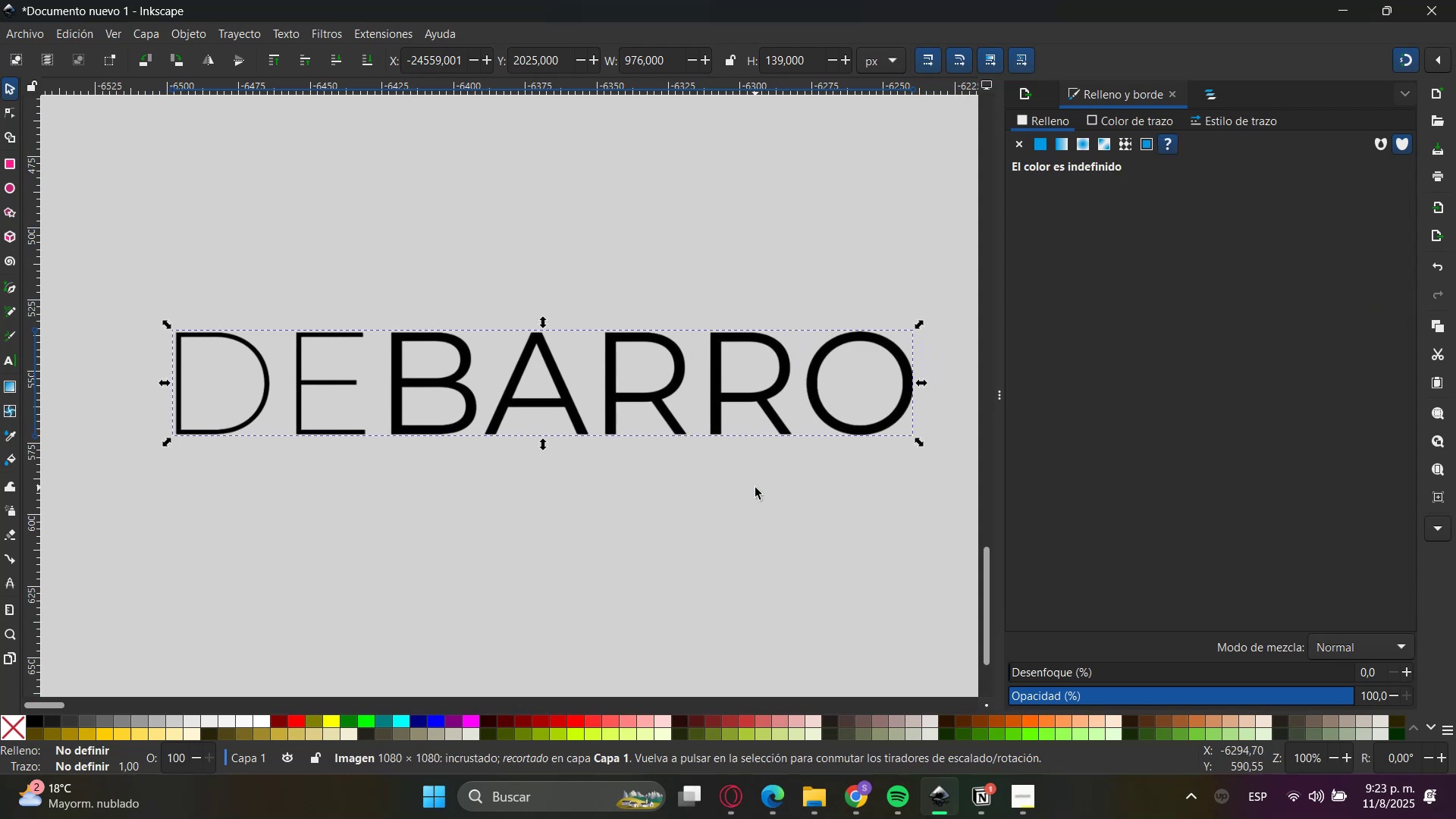 
hold_key(key=ControlLeft, duration=0.37)
scroll: coordinate [827, 446], scroll_direction: down, amount: 2.0
 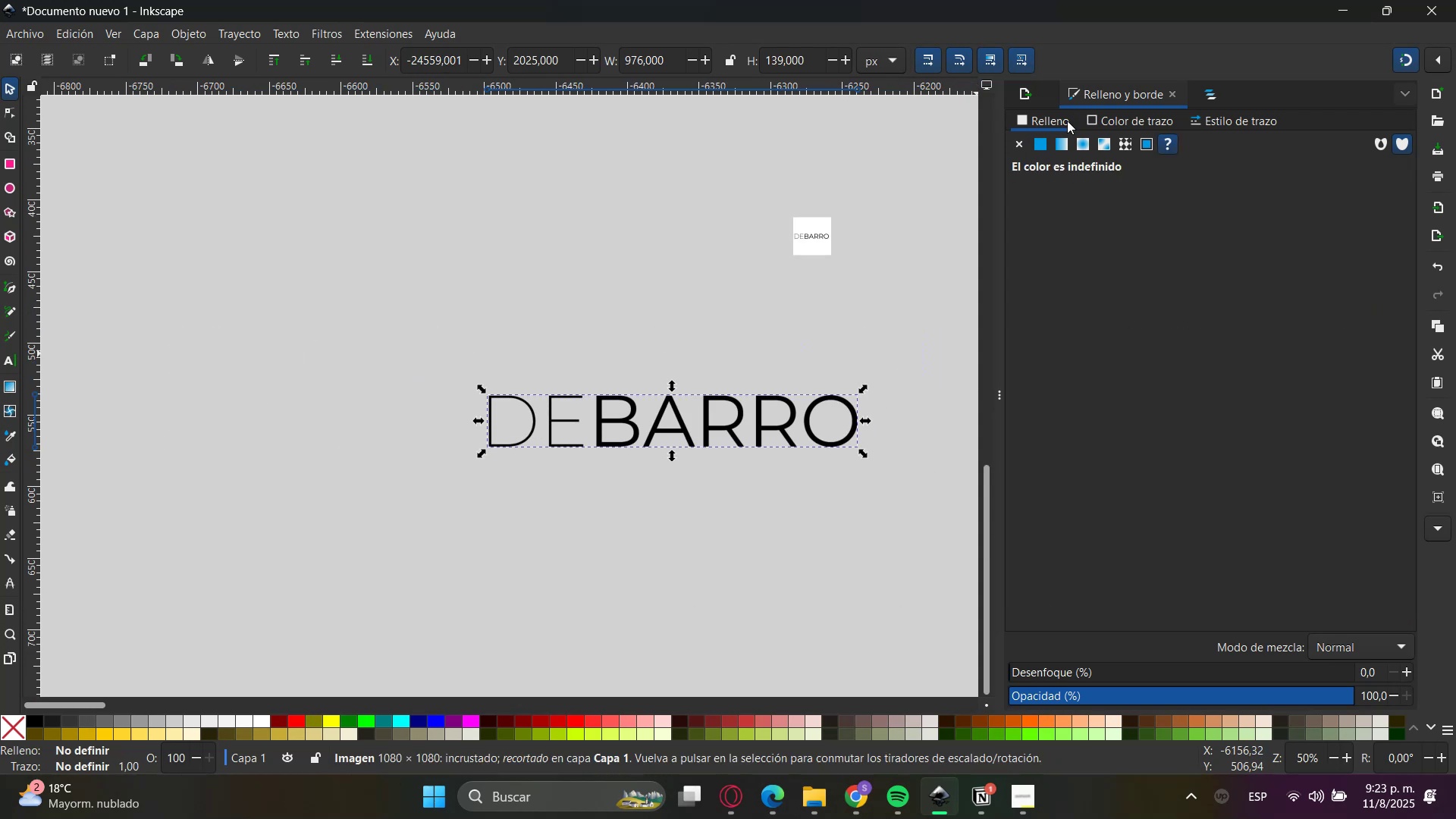 
left_click([1019, 84])
 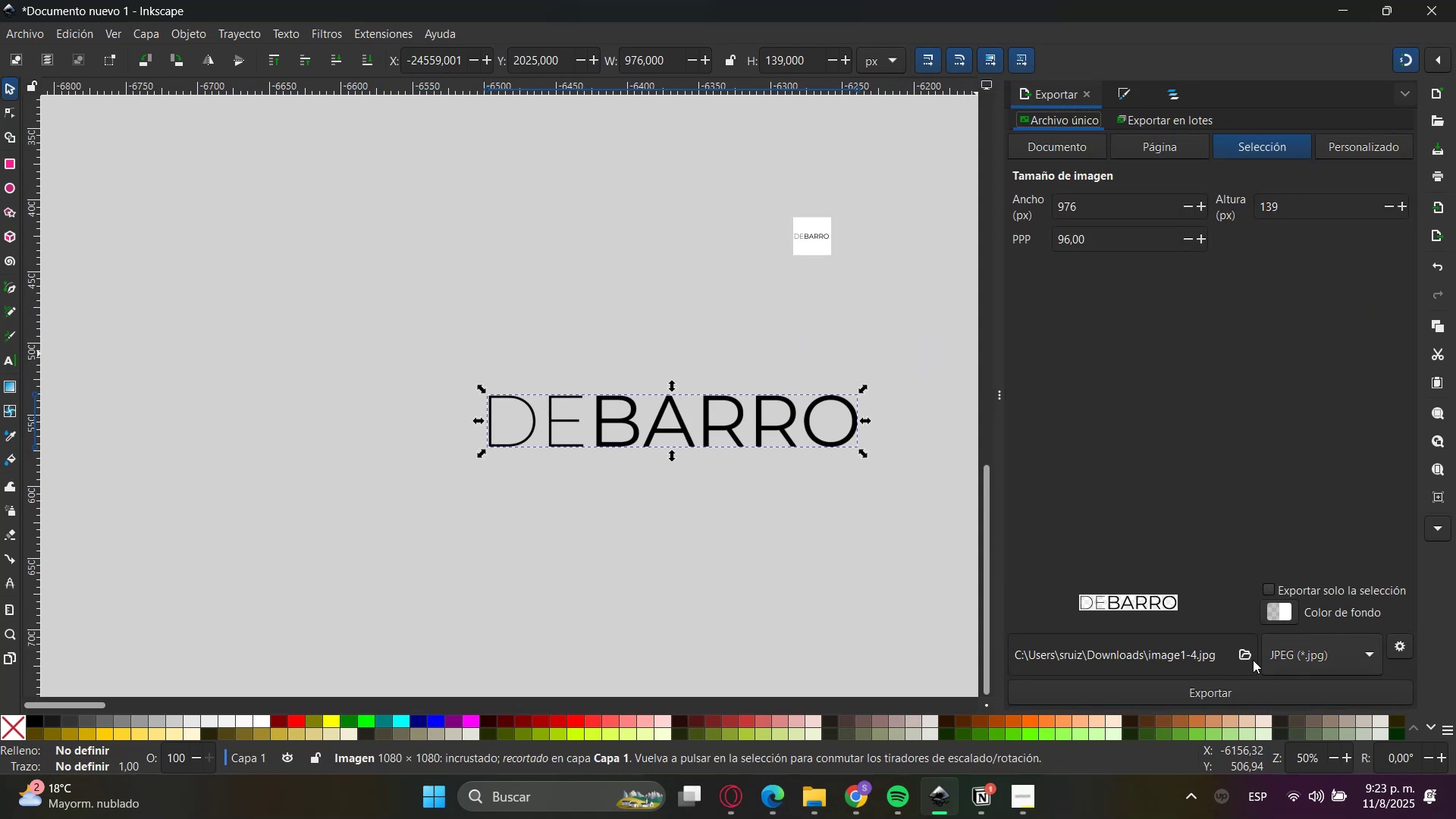 
left_click([1301, 662])
 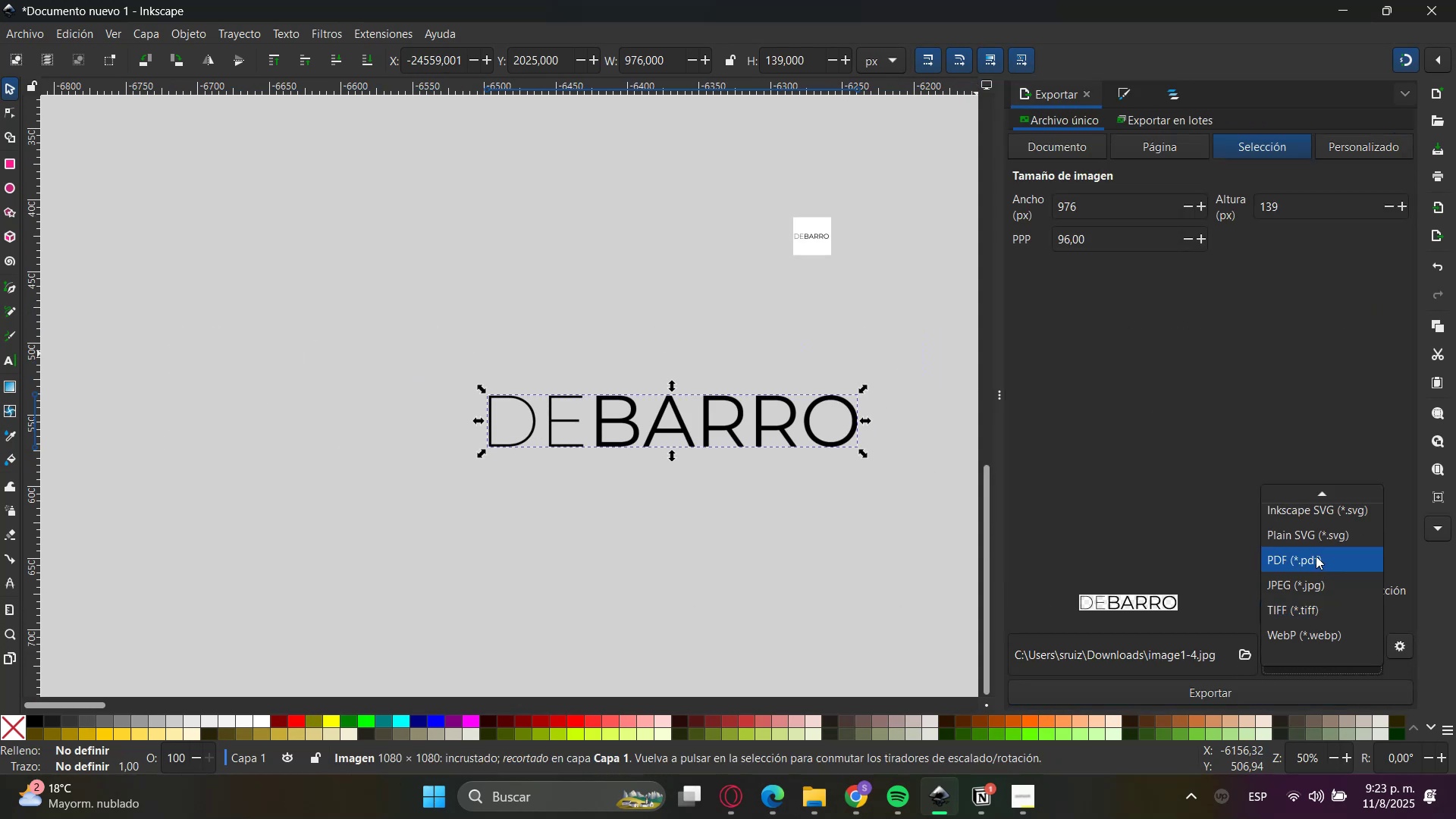 
scroll: coordinate [1317, 543], scroll_direction: up, amount: 2.0
 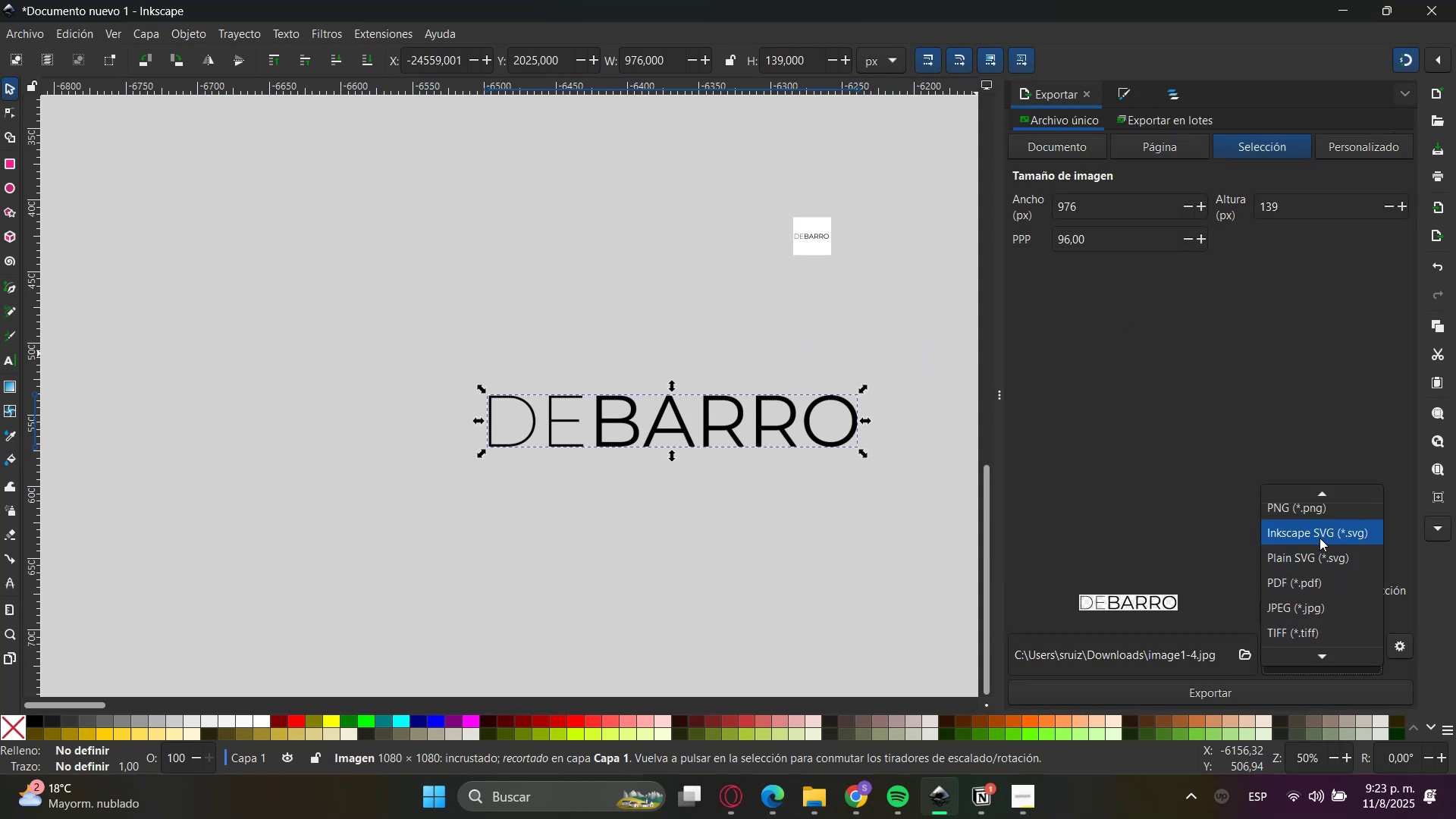 
left_click([1307, 510])
 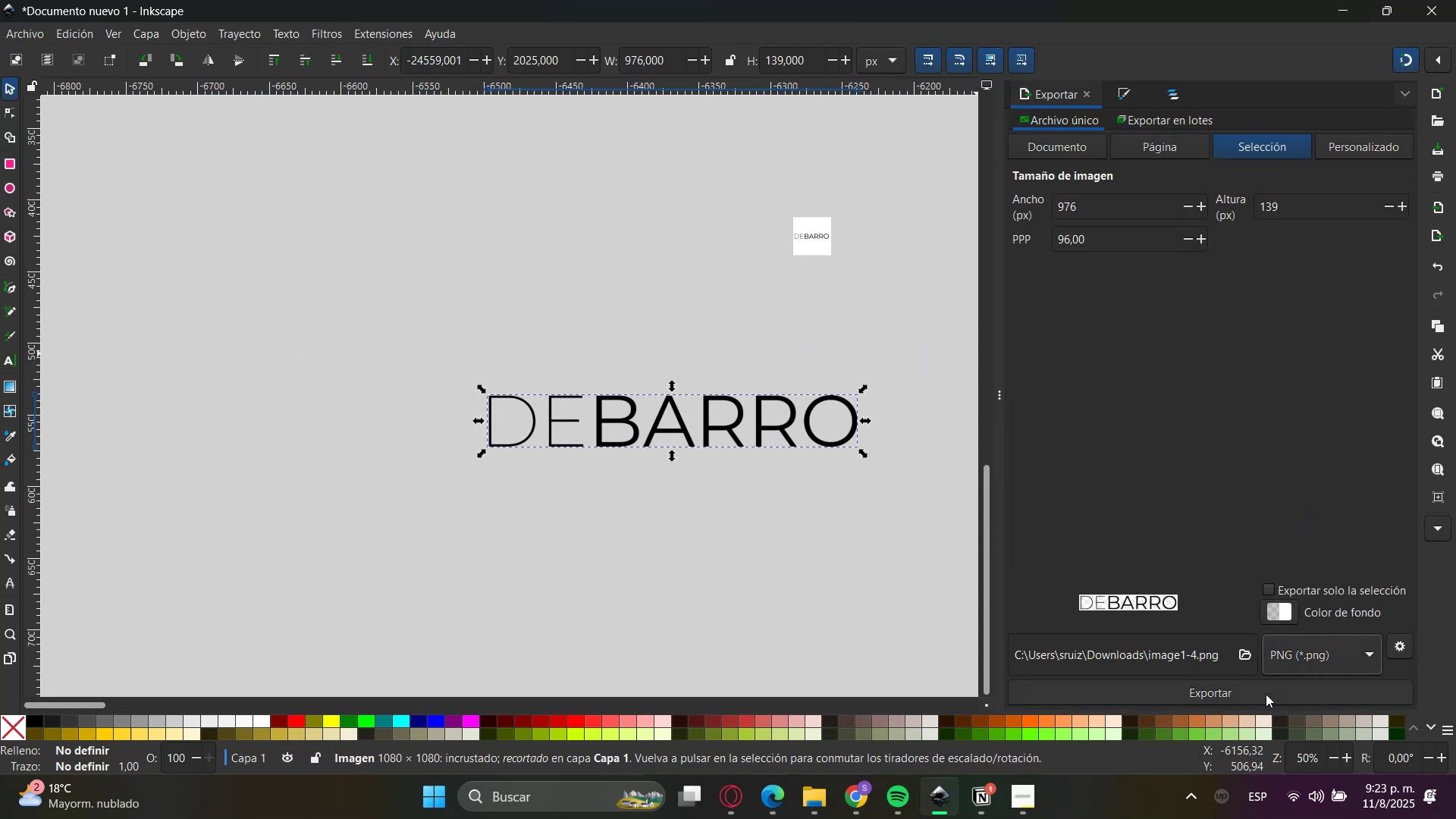 
left_click([1266, 696])
 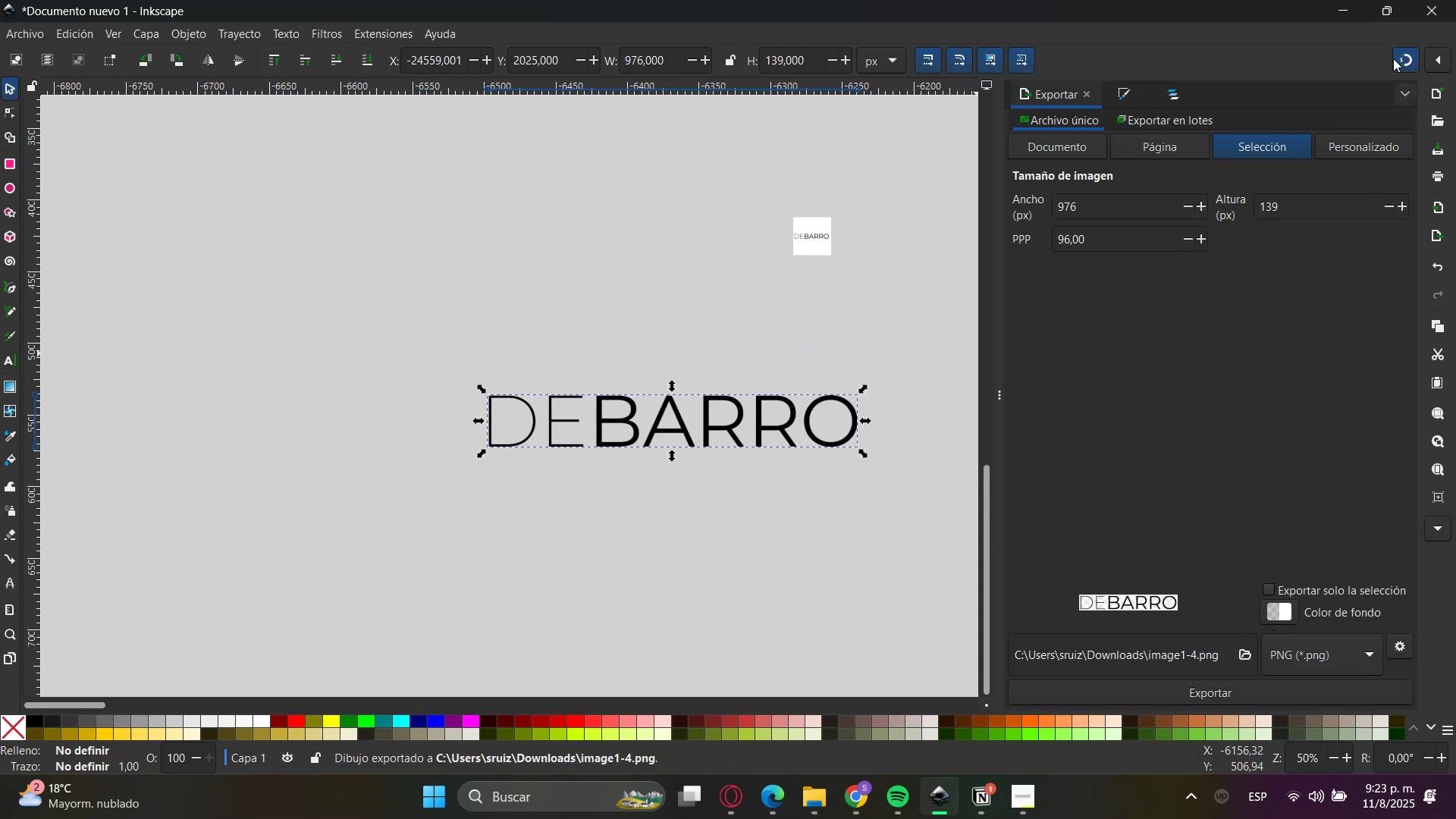 
left_click([1337, 0])
 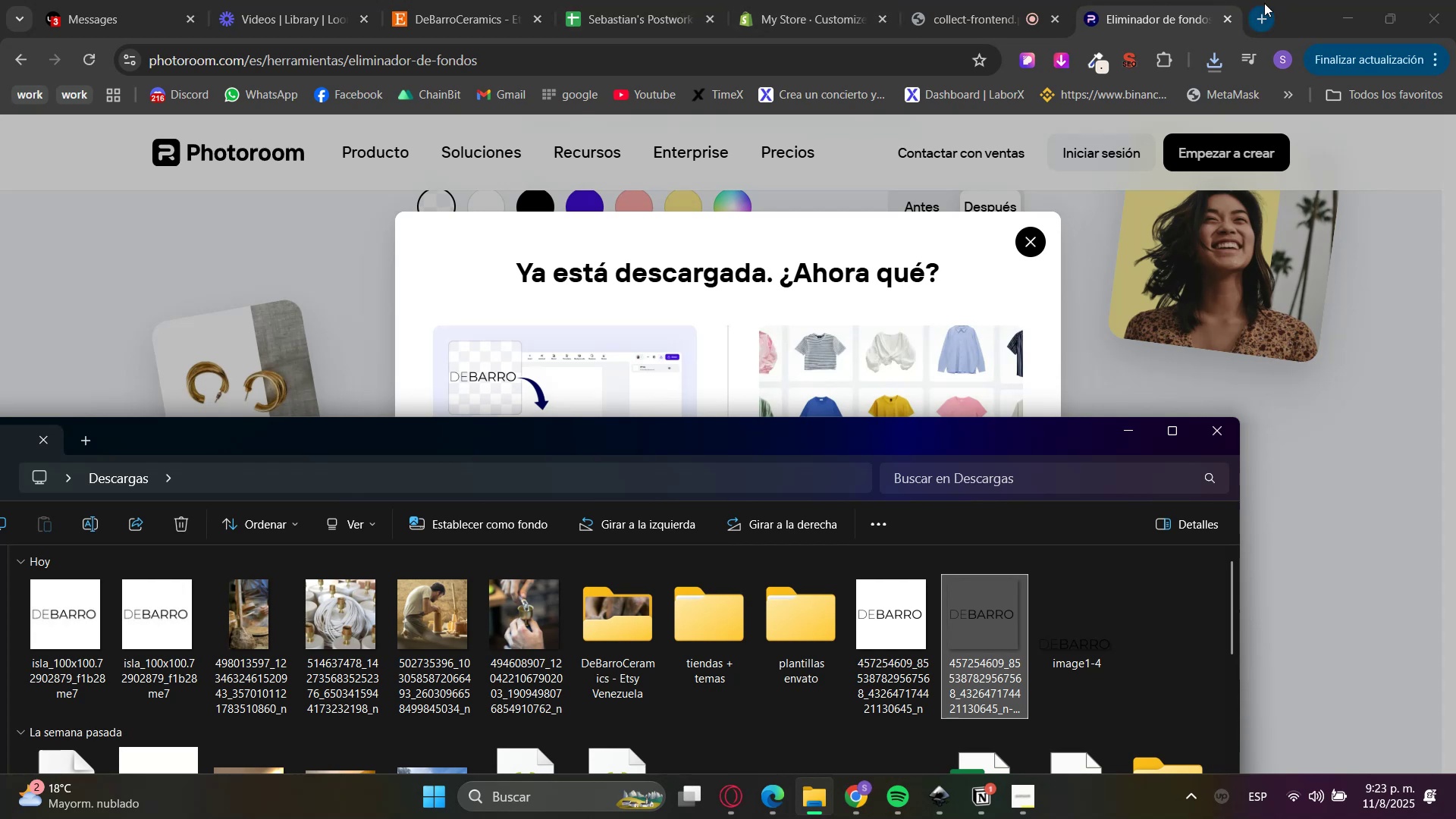 
left_click([929, 55])
 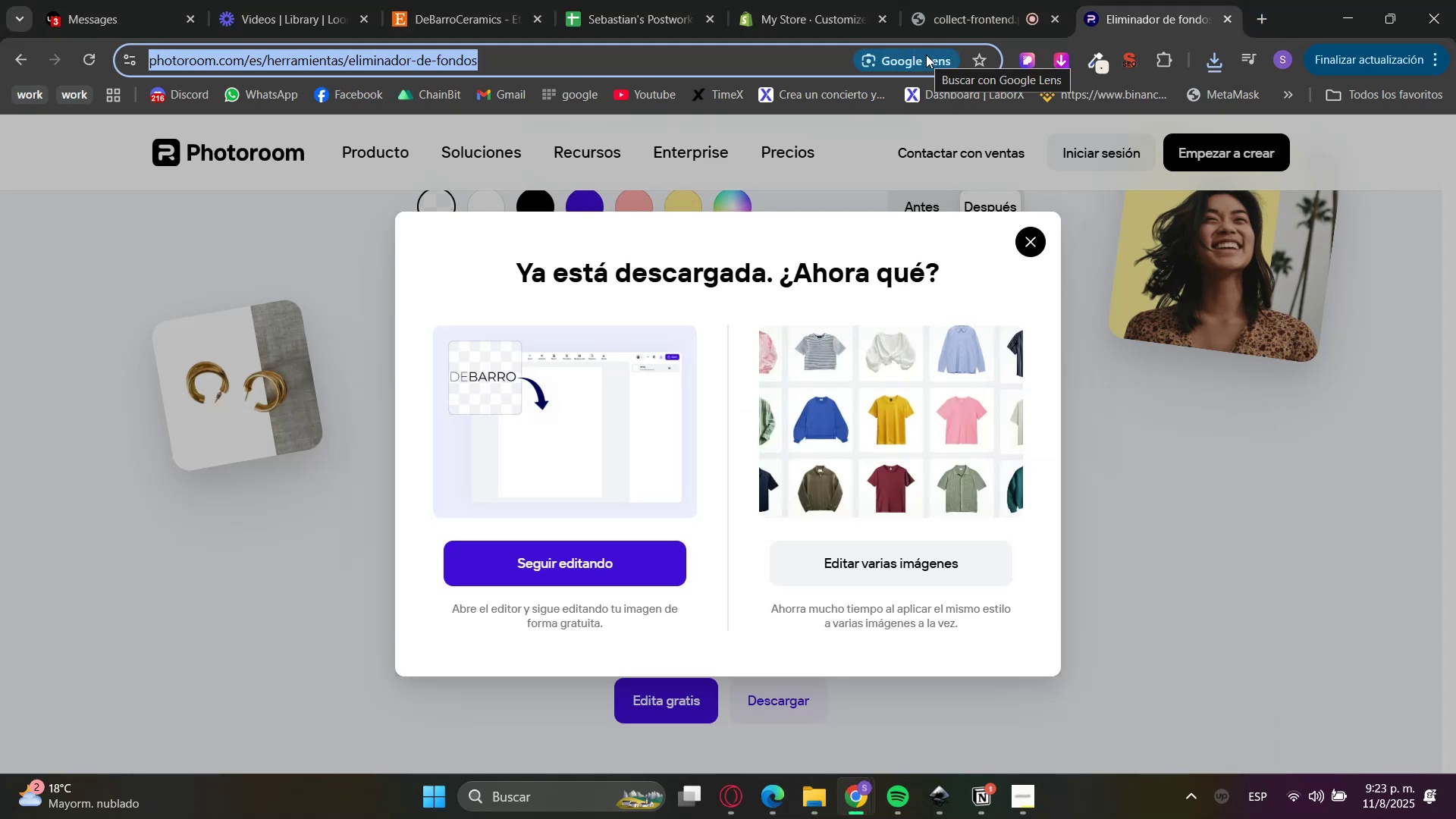 
type(pine)
 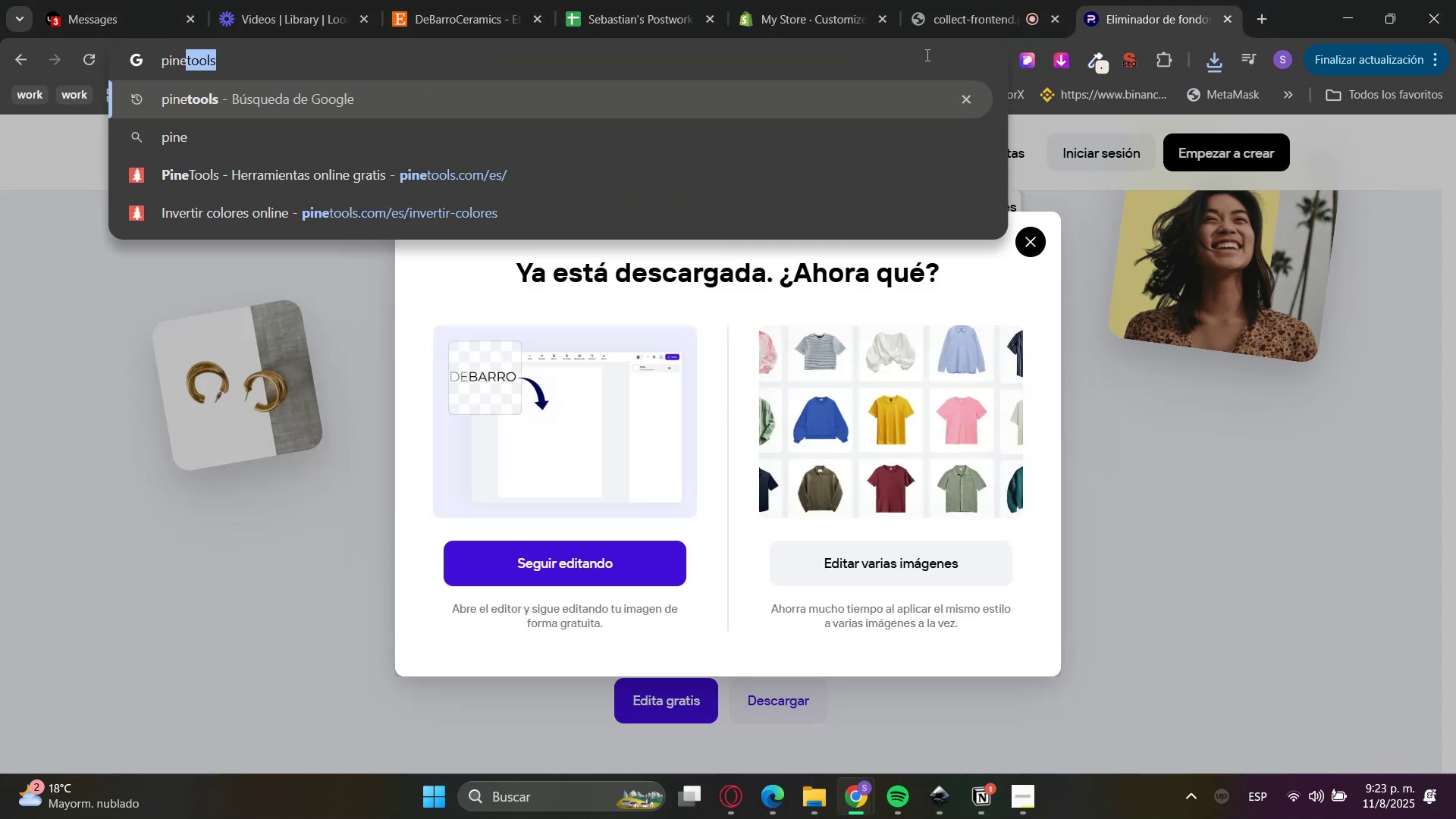 
key(Enter)
 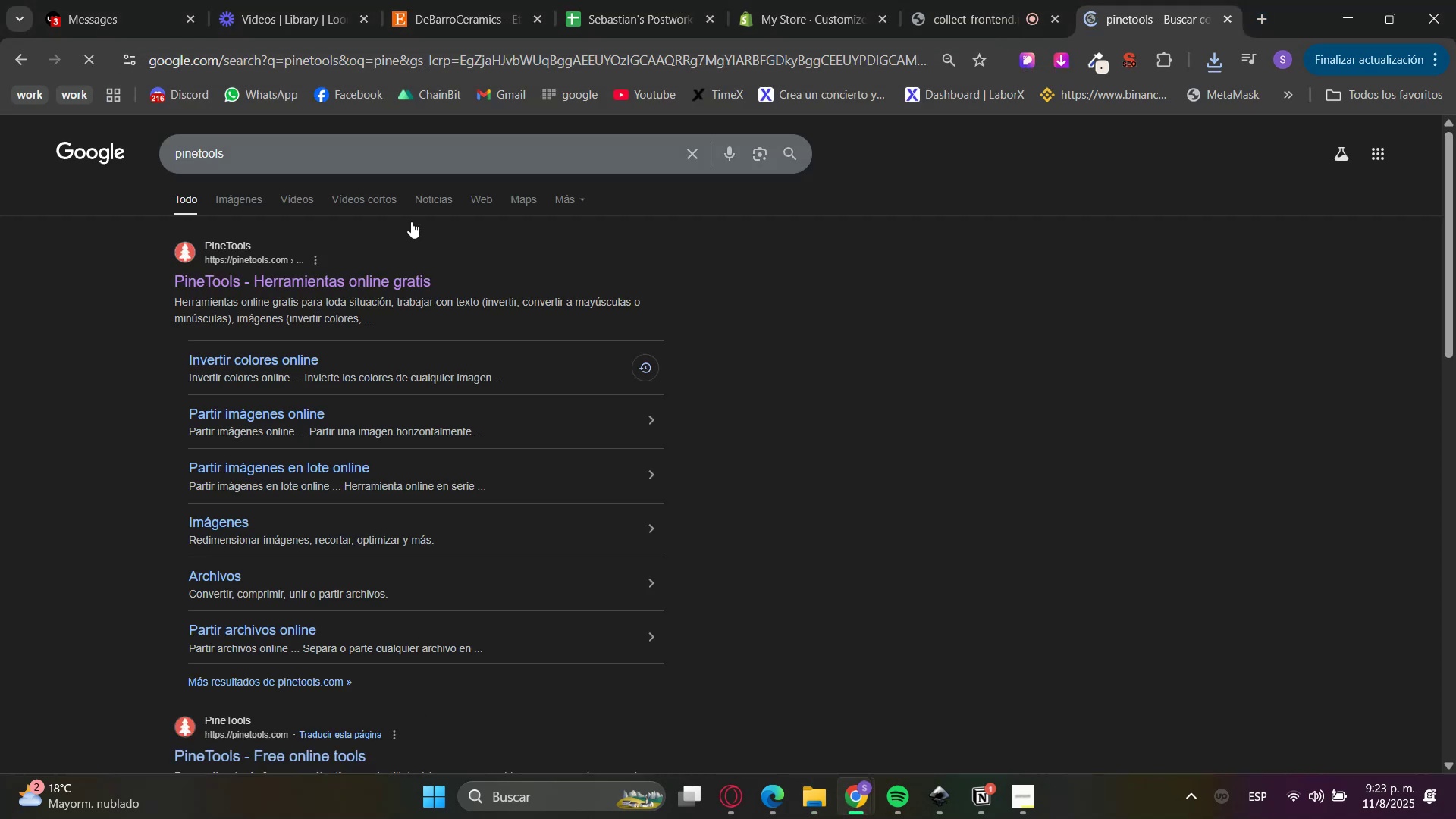 
left_click([314, 278])
 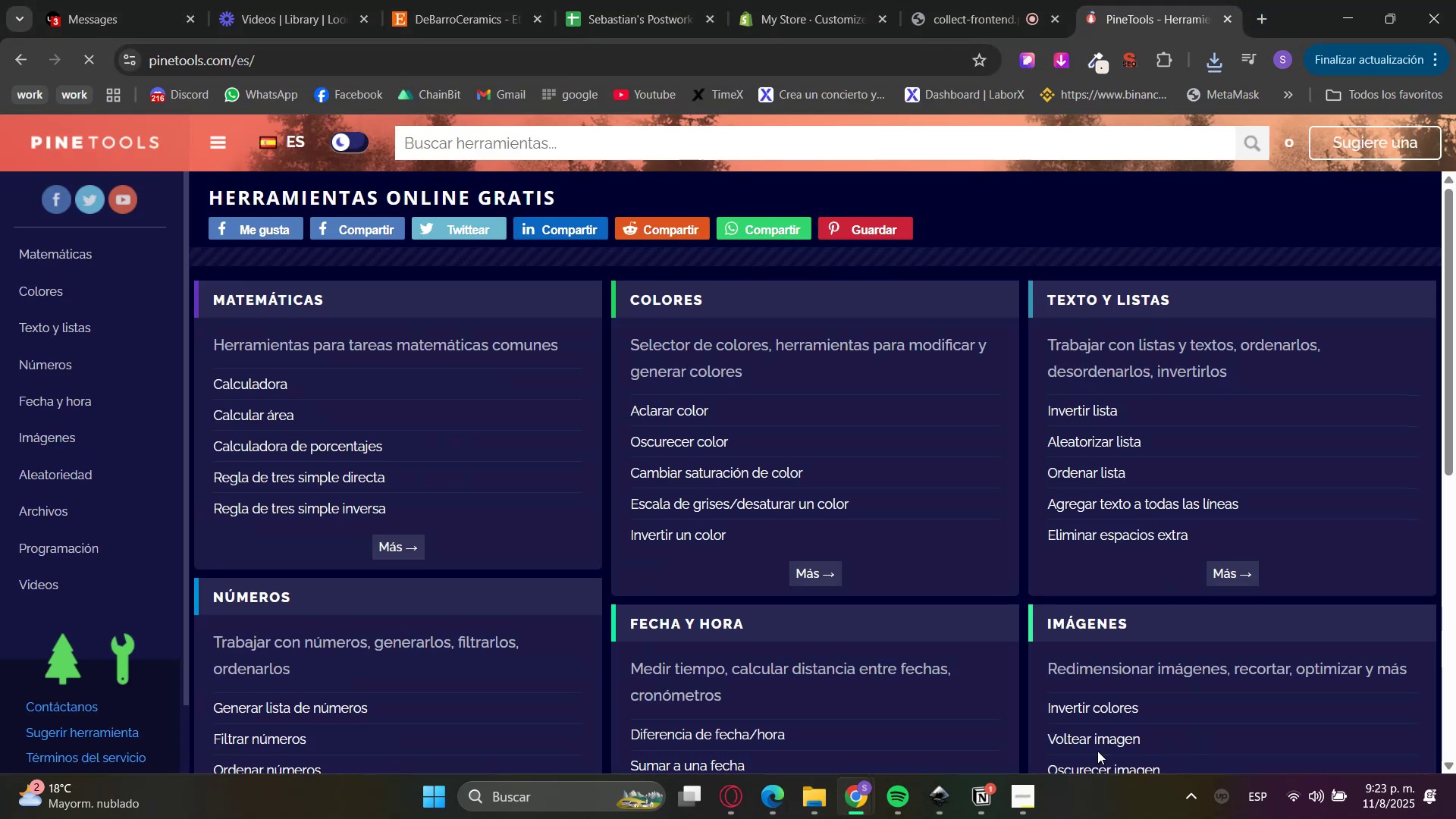 
left_click([1111, 713])
 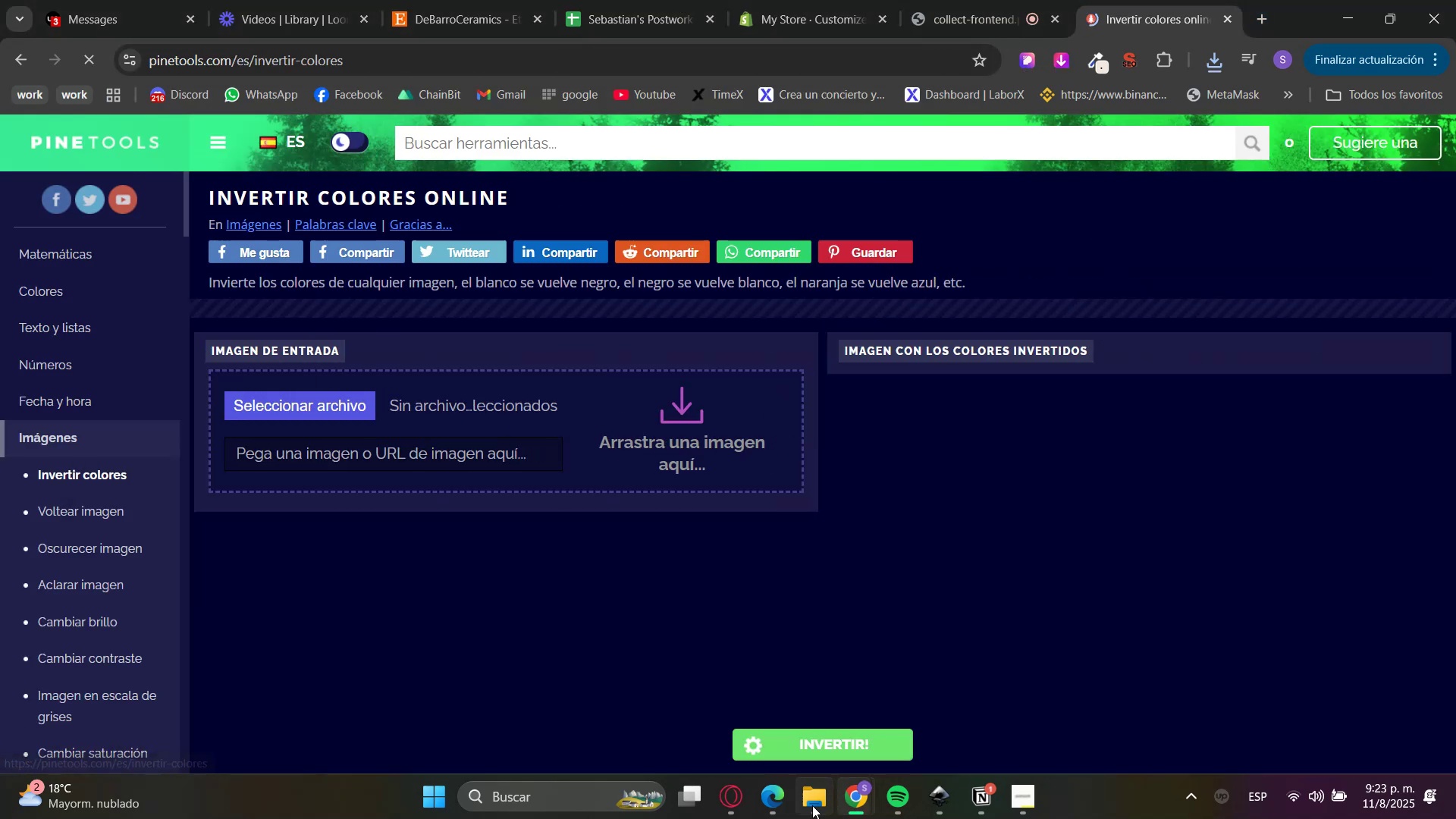 
left_click([812, 805])
 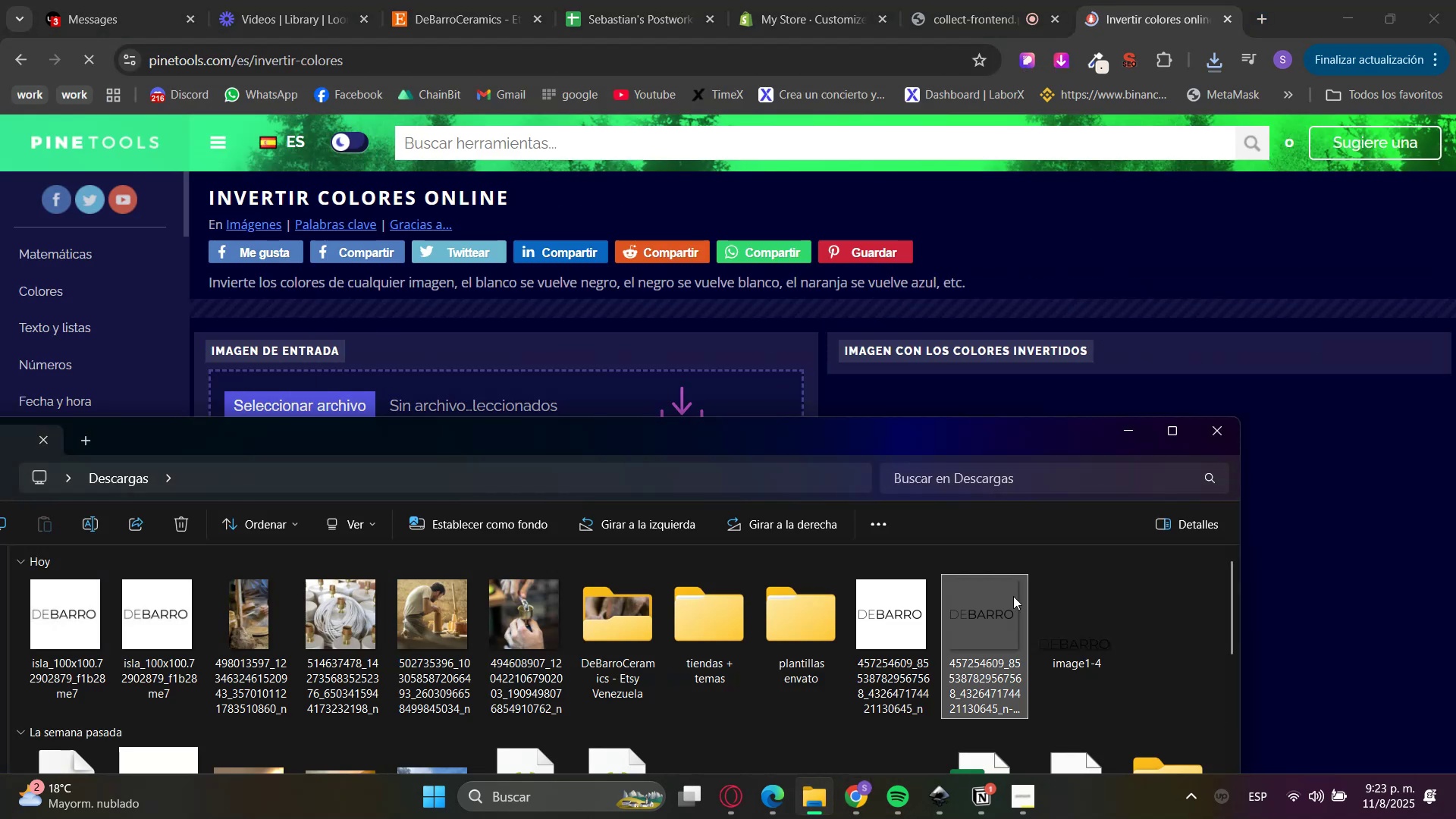 
left_click_drag(start_coordinate=[1080, 642], to_coordinate=[378, 400])
 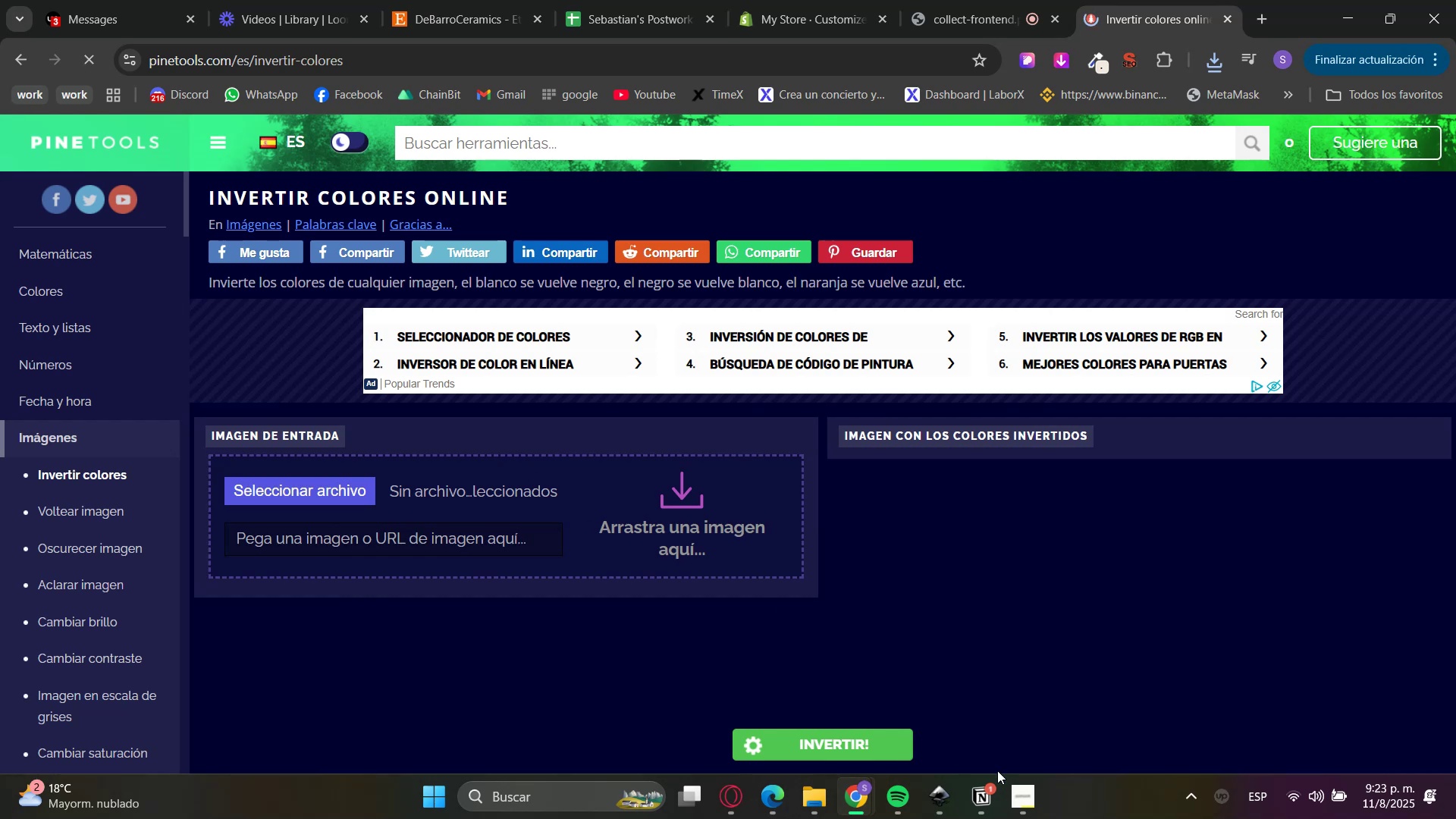 
left_click_drag(start_coordinate=[319, 487], to_coordinate=[314, 487])
 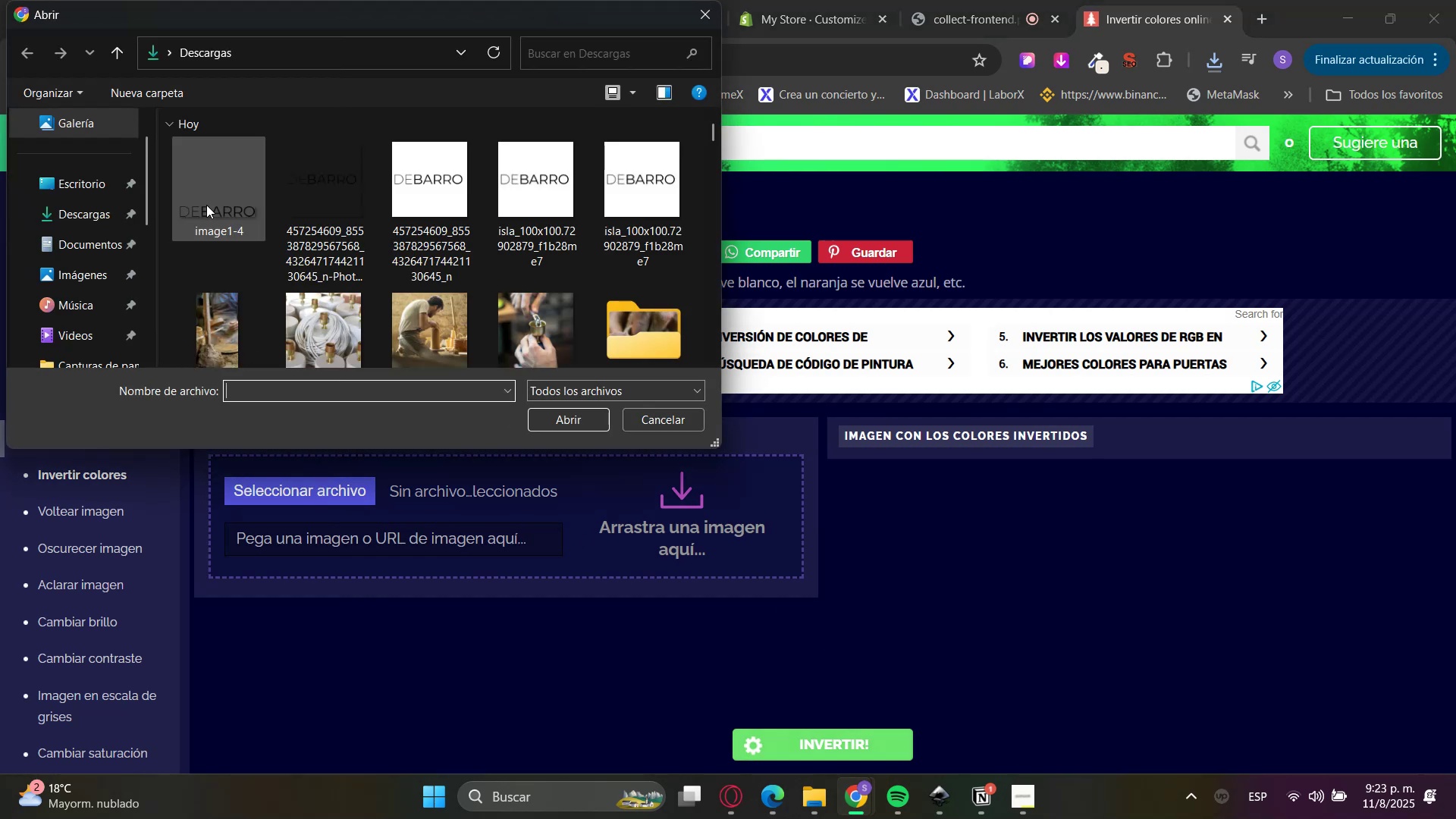 
double_click([204, 205])
 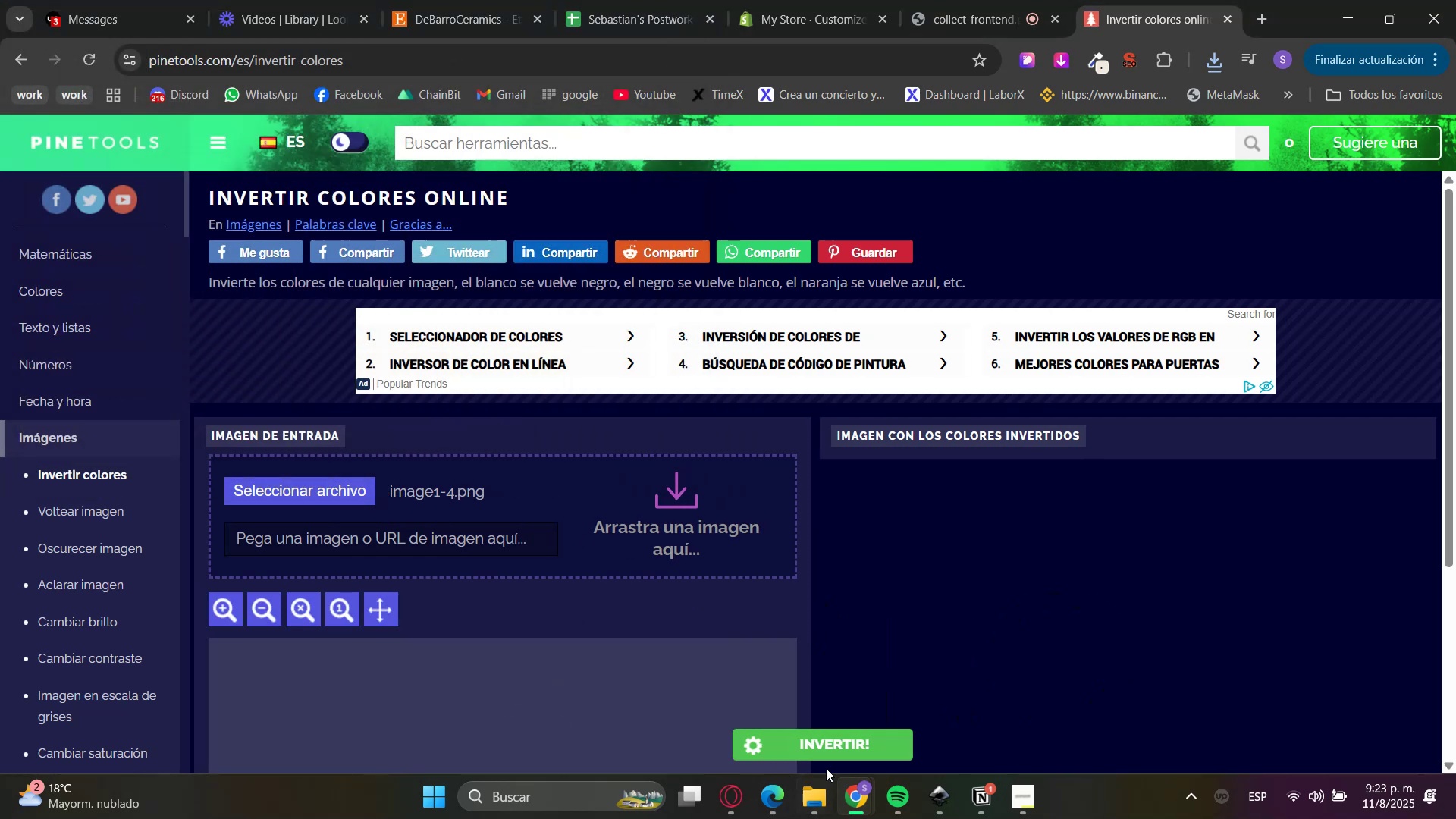 
left_click([851, 745])
 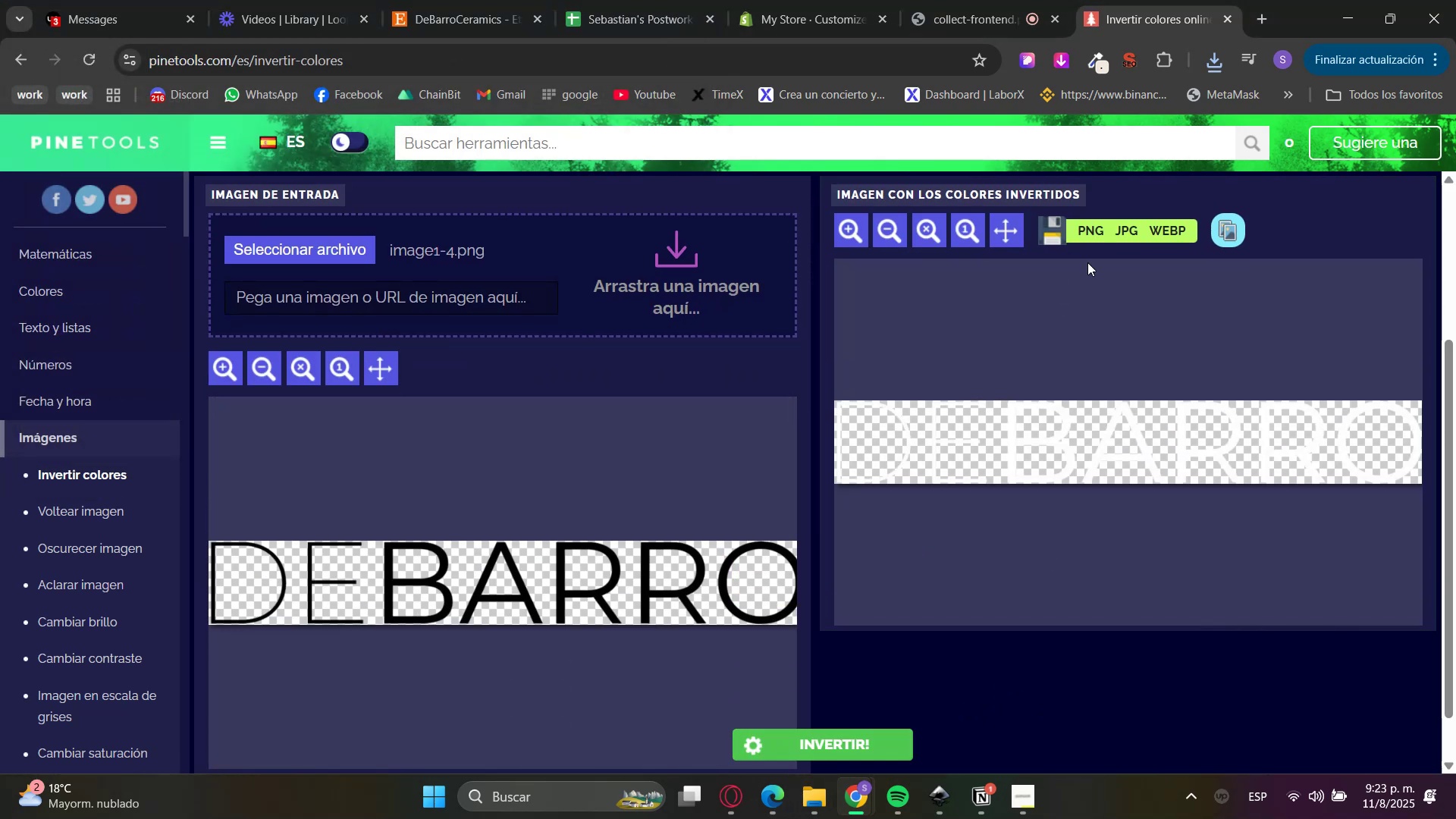 
left_click([1097, 232])
 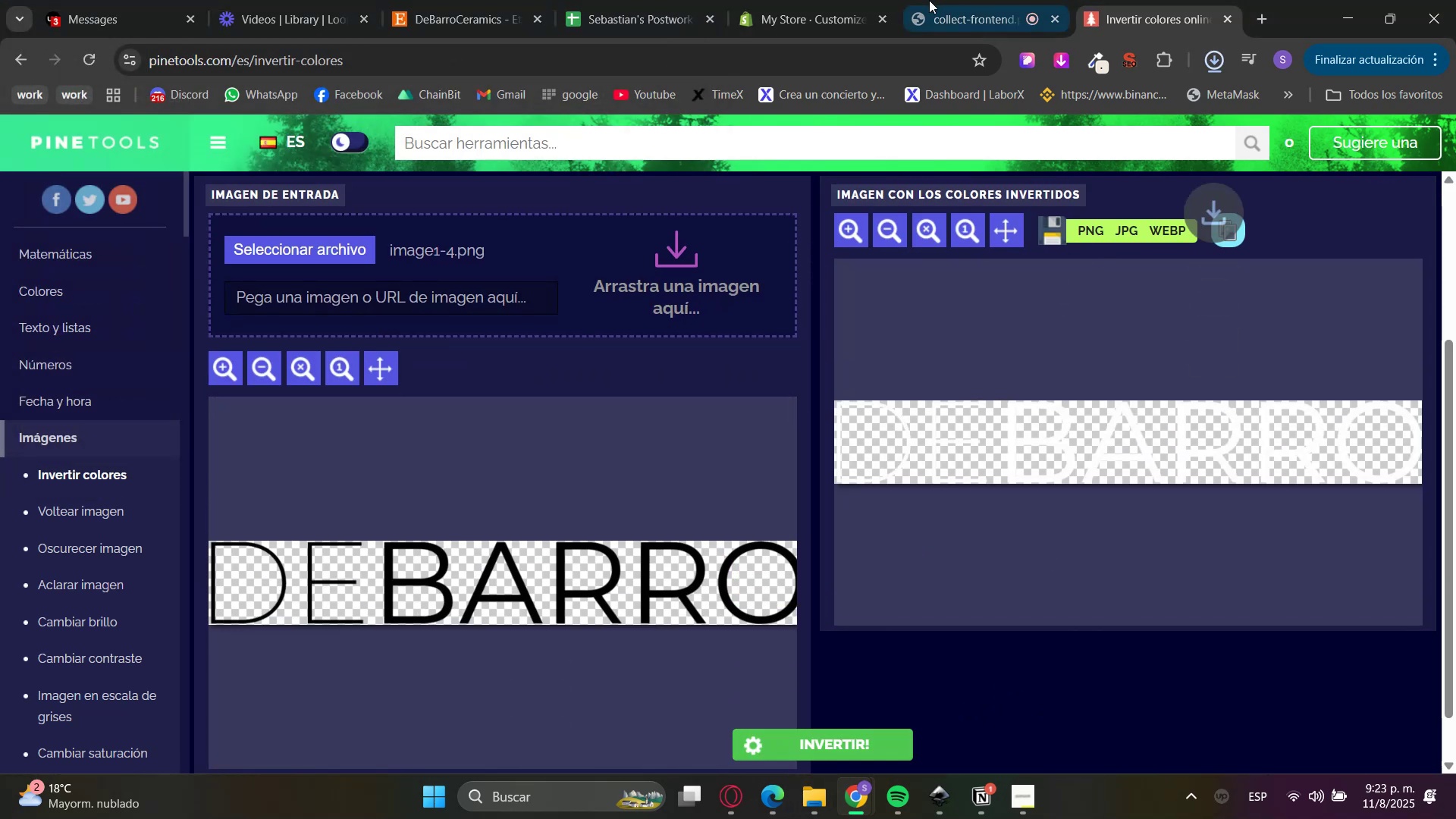 
left_click([848, 0])
 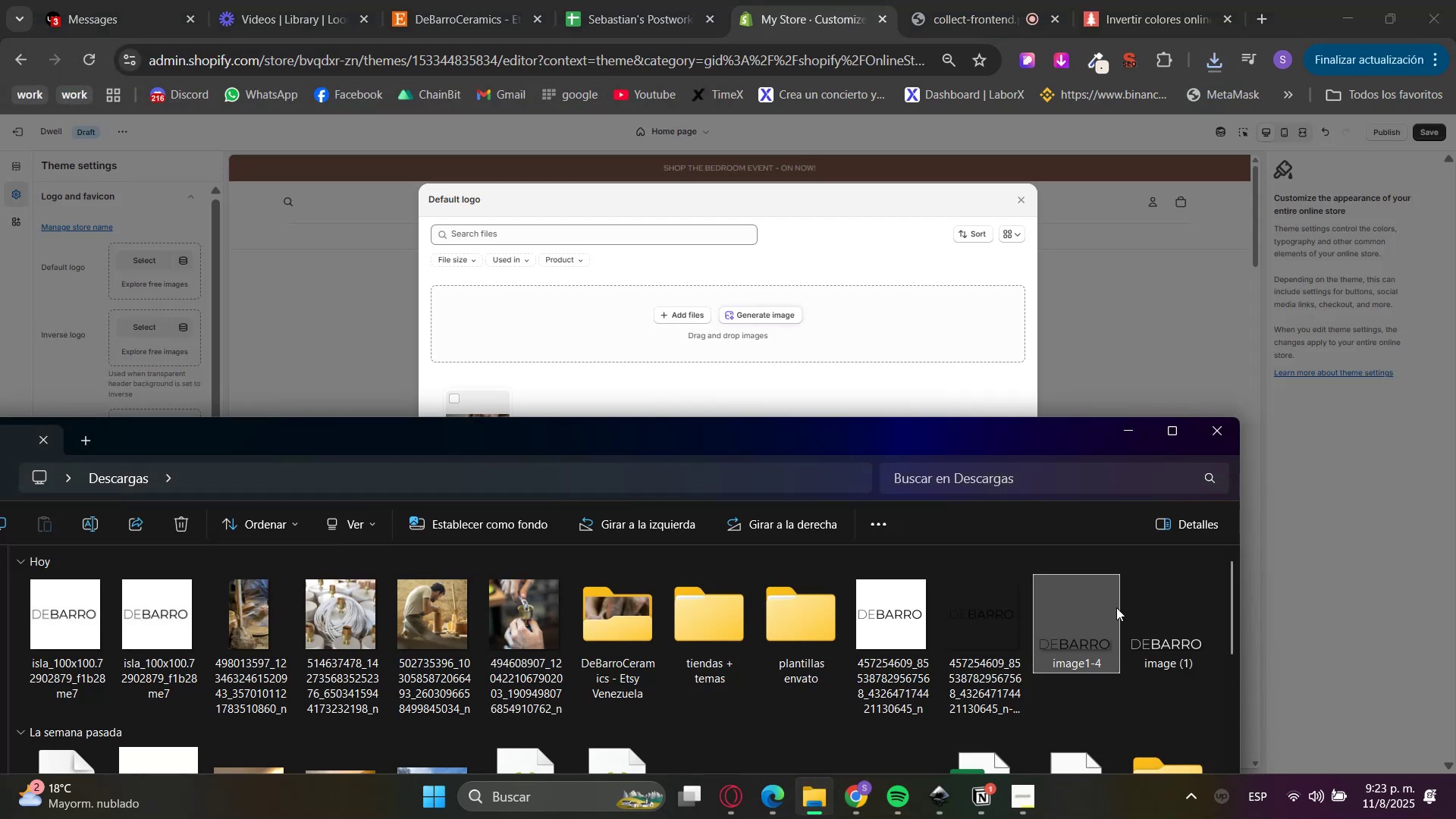 
left_click_drag(start_coordinate=[1068, 637], to_coordinate=[710, 312])
 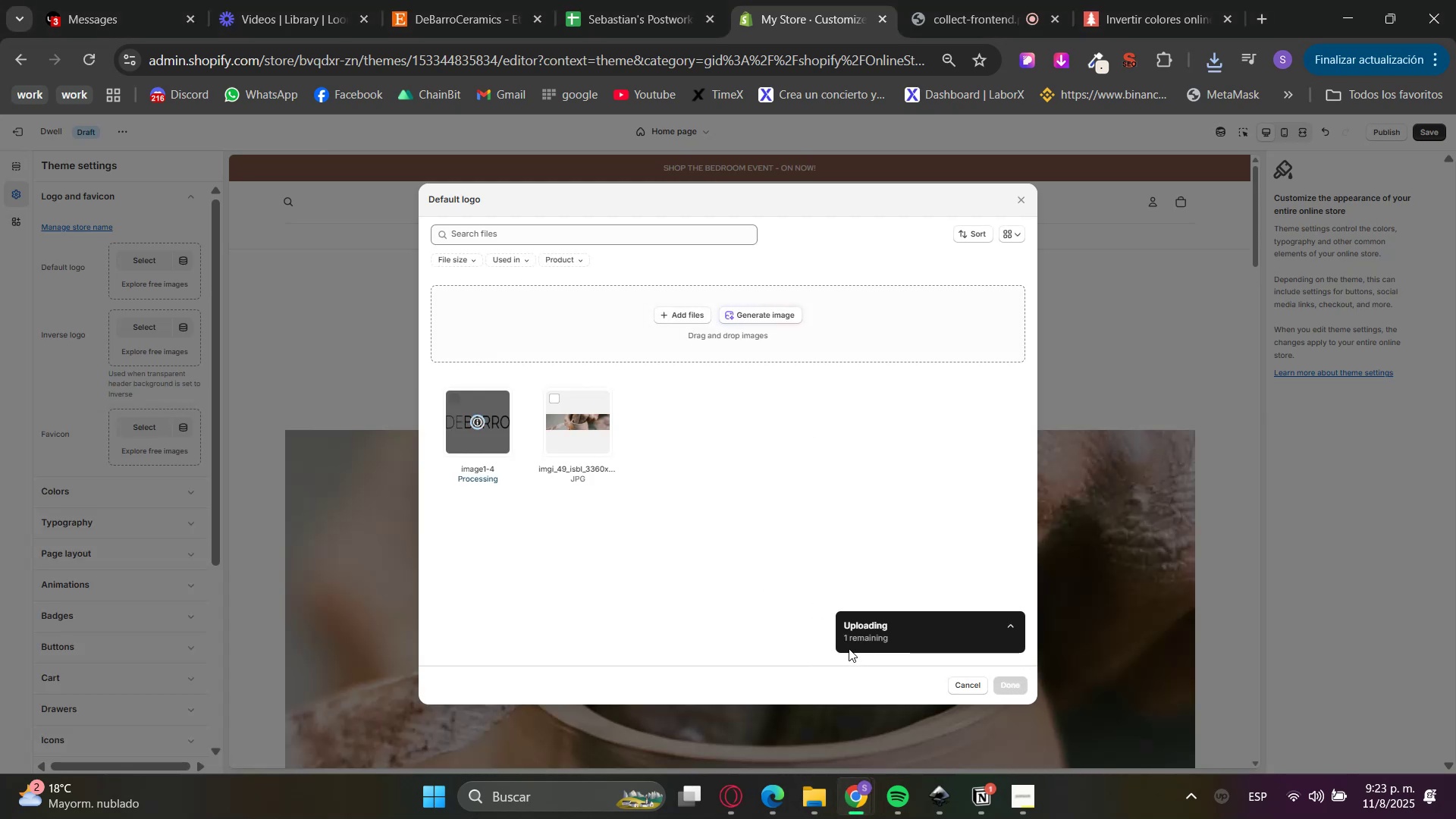 
wait(5.84)
 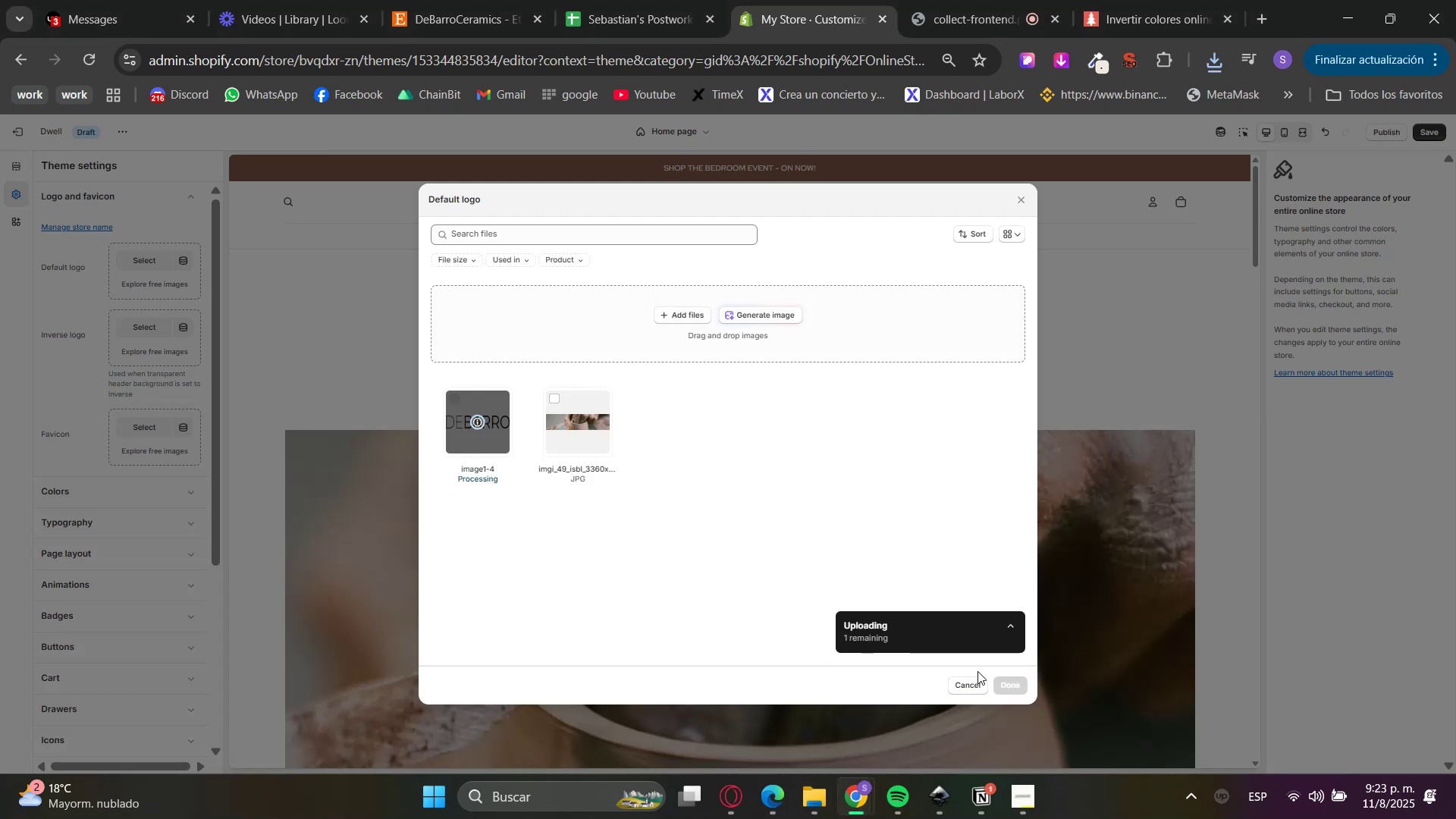 
left_click([1006, 689])
 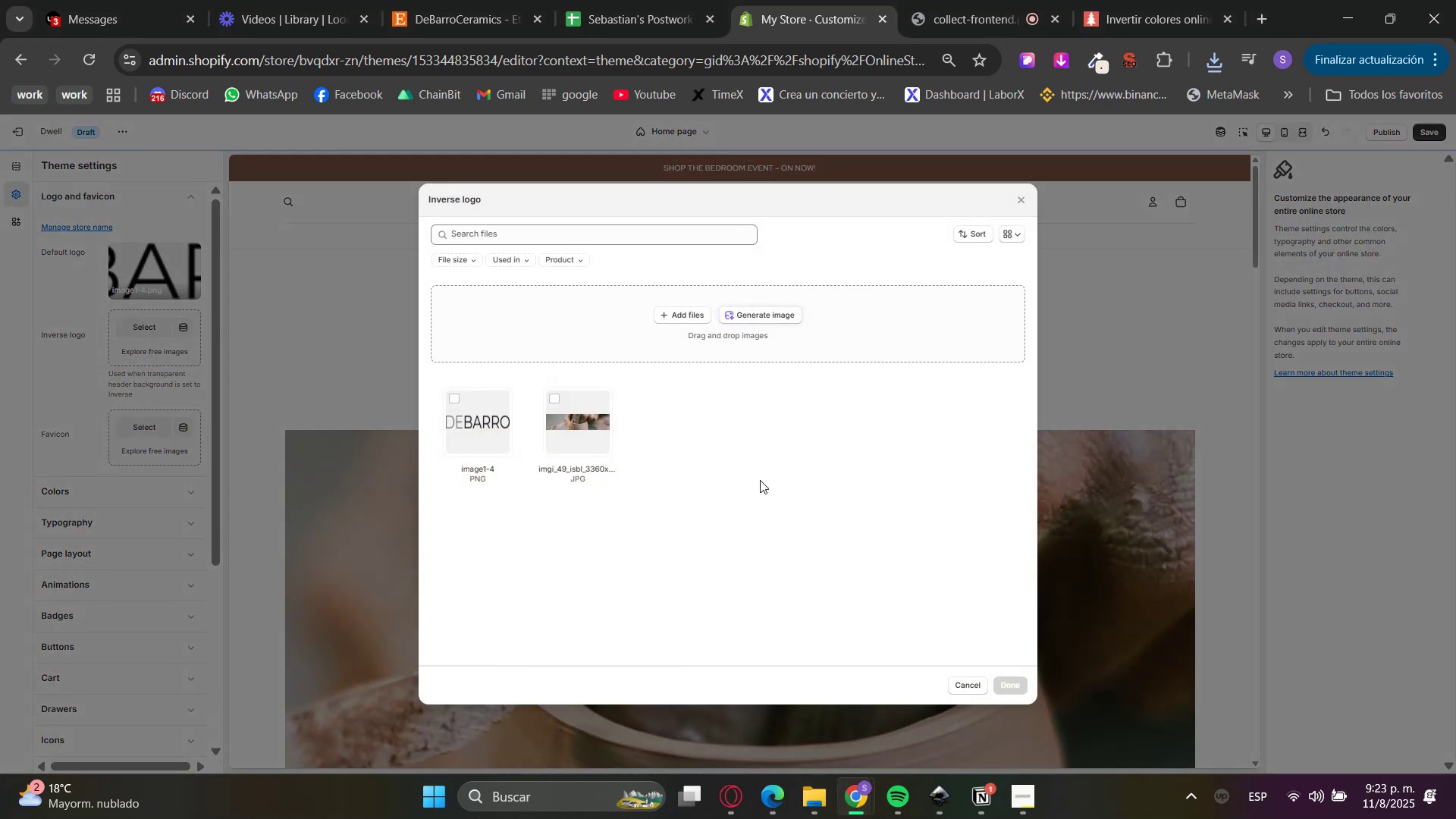 
double_click([821, 802])
 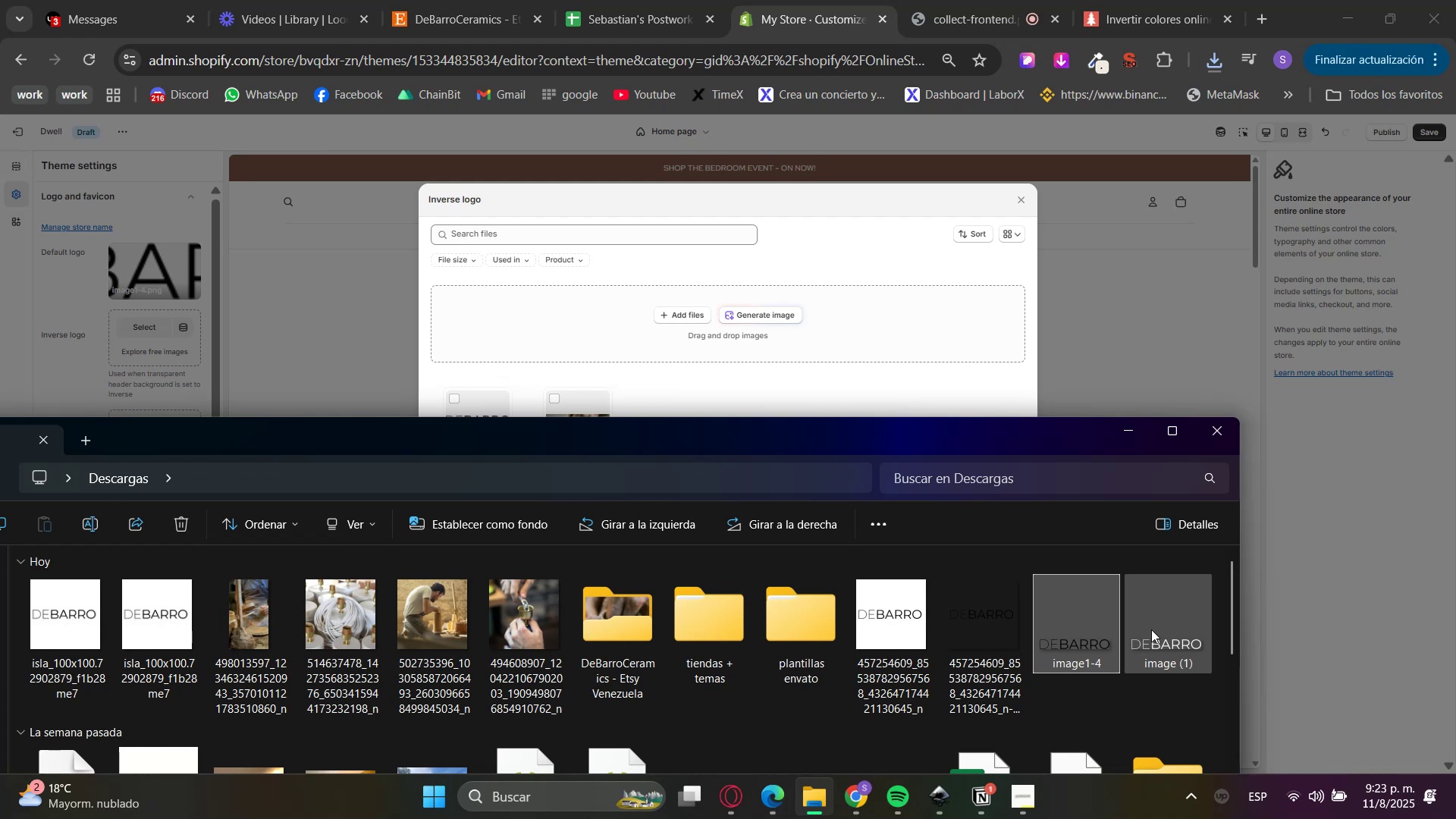 
left_click_drag(start_coordinate=[1159, 641], to_coordinate=[714, 323])
 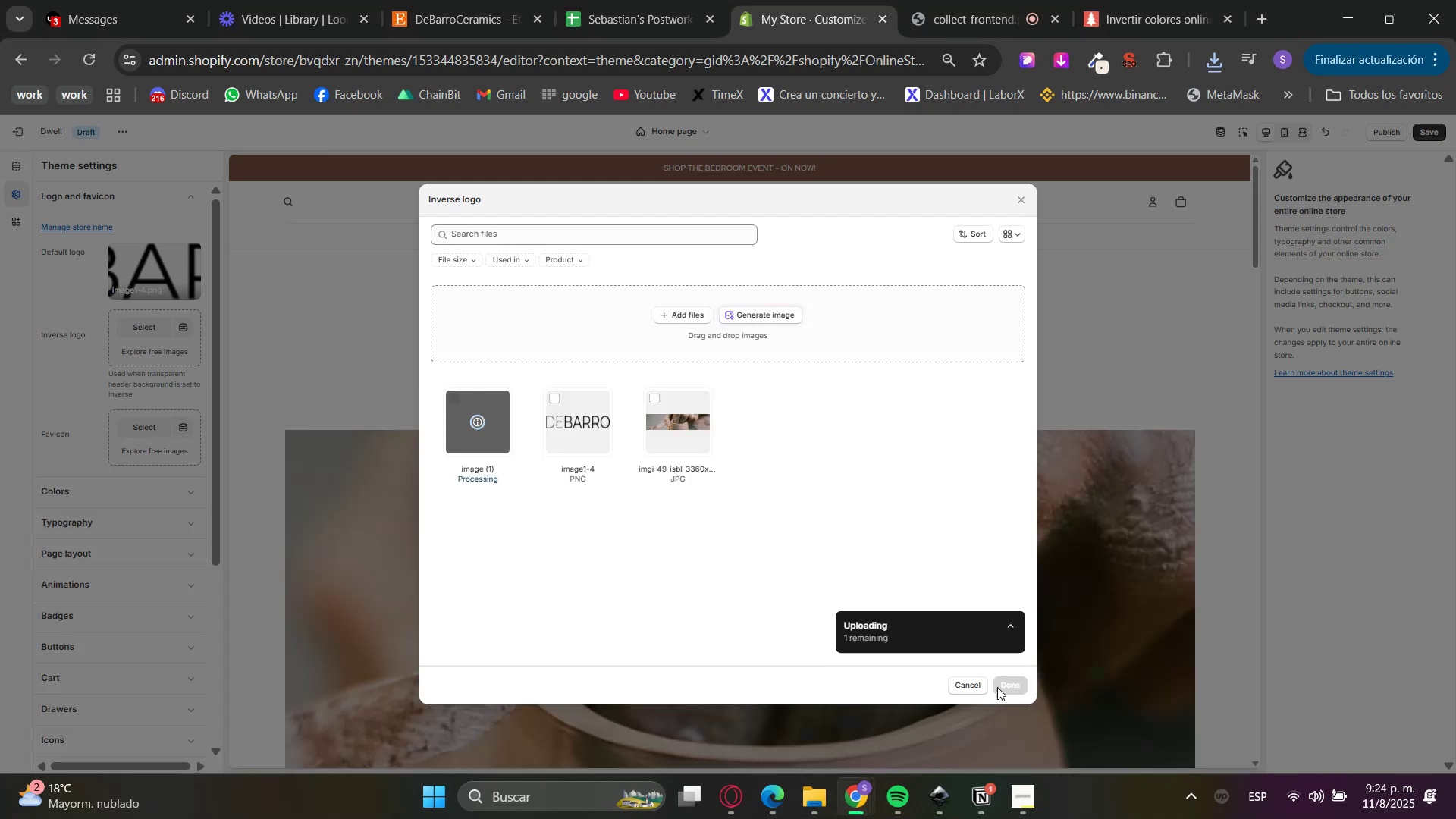 
left_click([1007, 685])
 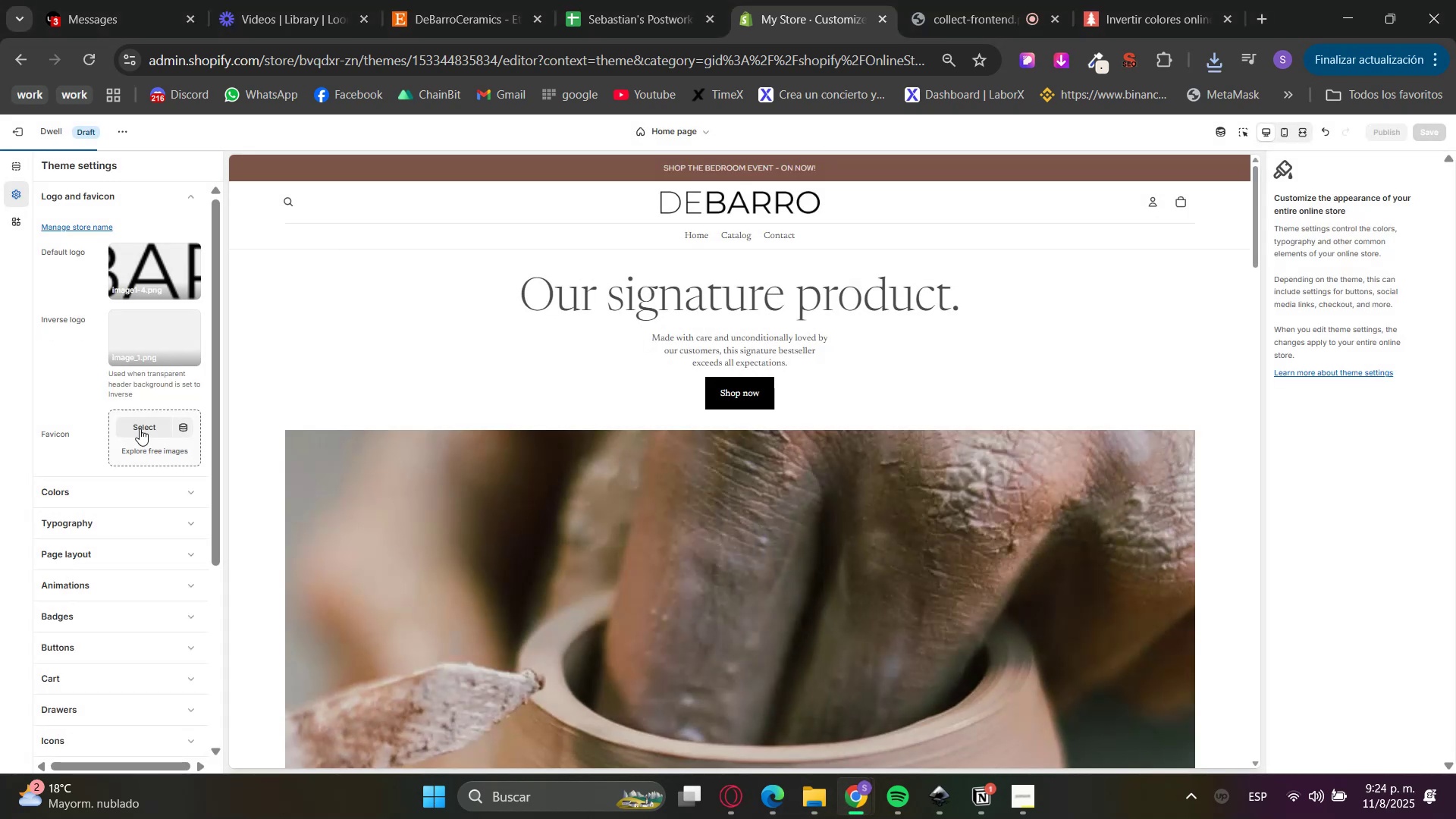 
left_click([138, 428])
 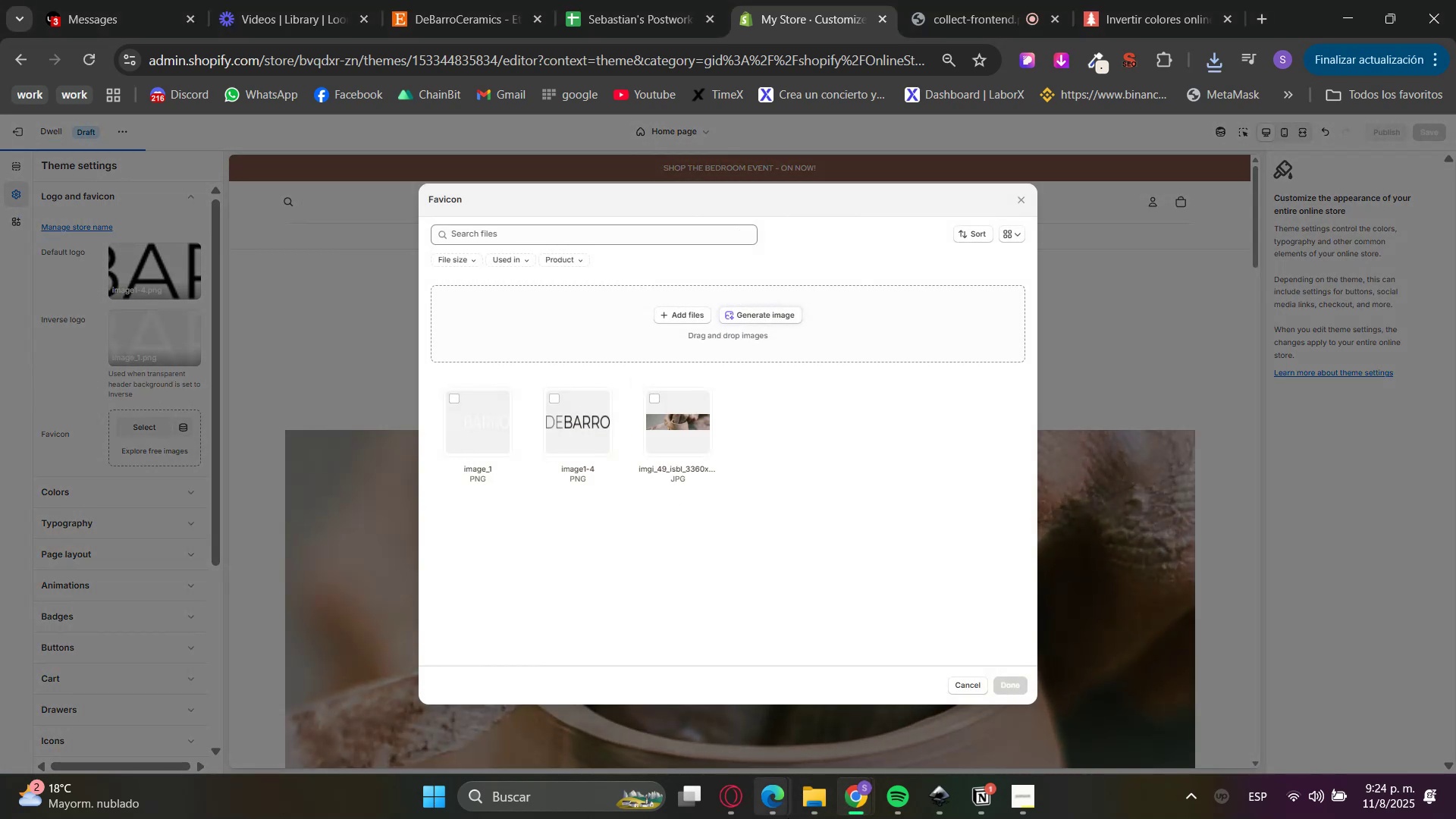 
left_click([802, 803])
 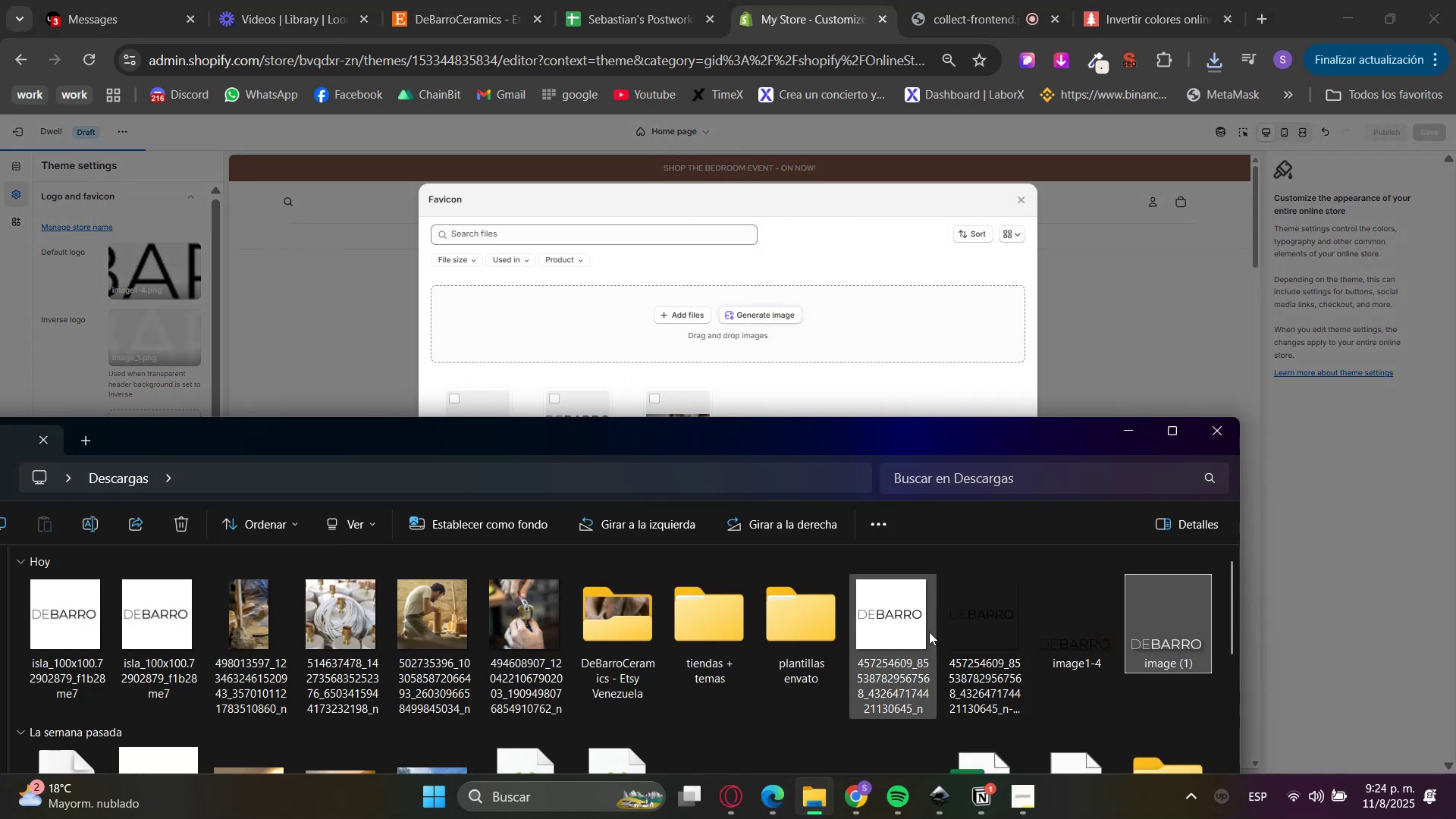 
left_click_drag(start_coordinate=[886, 621], to_coordinate=[819, 349])
 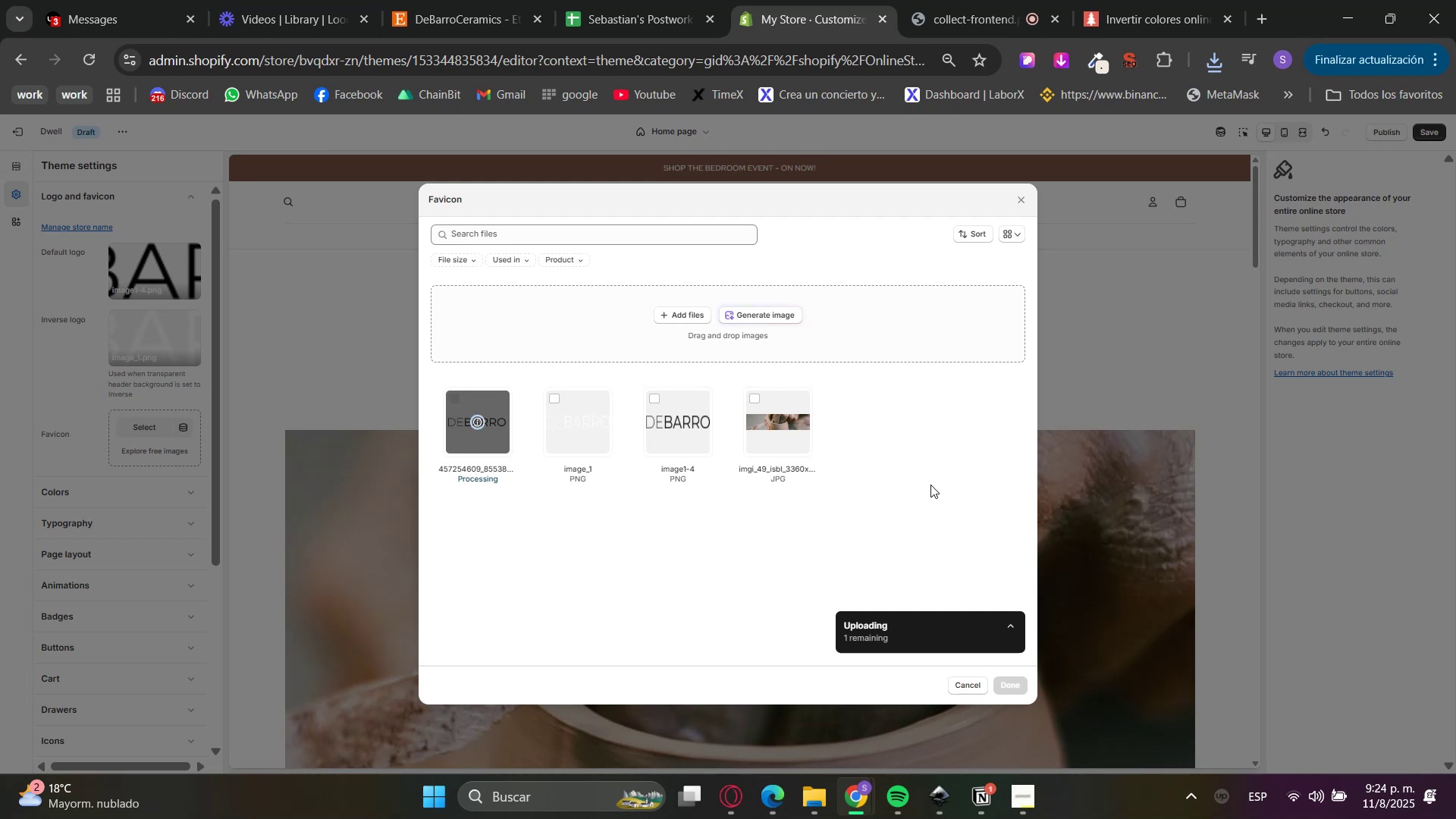 
wait(5.61)
 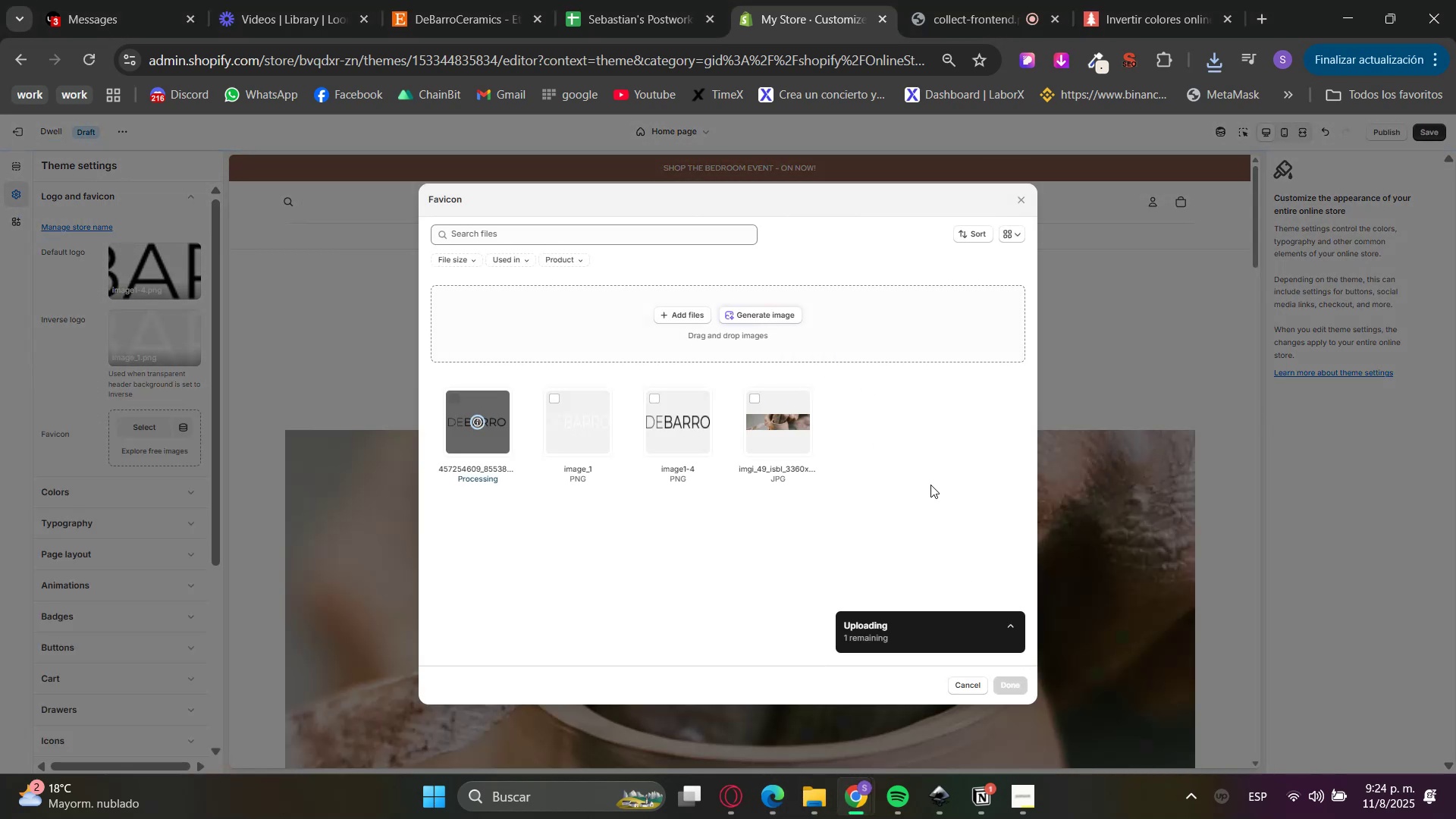 
left_click([1009, 686])
 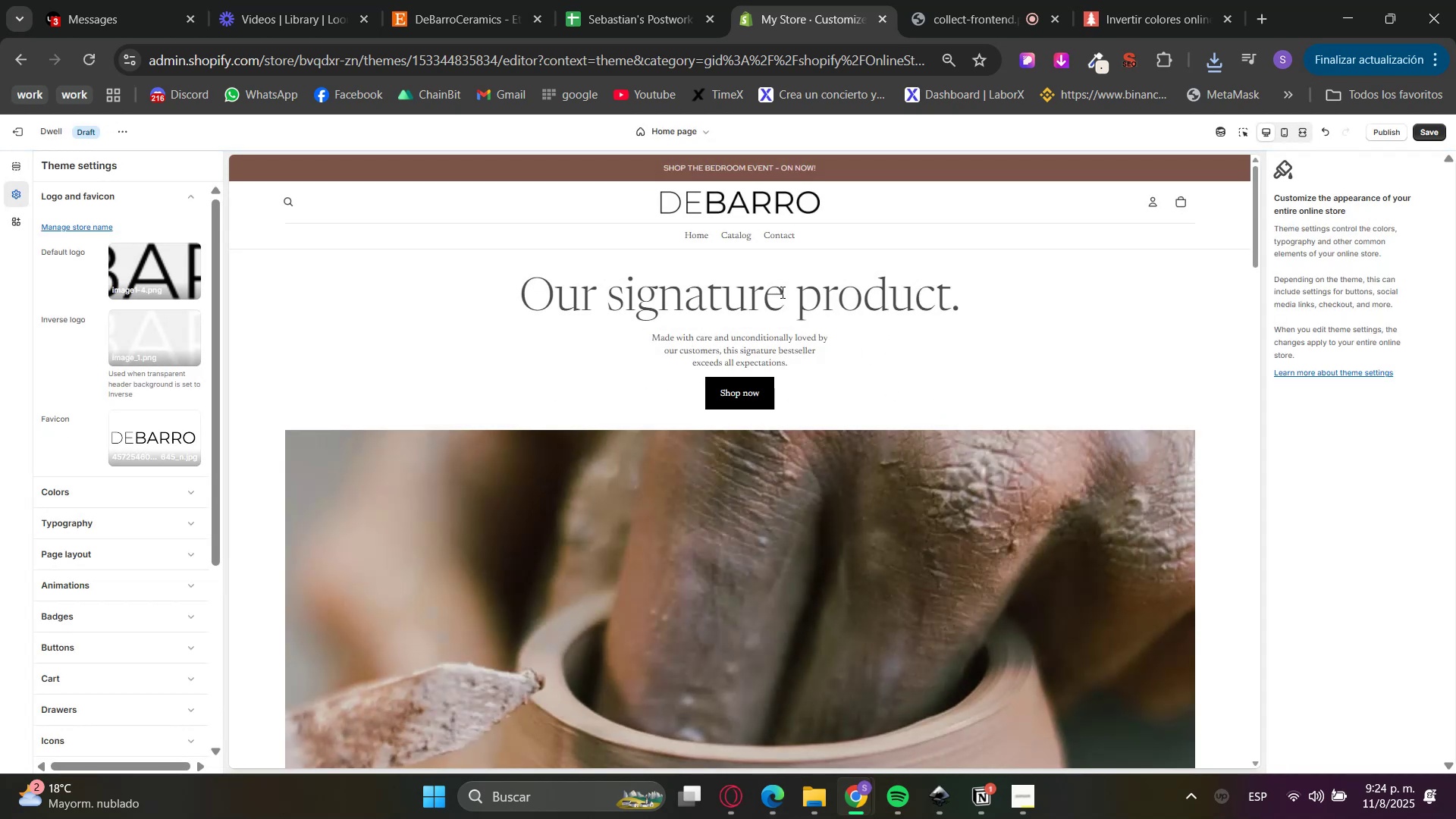 
left_click([27, 164])
 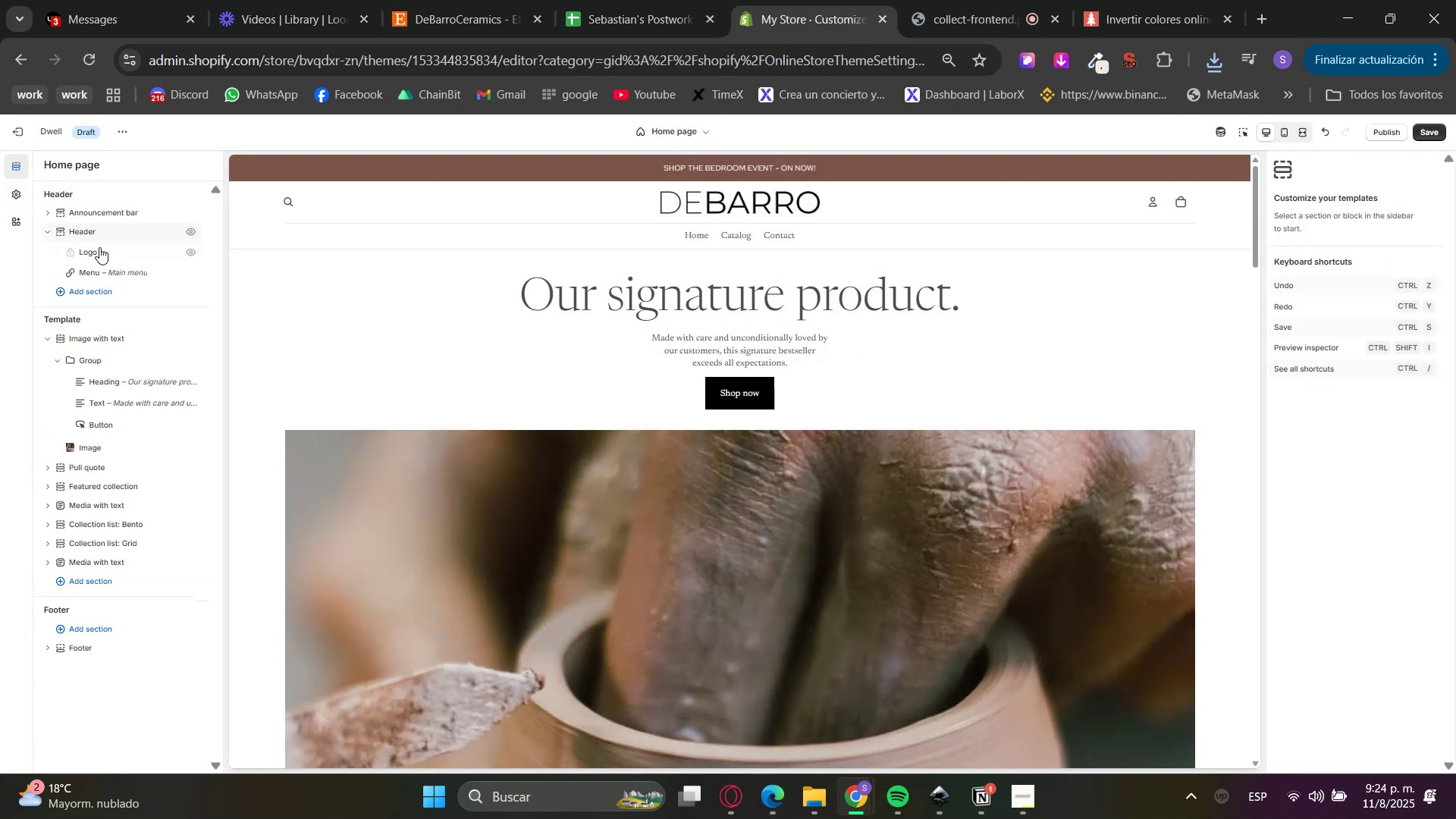 
left_click([100, 253])
 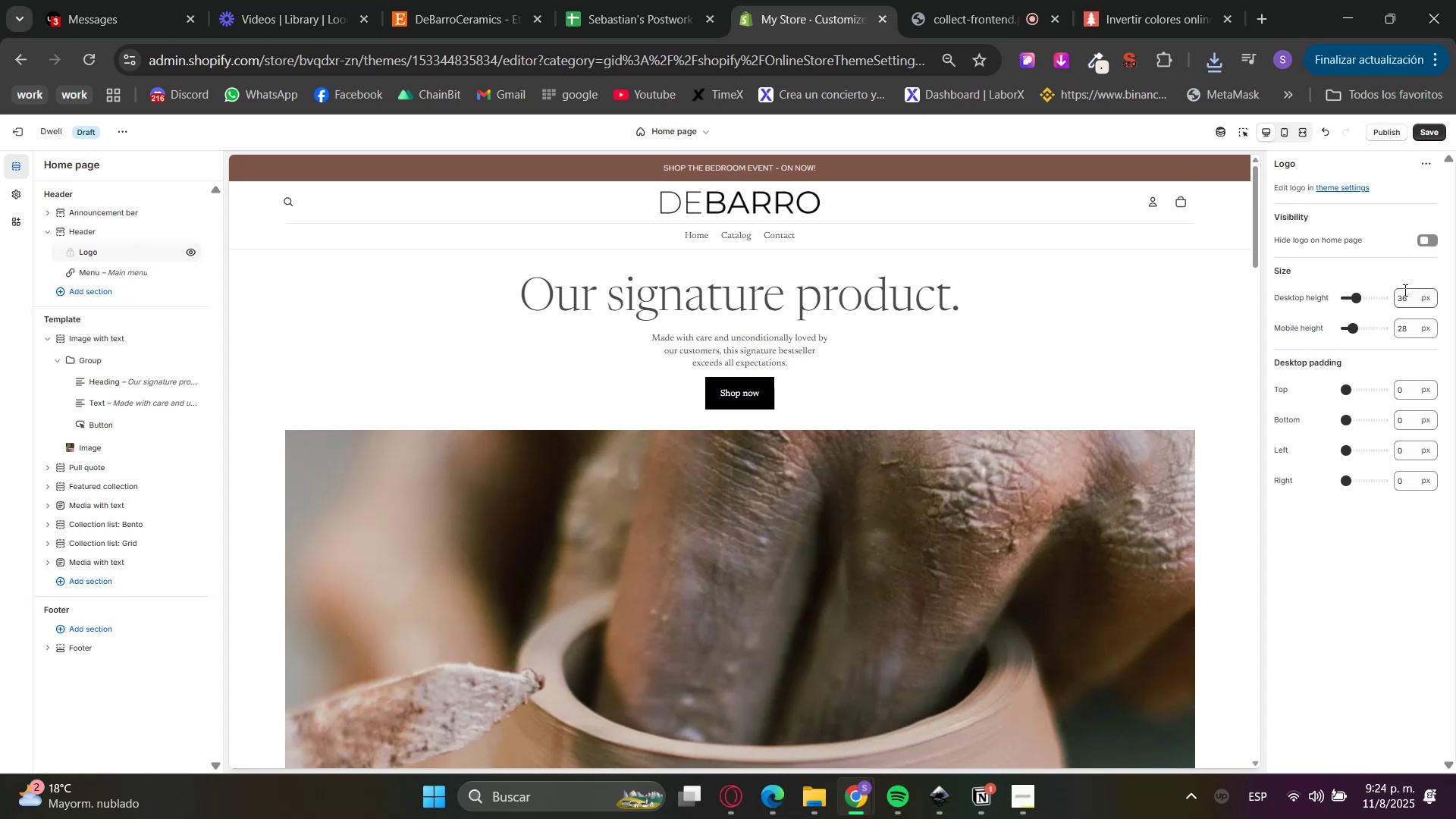 
double_click([1404, 290])
 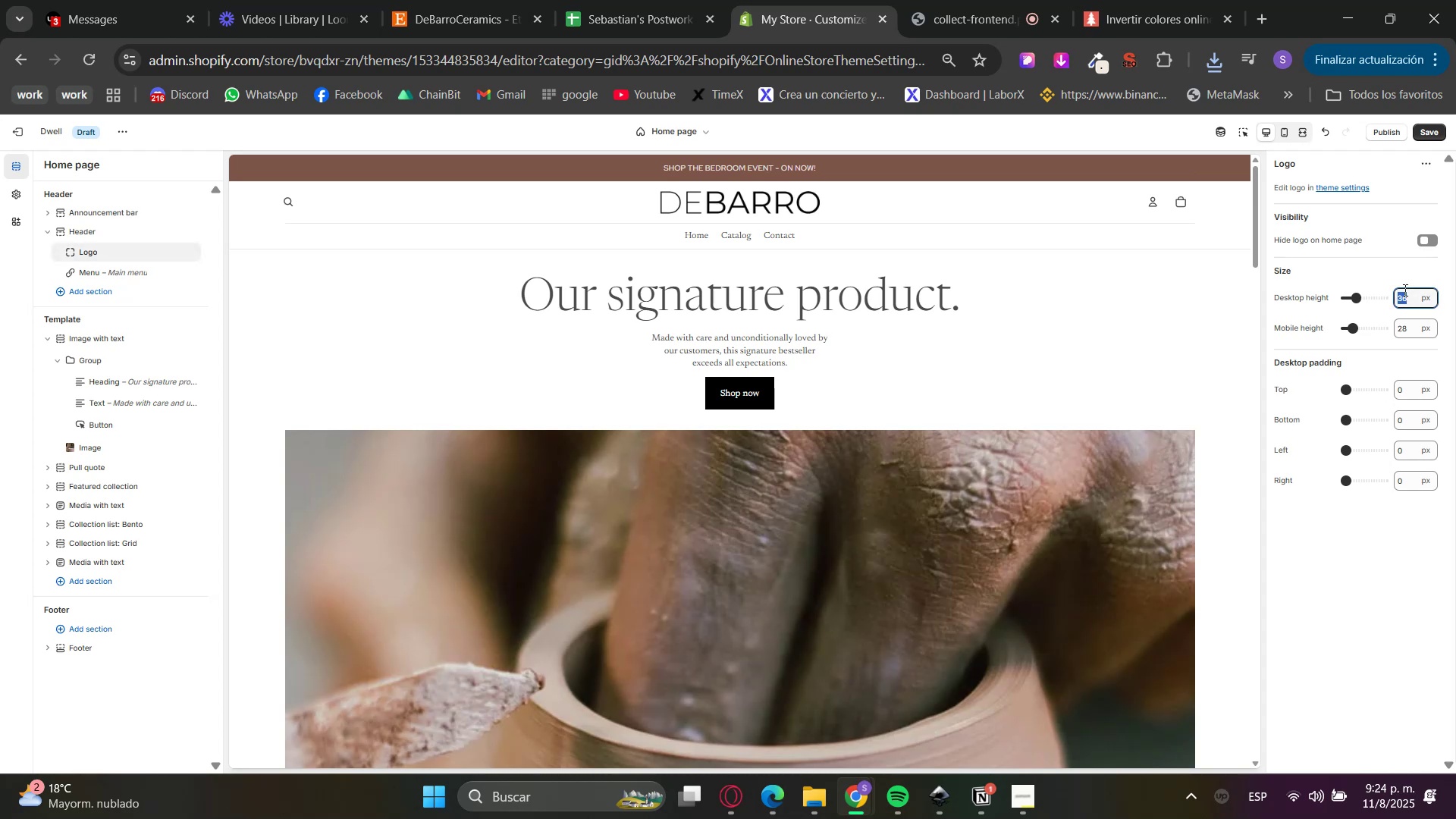 
triple_click([1404, 290])
 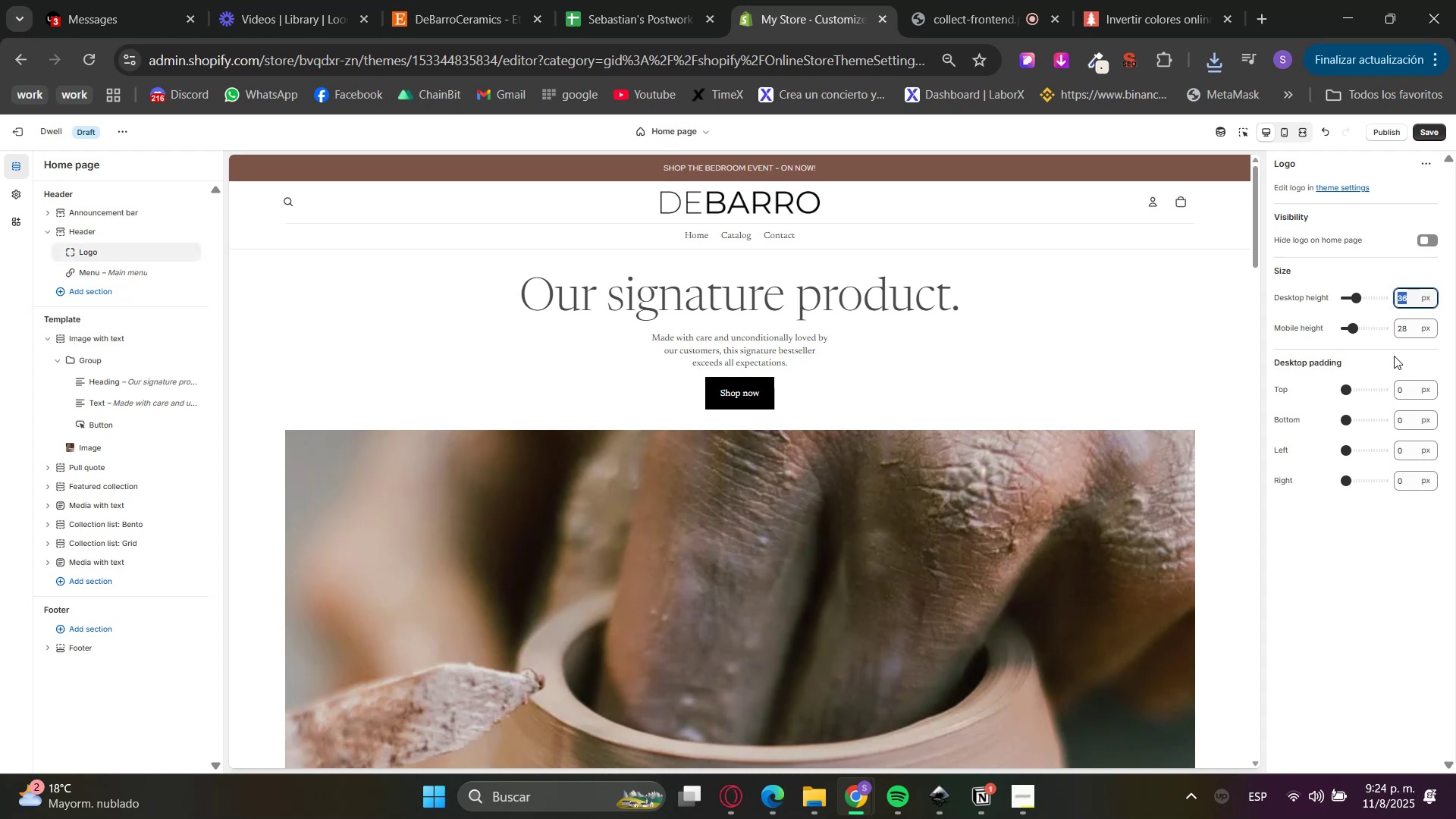 
left_click([1397, 356])
 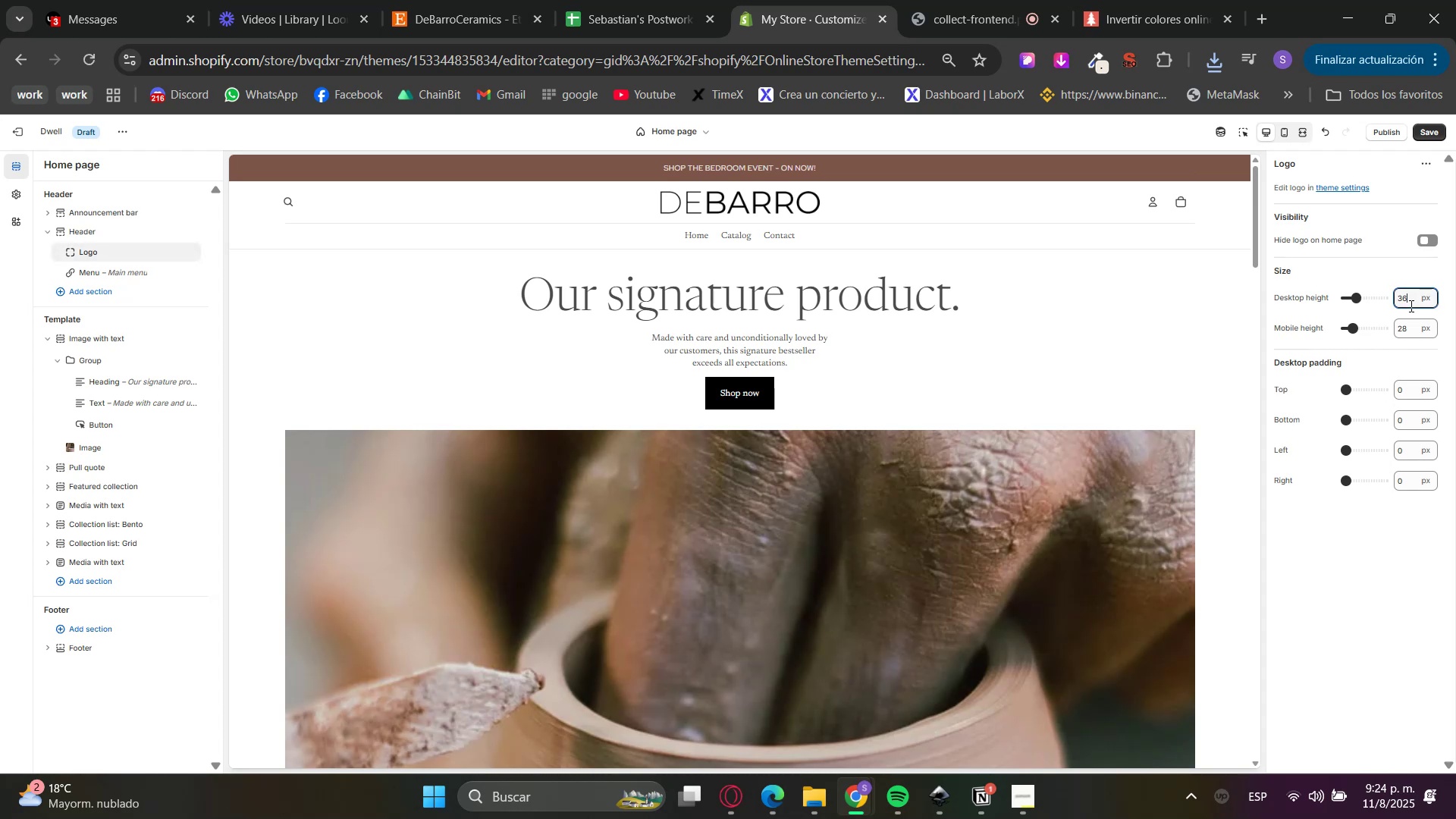 
double_click([1410, 306])
 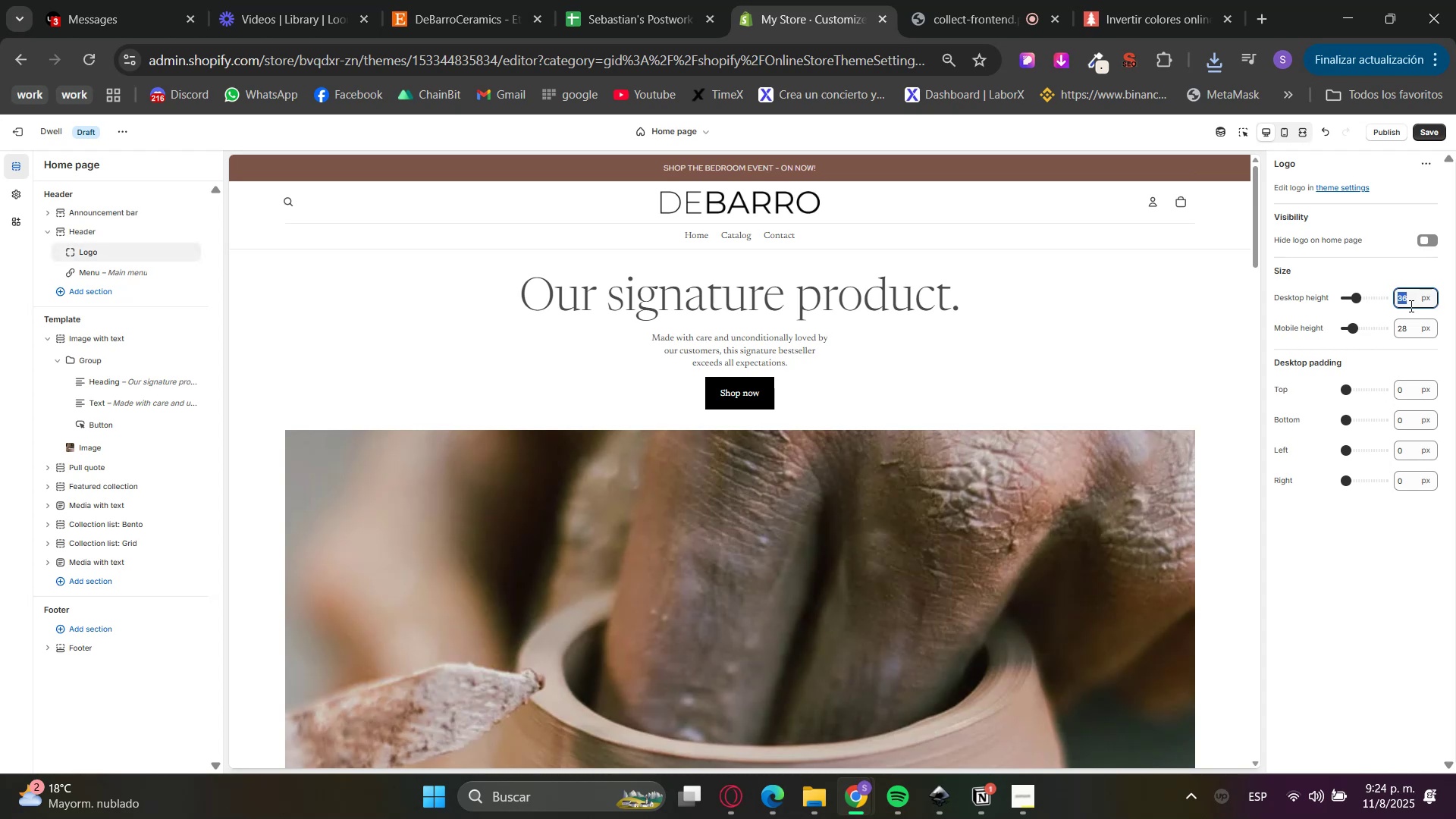 
triple_click([1410, 306])
 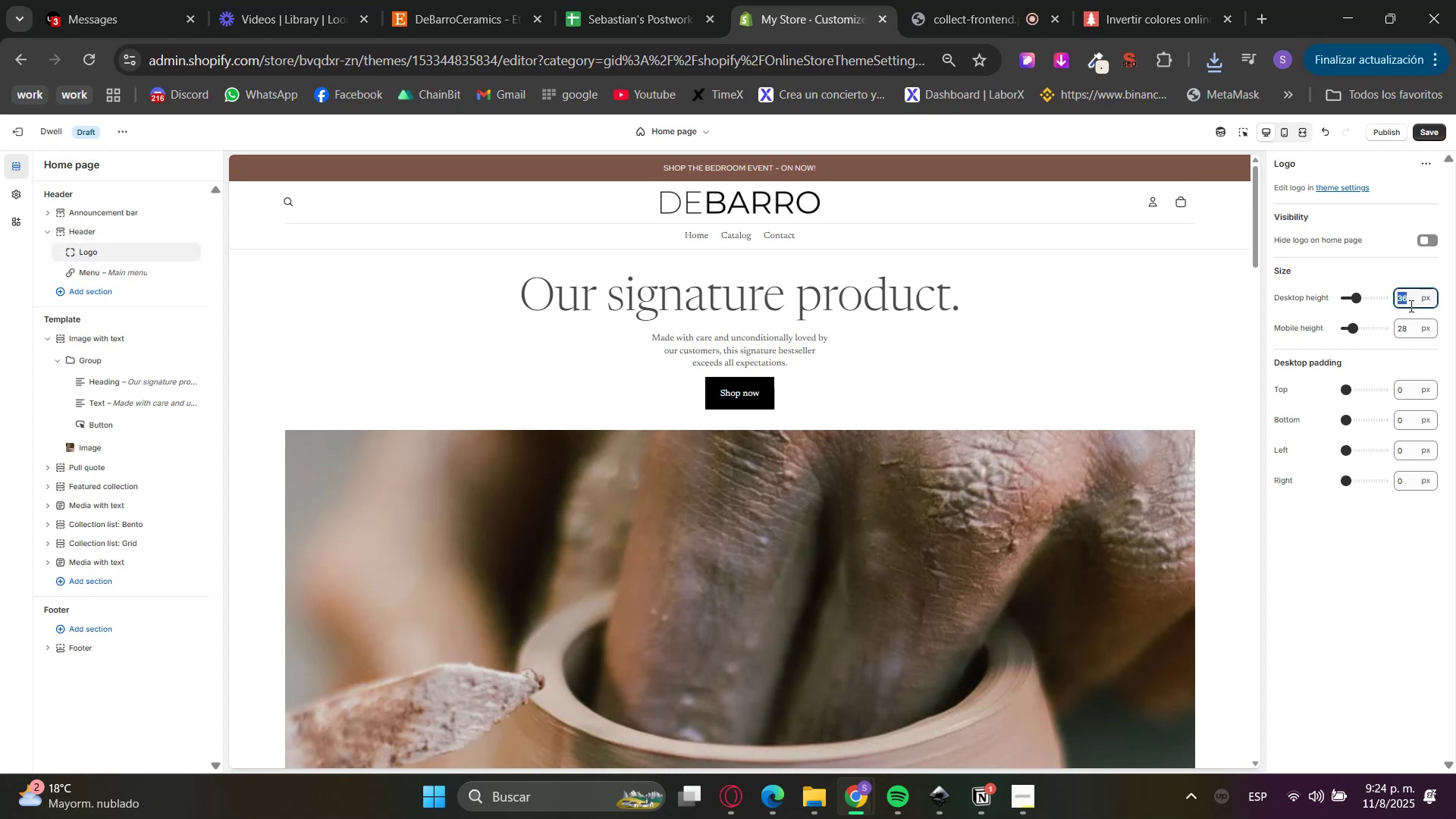 
key(Numpad2)
 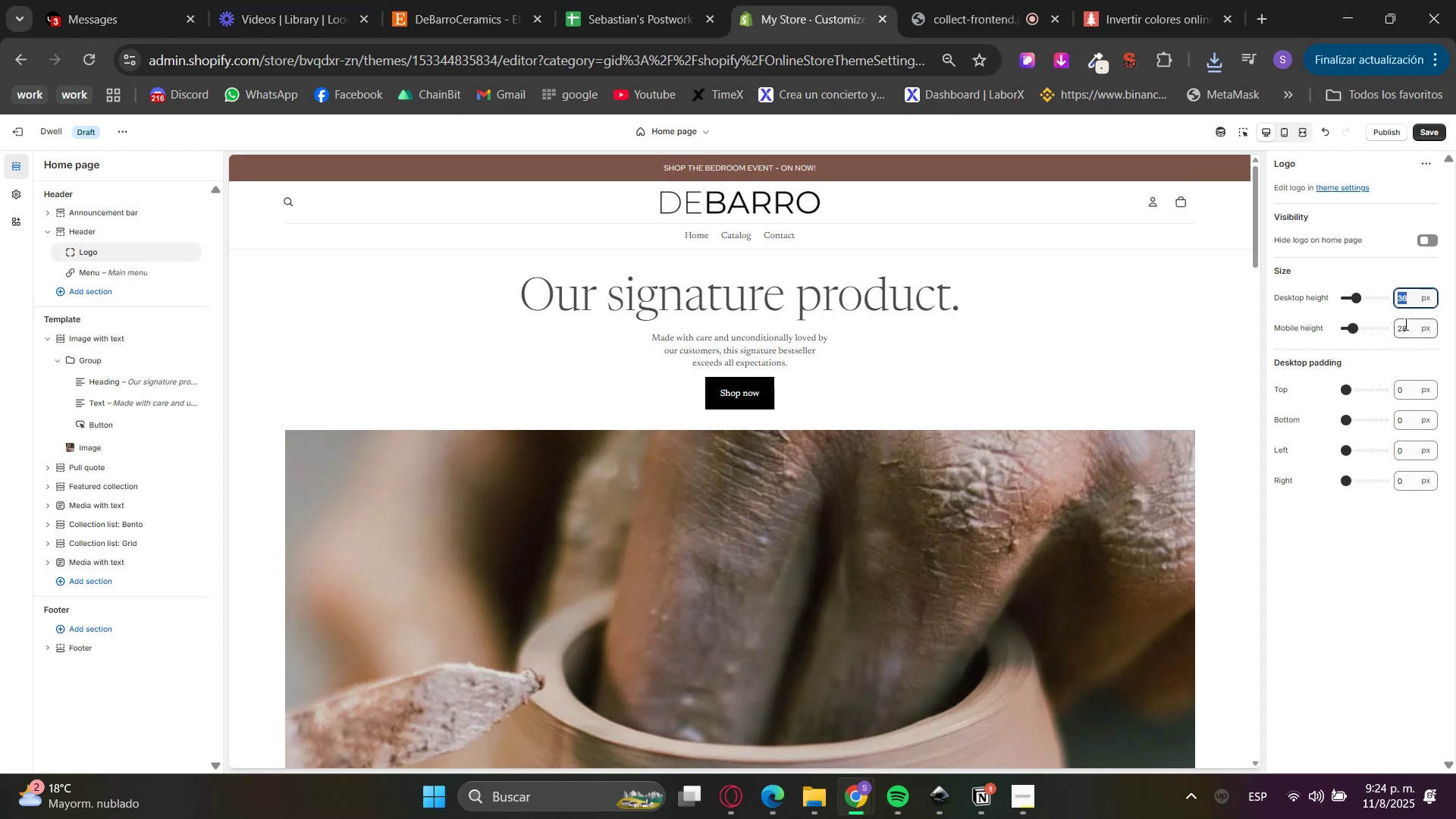 
key(Numpad0)
 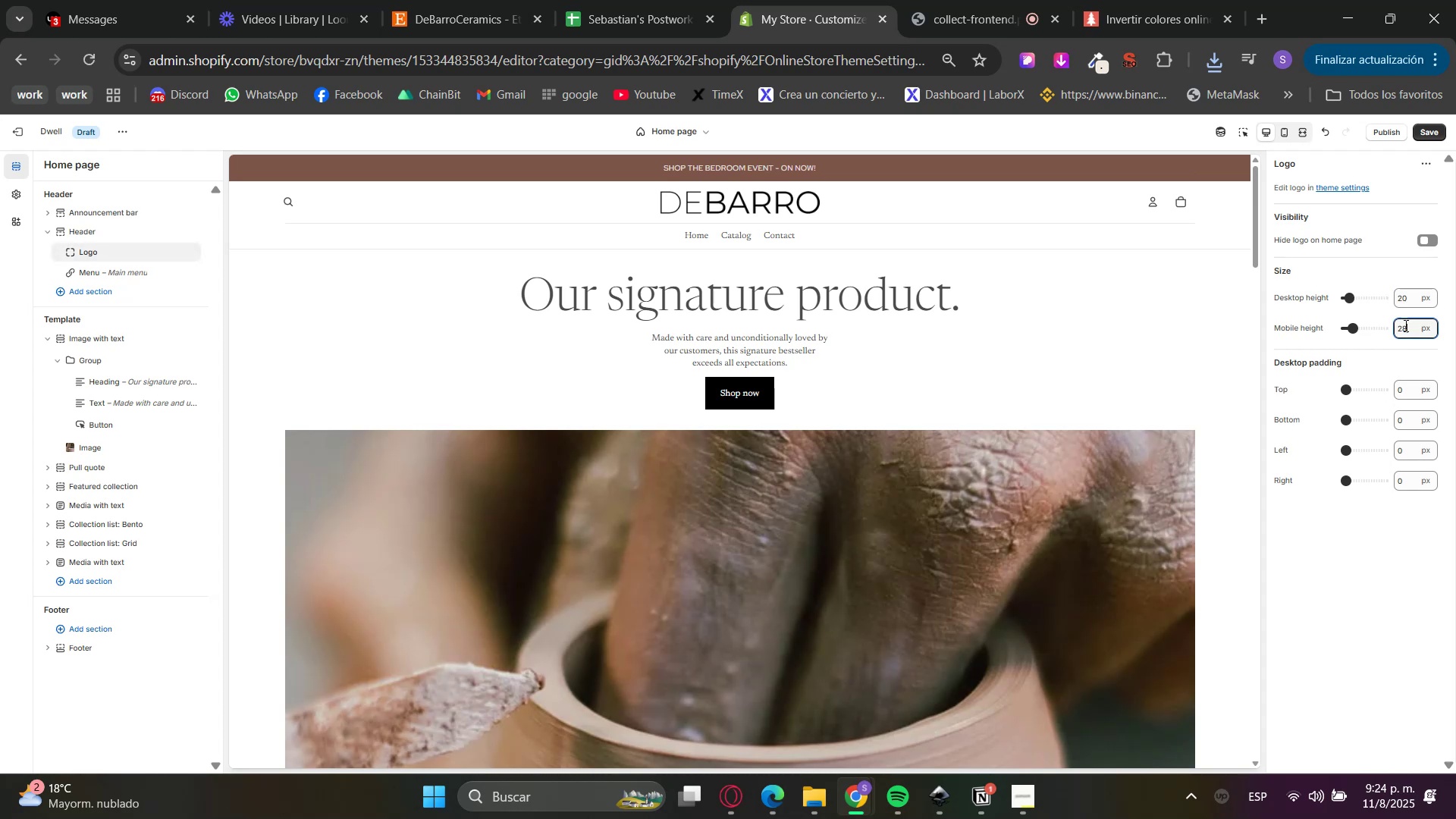 
left_click([1404, 325])
 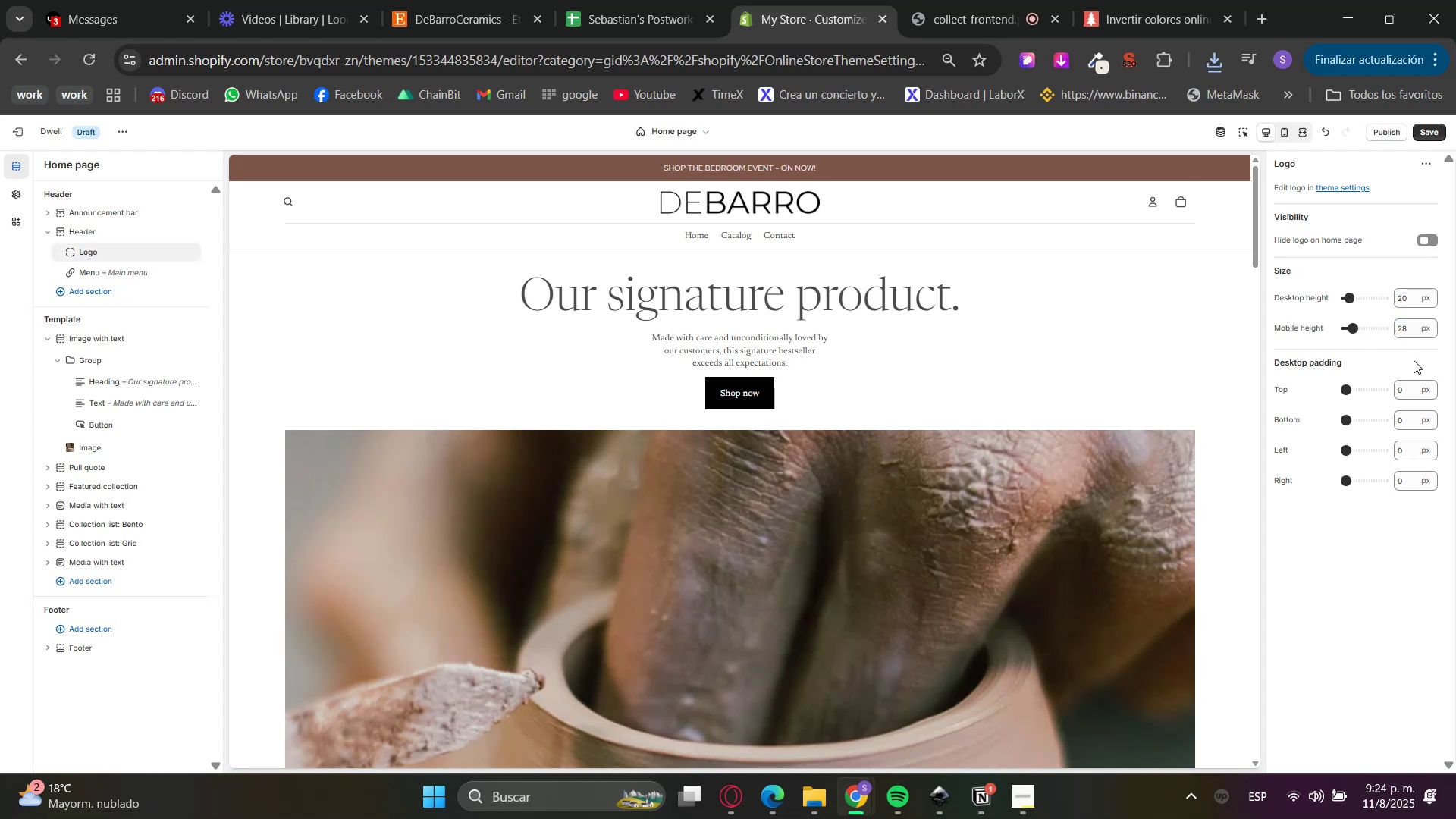 
double_click([1414, 360])
 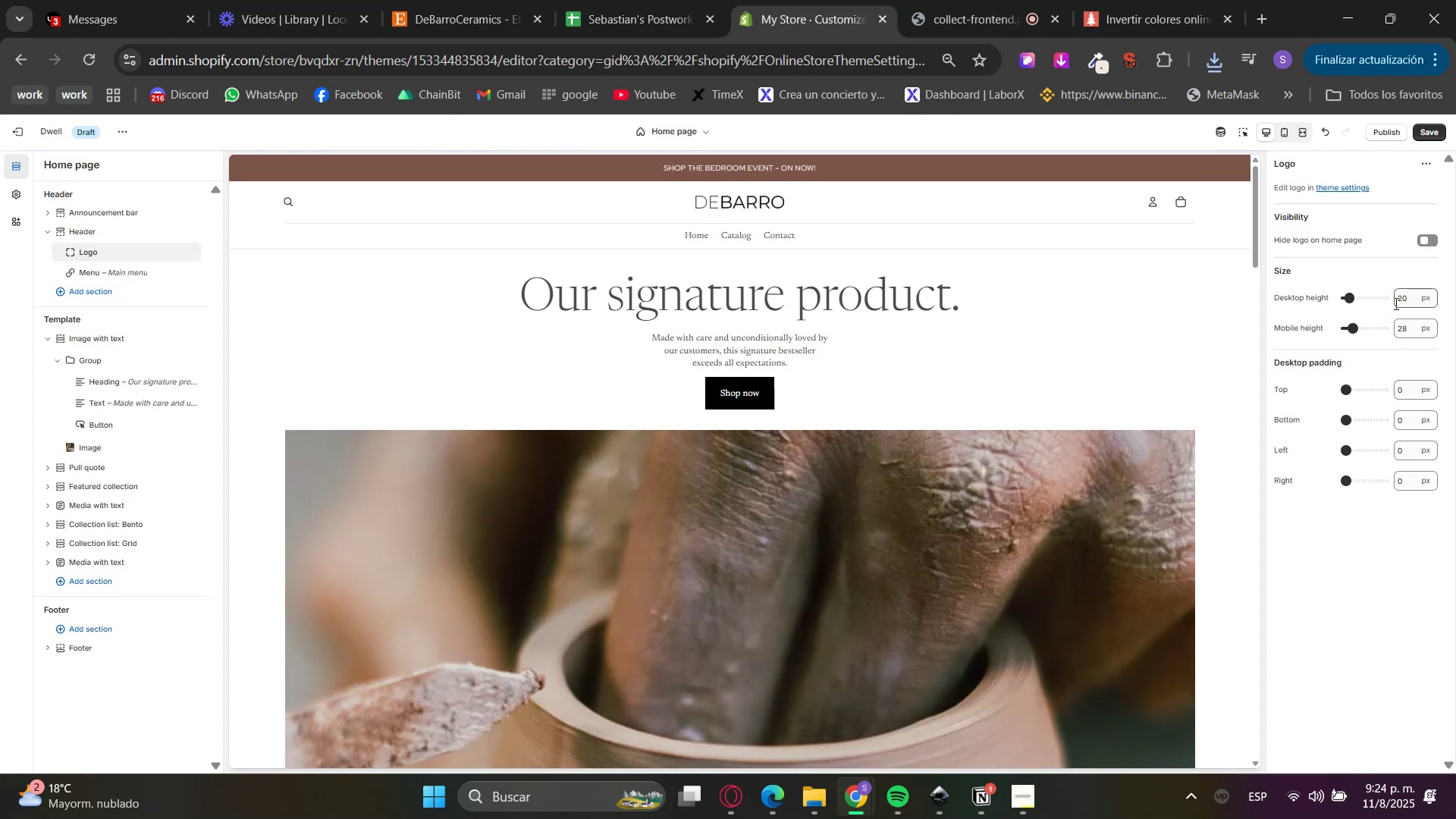 
double_click([1399, 330])
 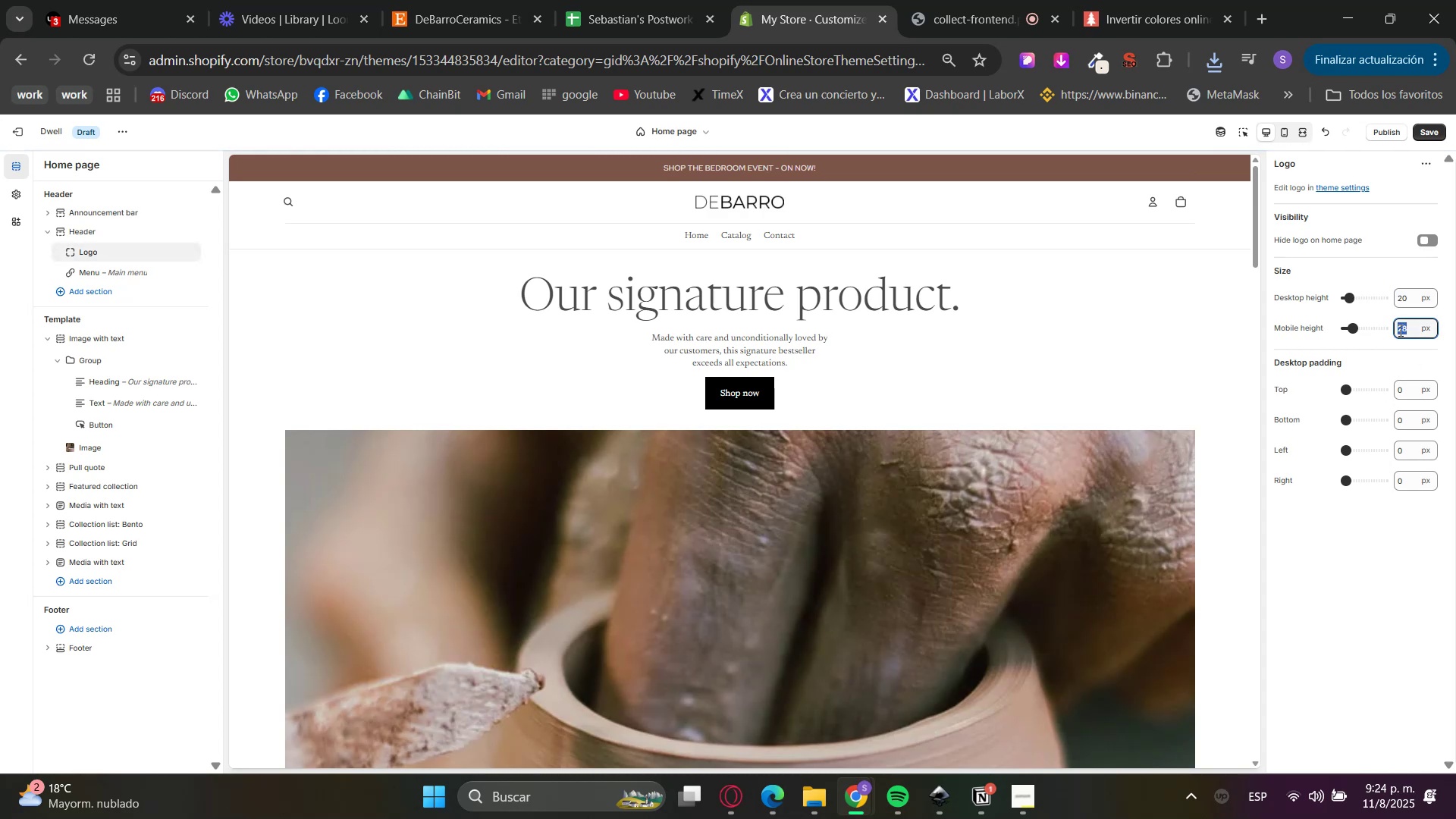 
key(Numpad2)
 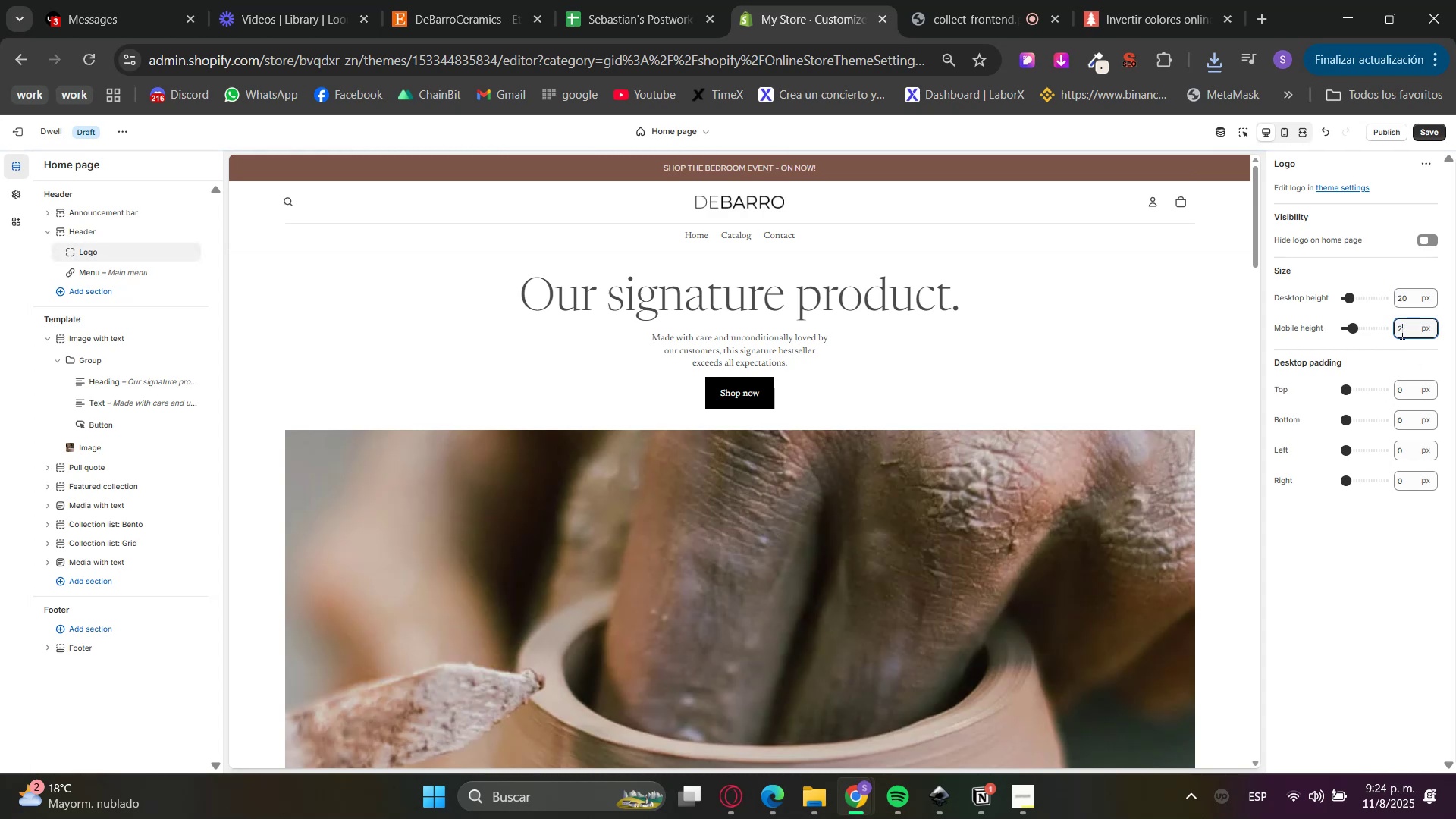 
key(Numpad0)
 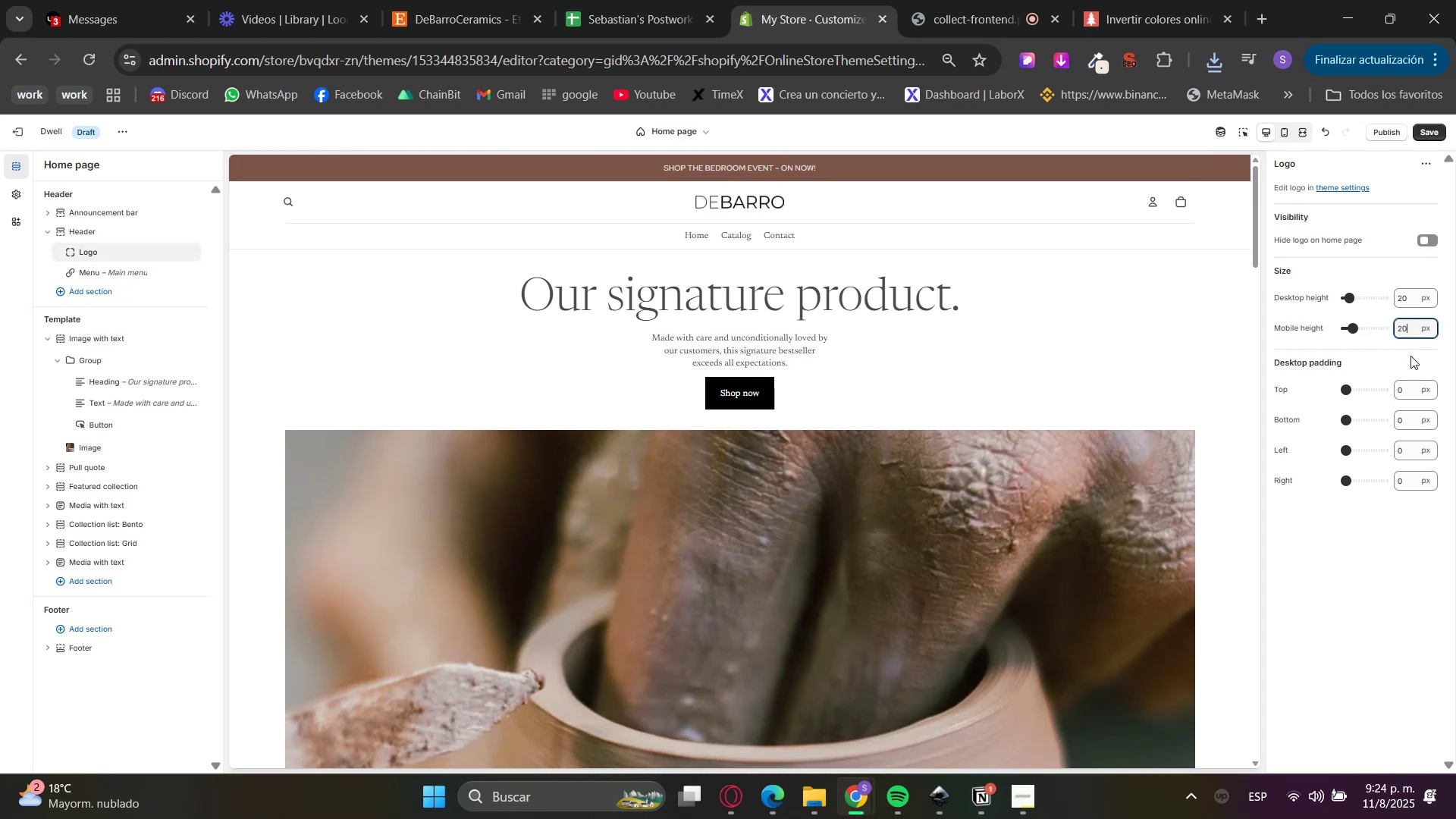 
triple_click([1410, 356])
 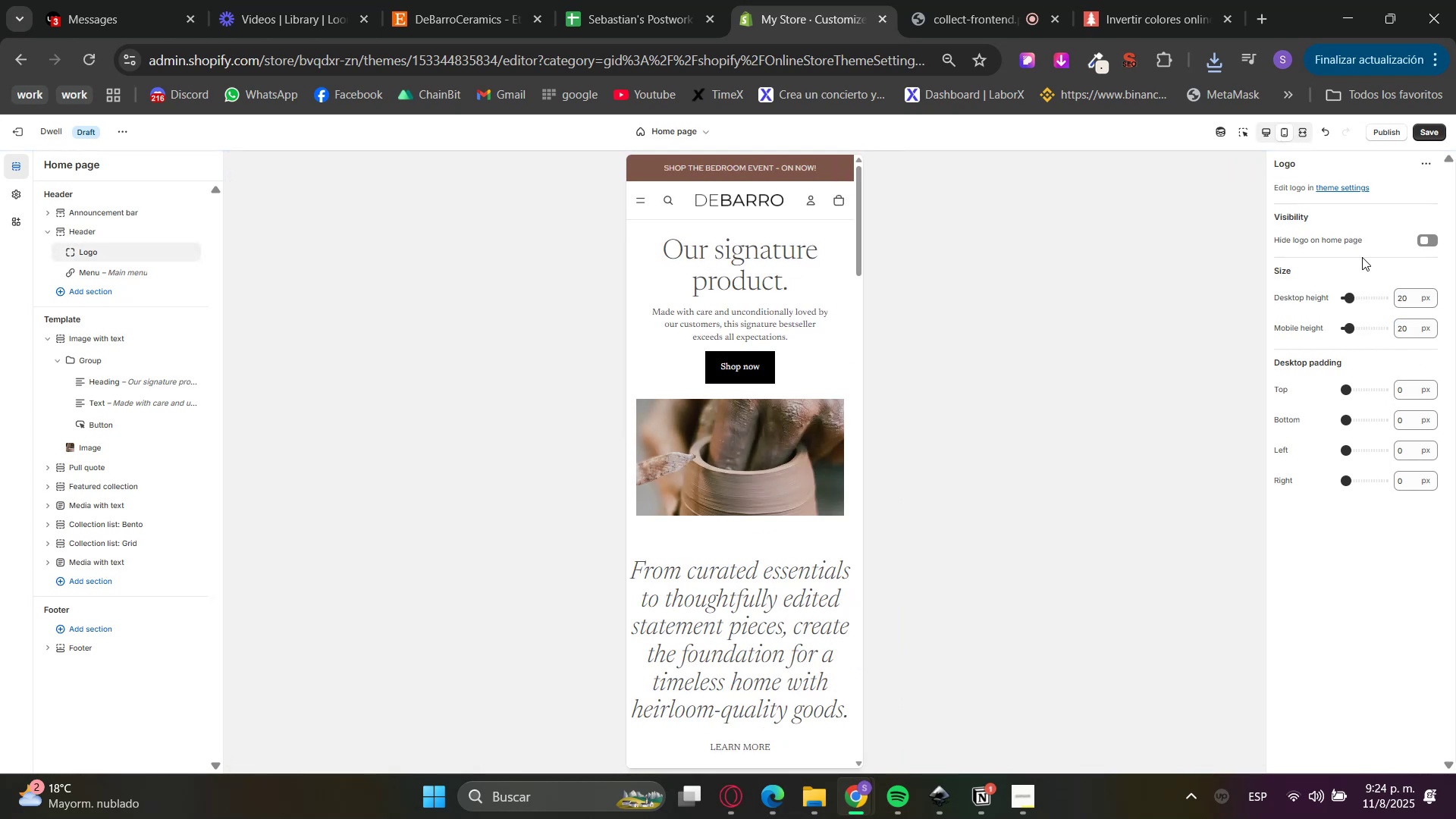 
double_click([1398, 325])
 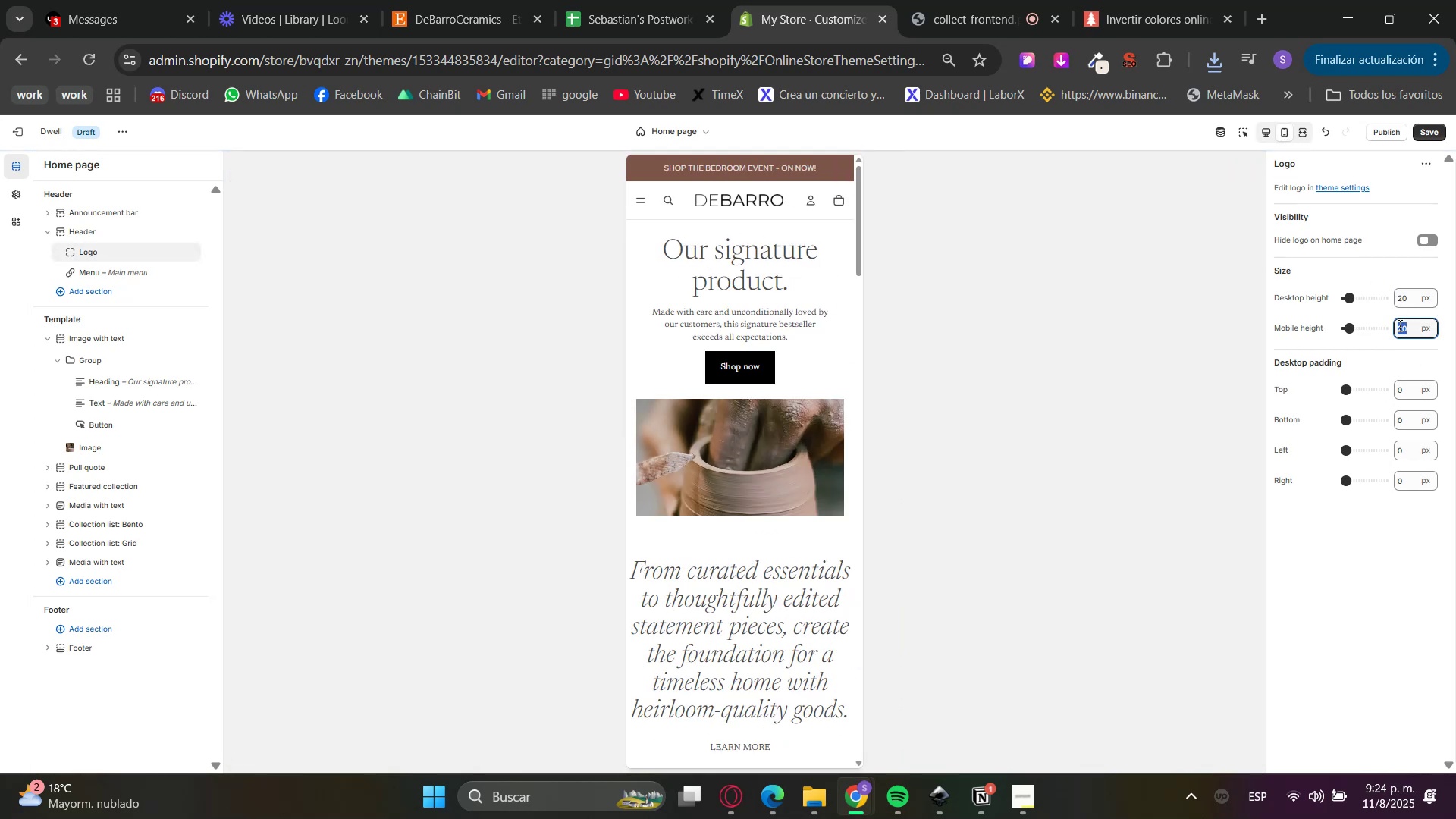 
key(Numpad1)
 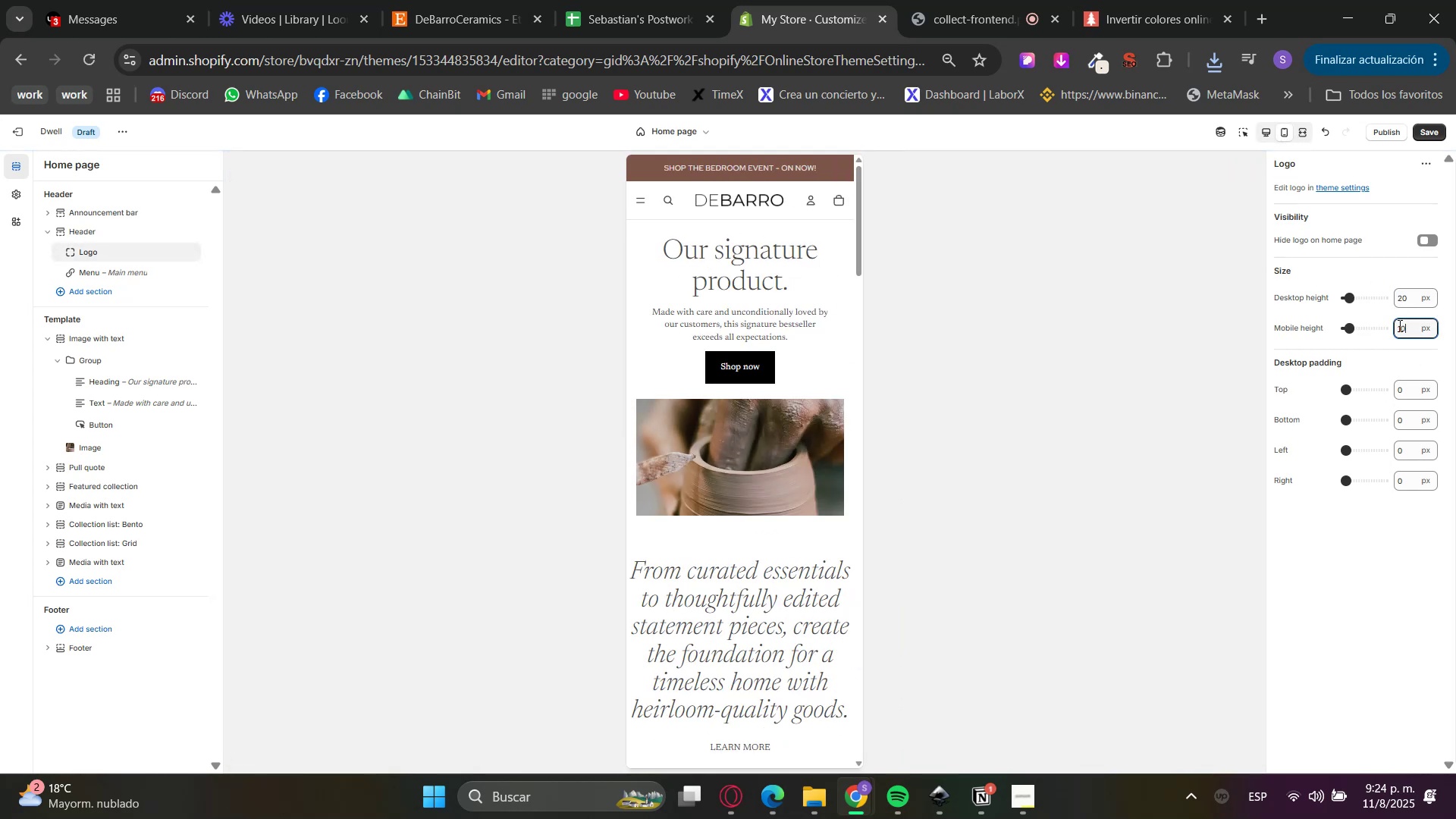 
key(Numpad0)
 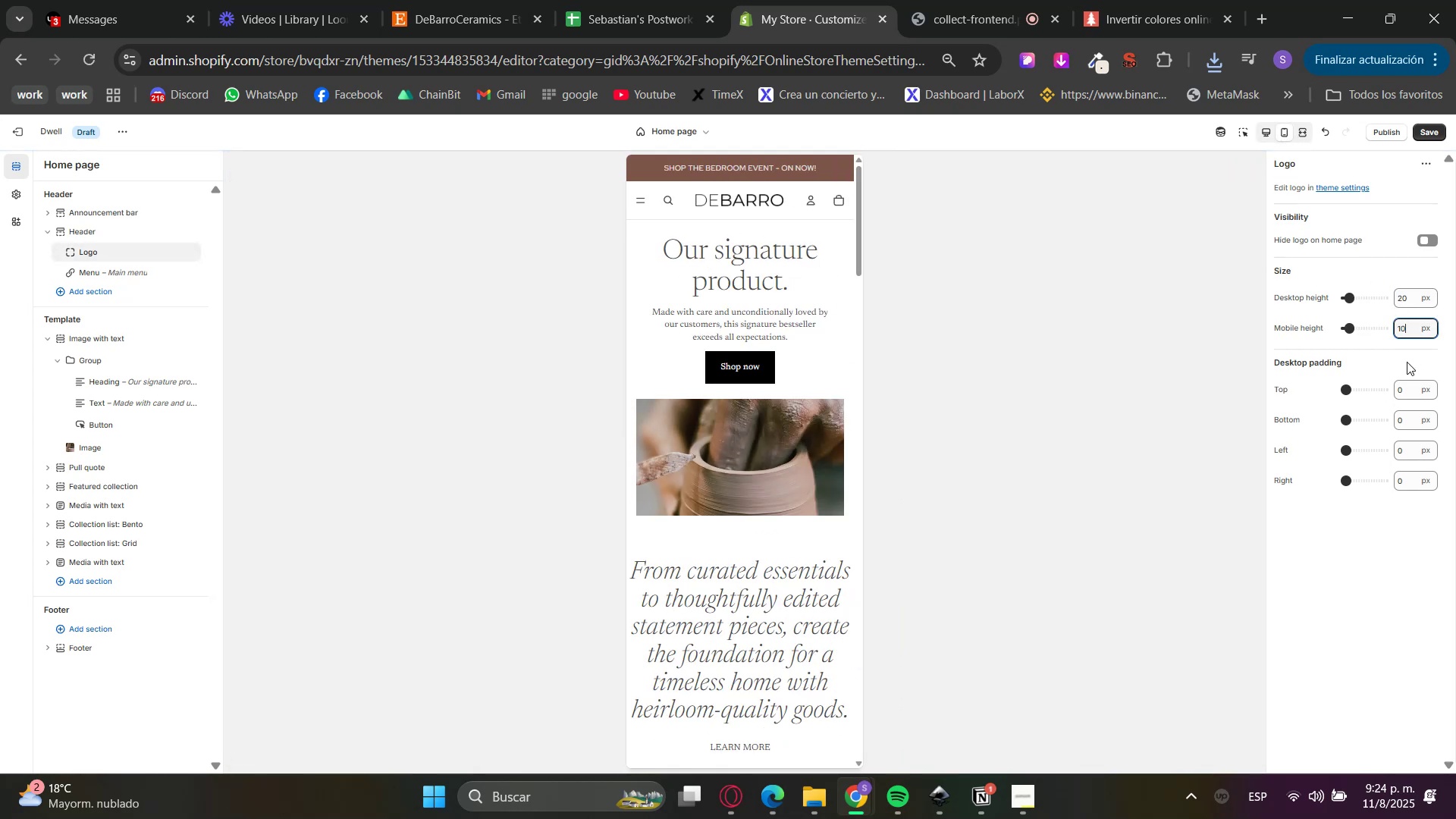 
left_click([1407, 362])
 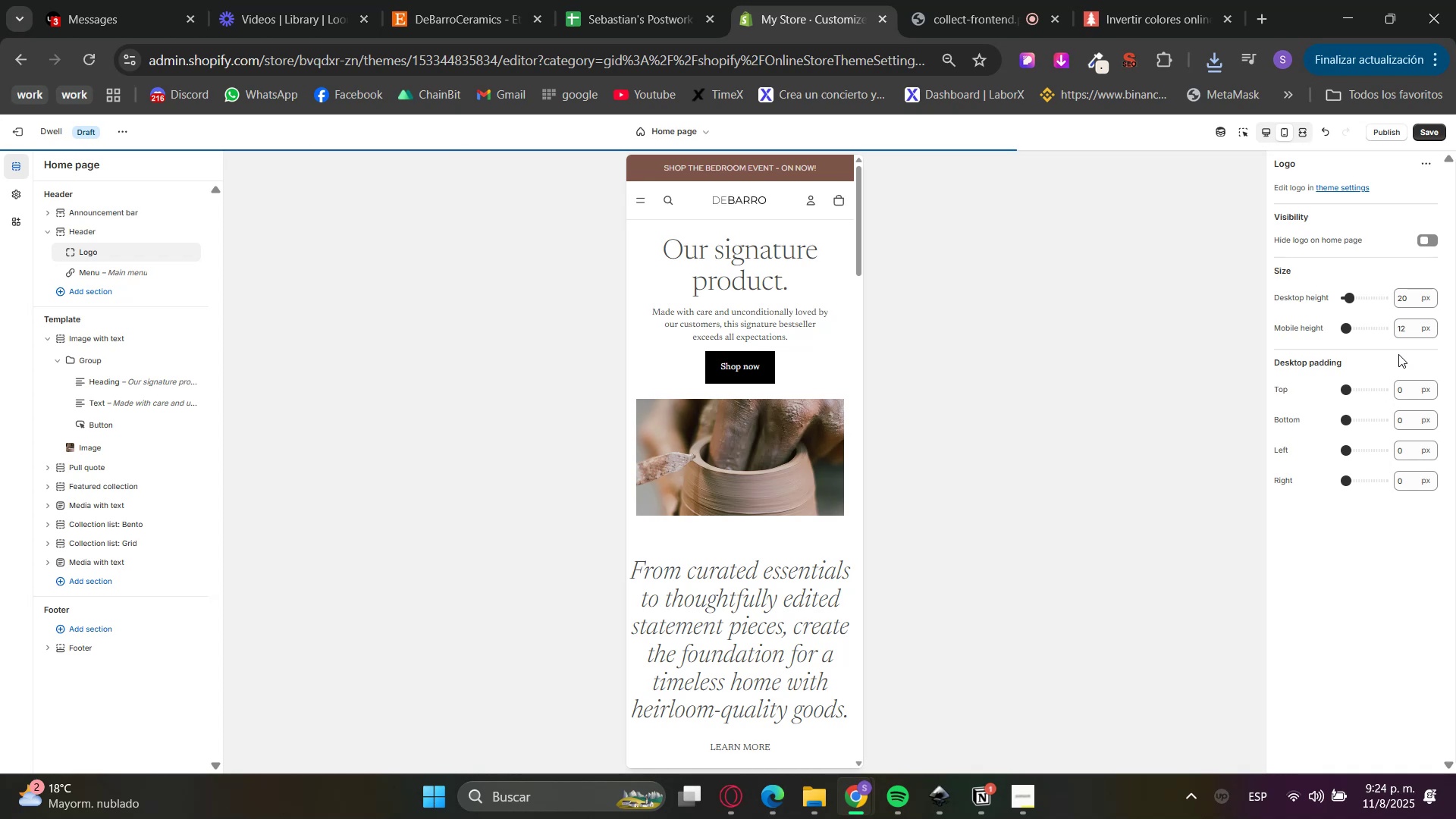 
left_click([1398, 353])
 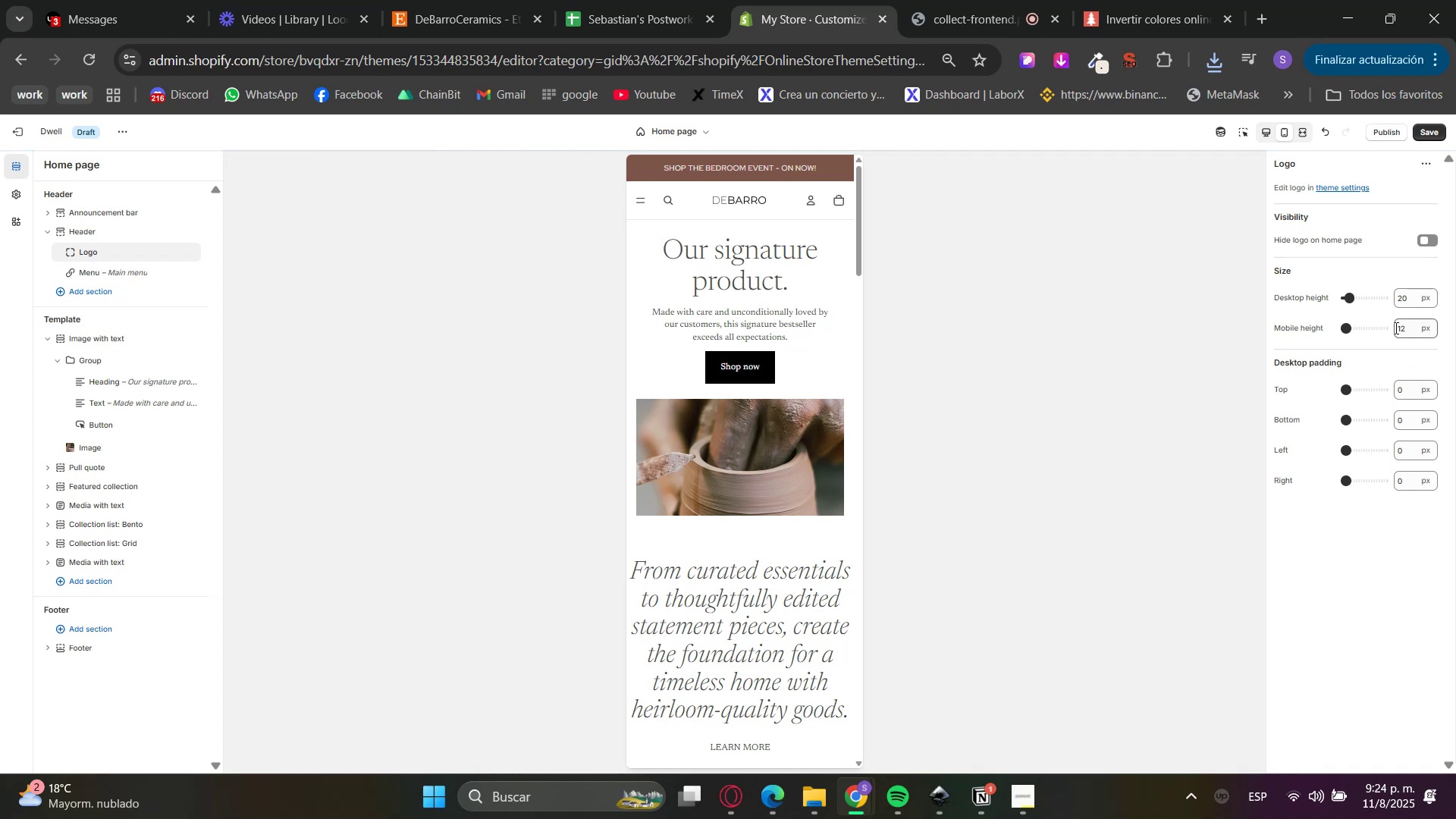 
double_click([1395, 329])
 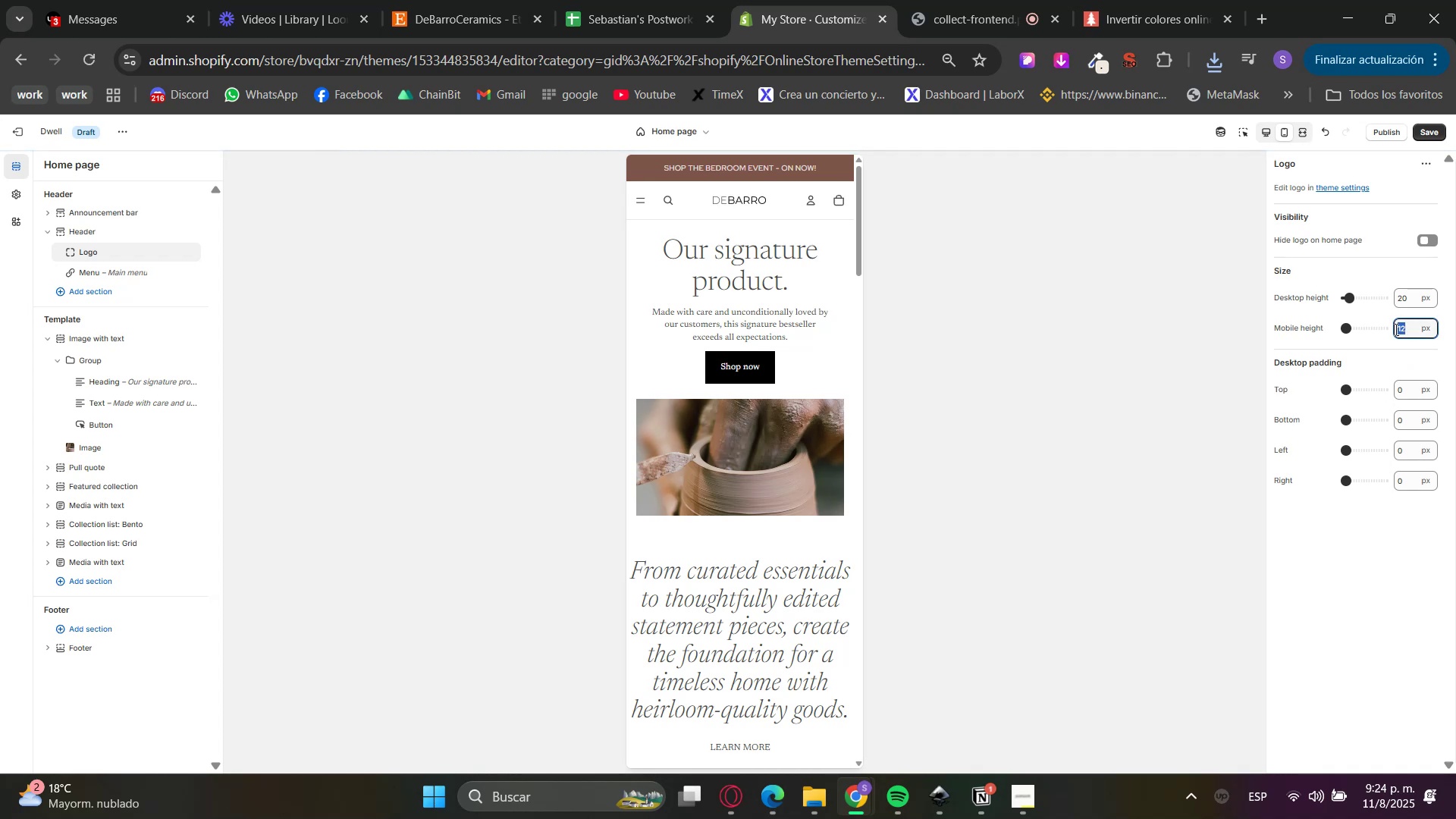 
key(Numpad1)
 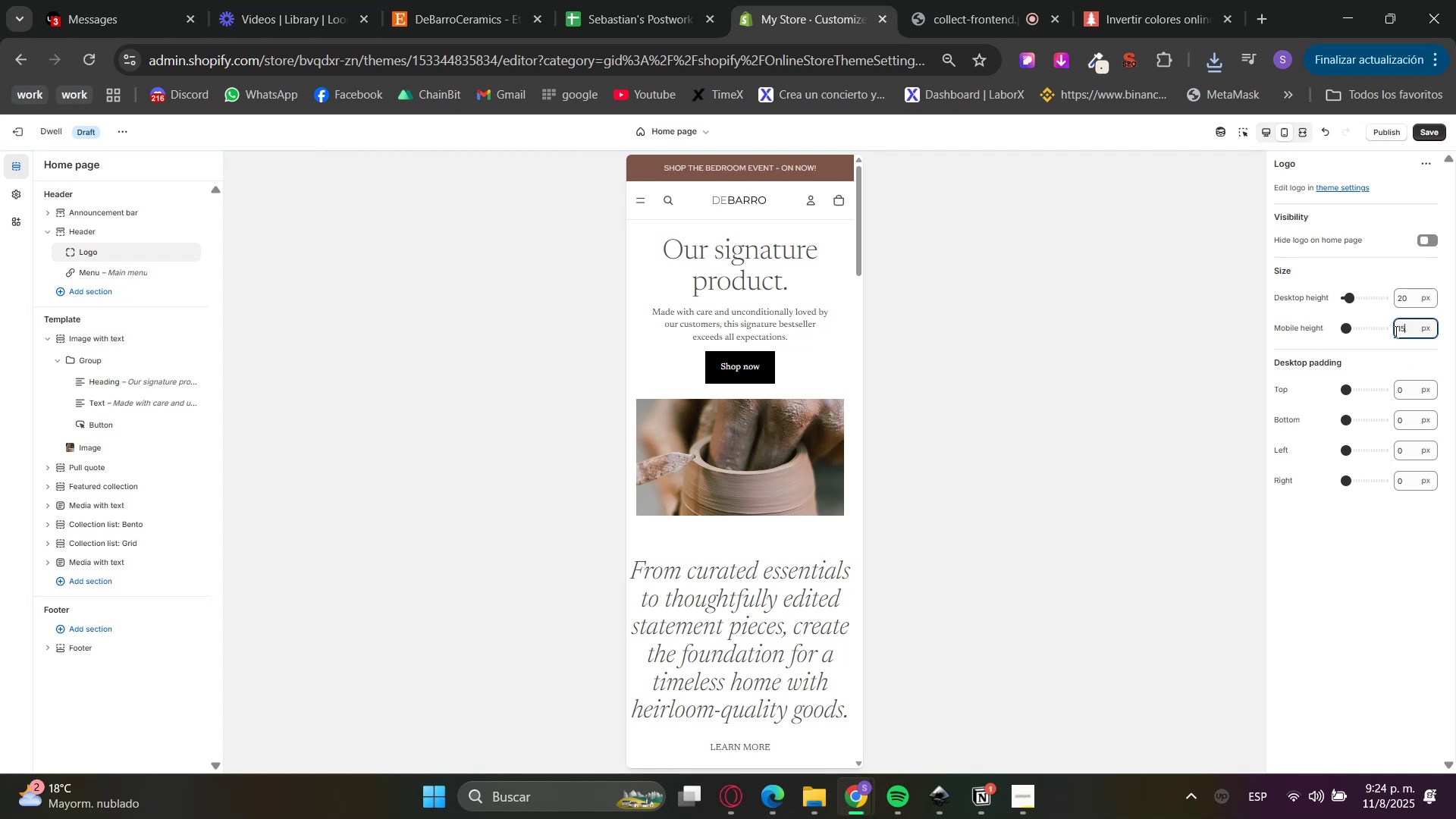 
key(Numpad5)
 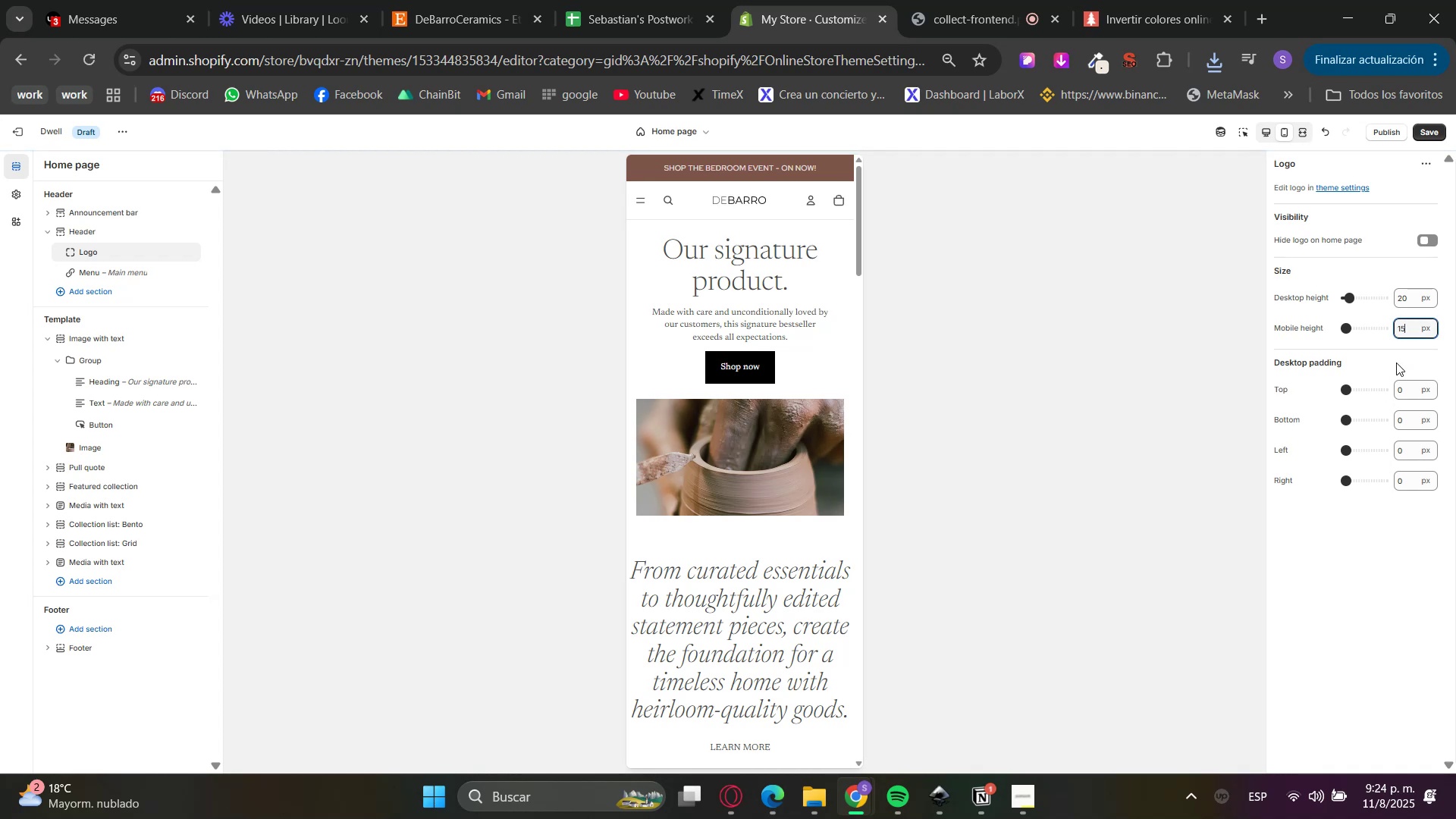 
triple_click([1396, 364])
 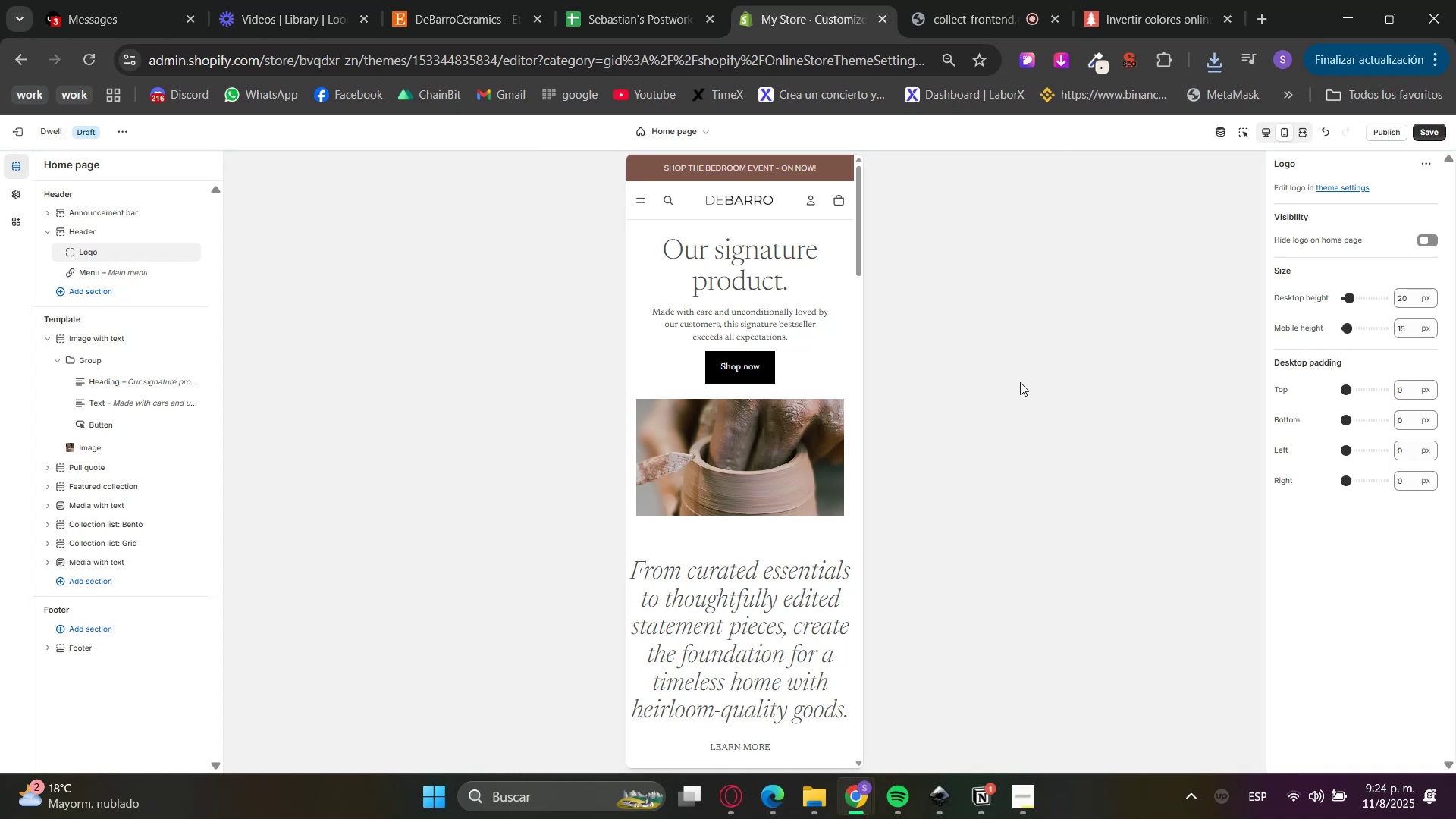 
left_click([1258, 133])
 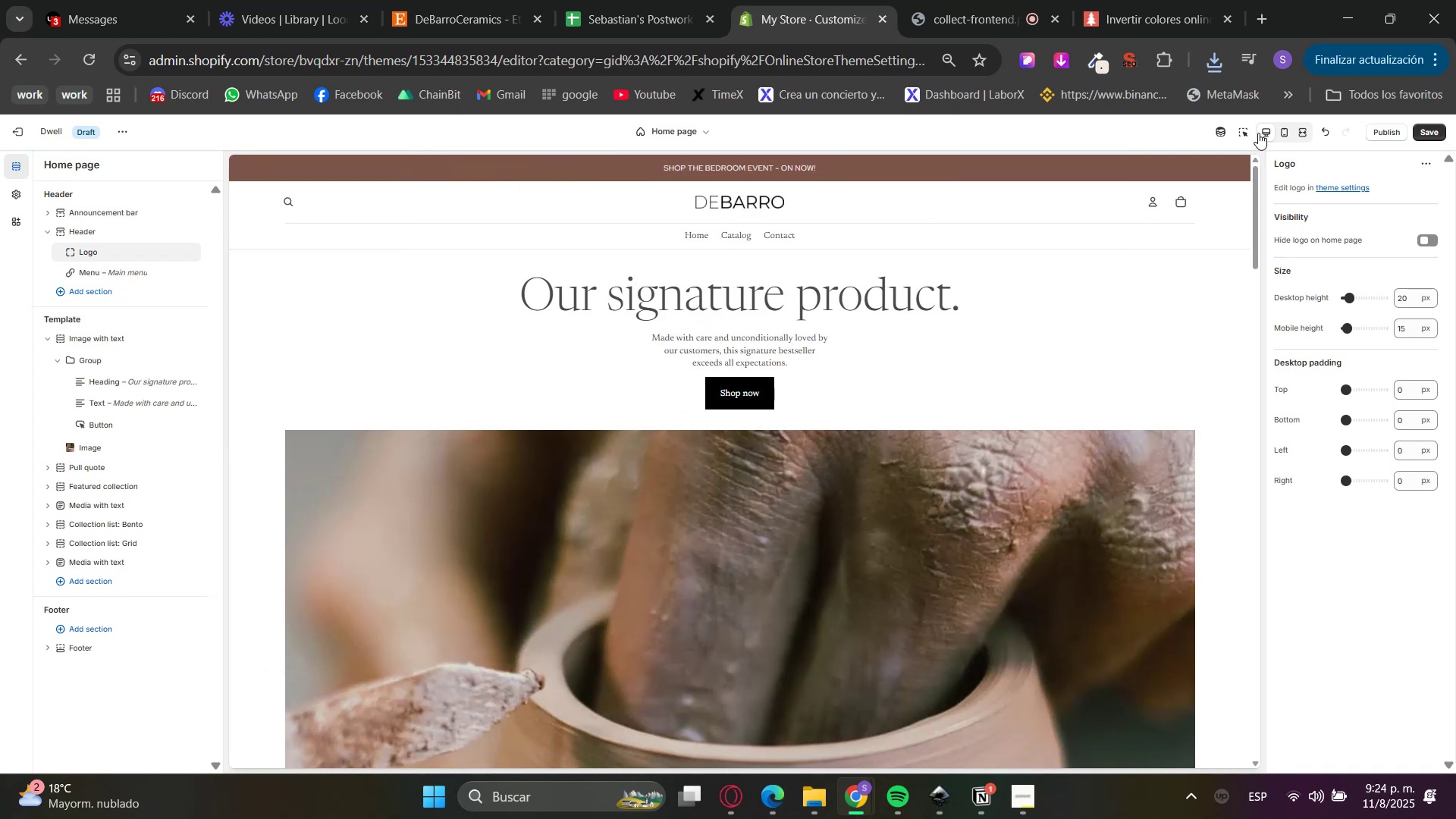 
scroll: coordinate [1120, 422], scroll_direction: down, amount: 1.0
 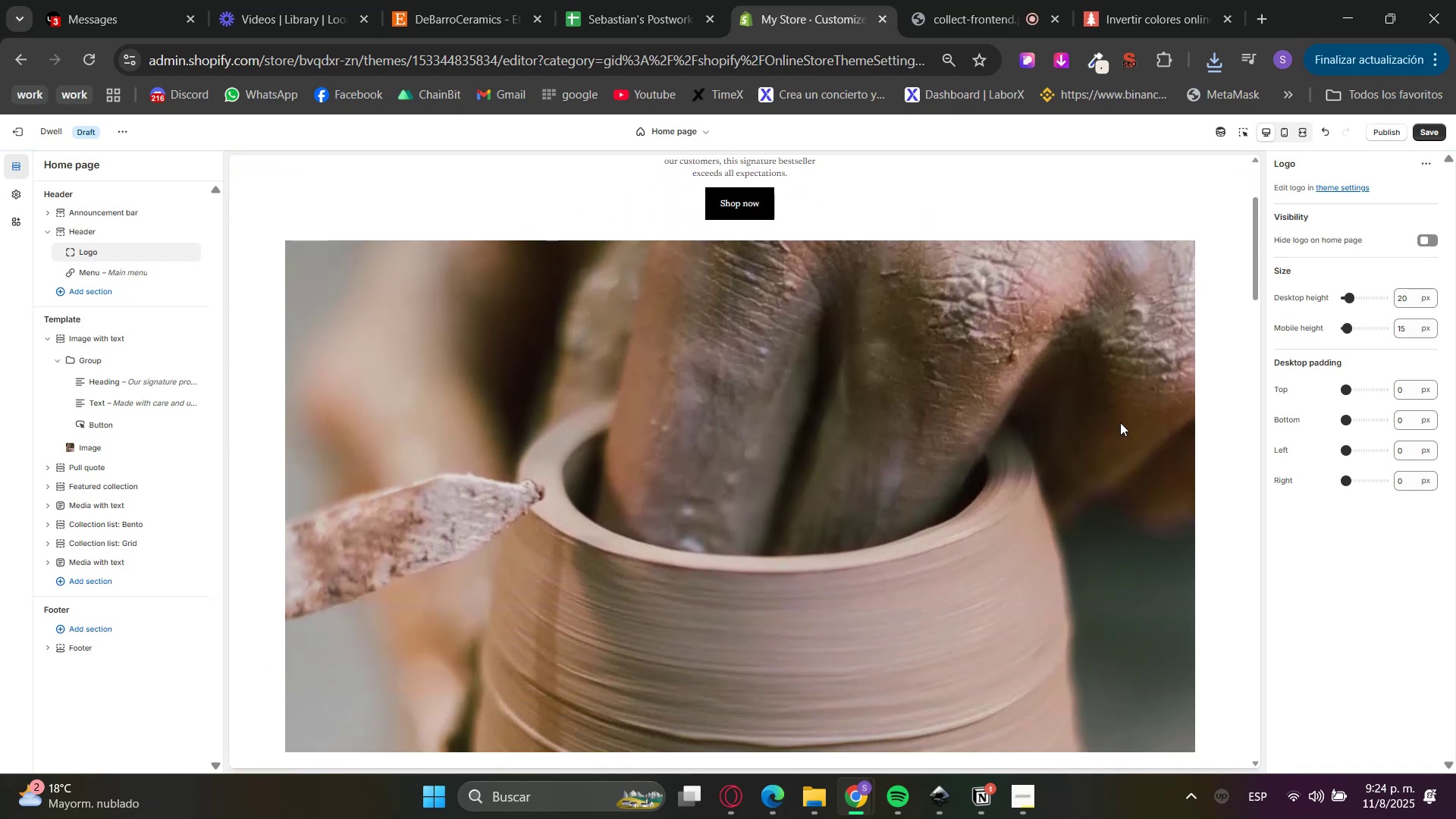 
scroll: coordinate [613, 460], scroll_direction: up, amount: 3.0
 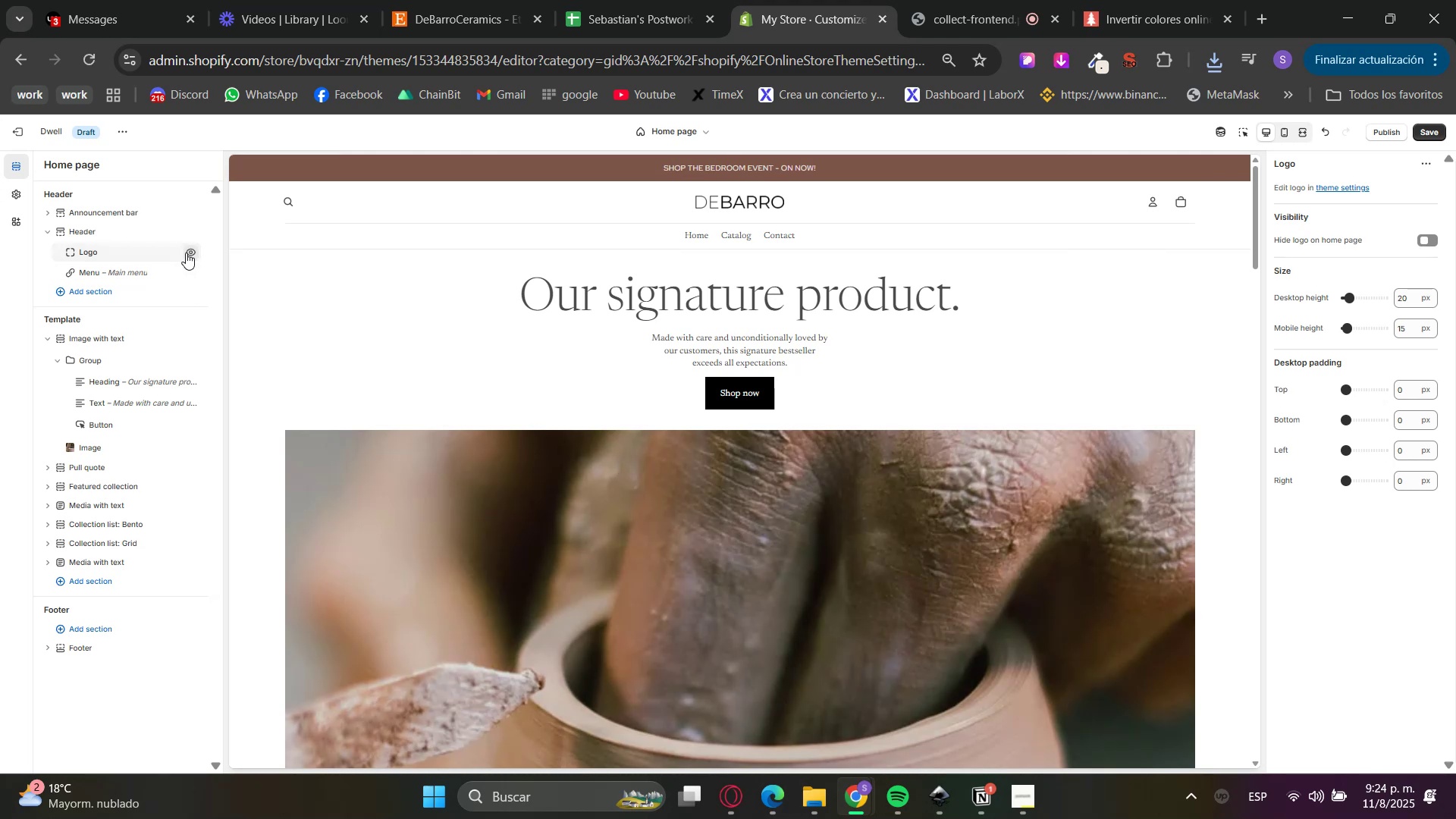 
left_click([488, 0])
 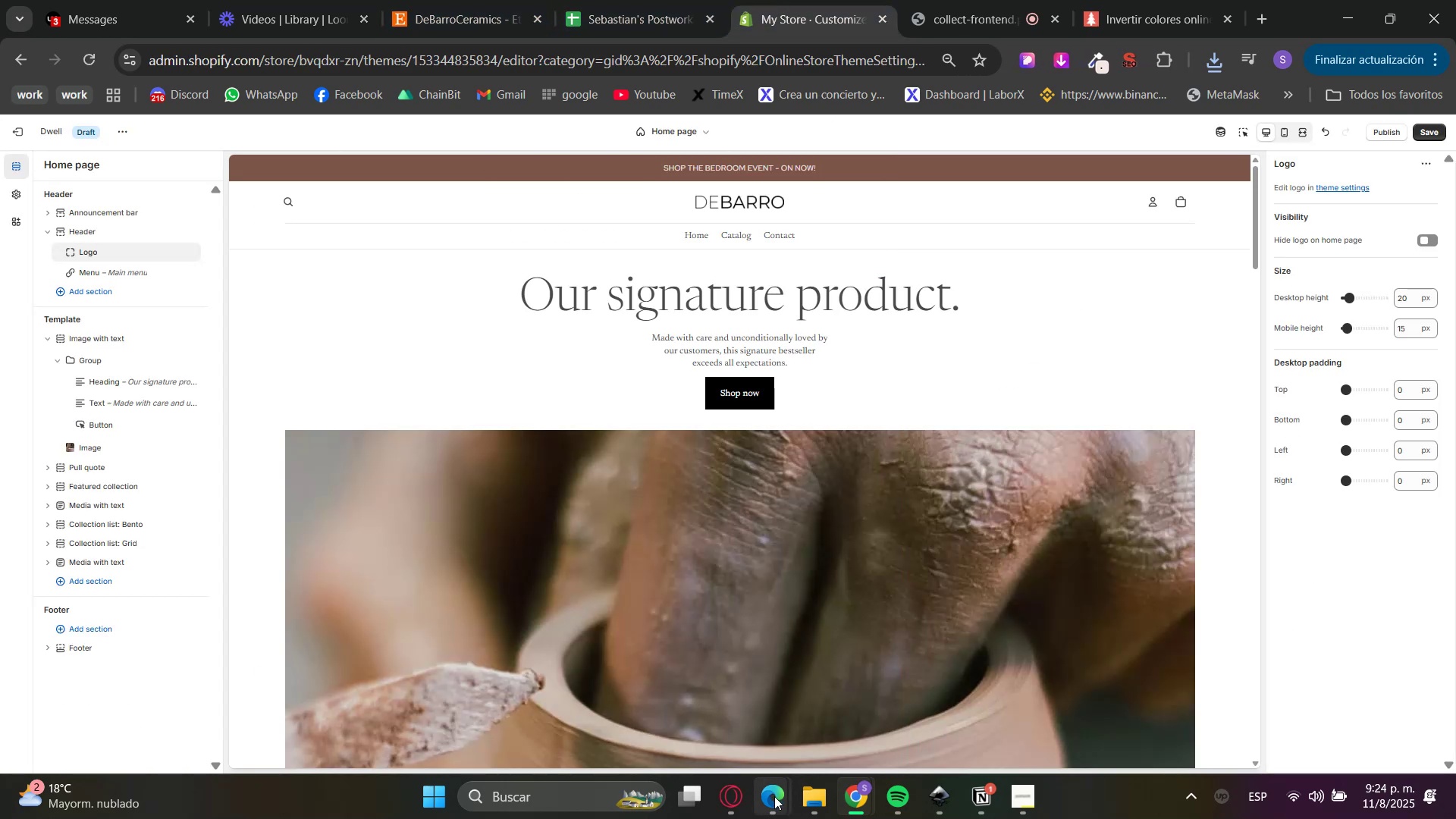 
double_click([976, 708])
 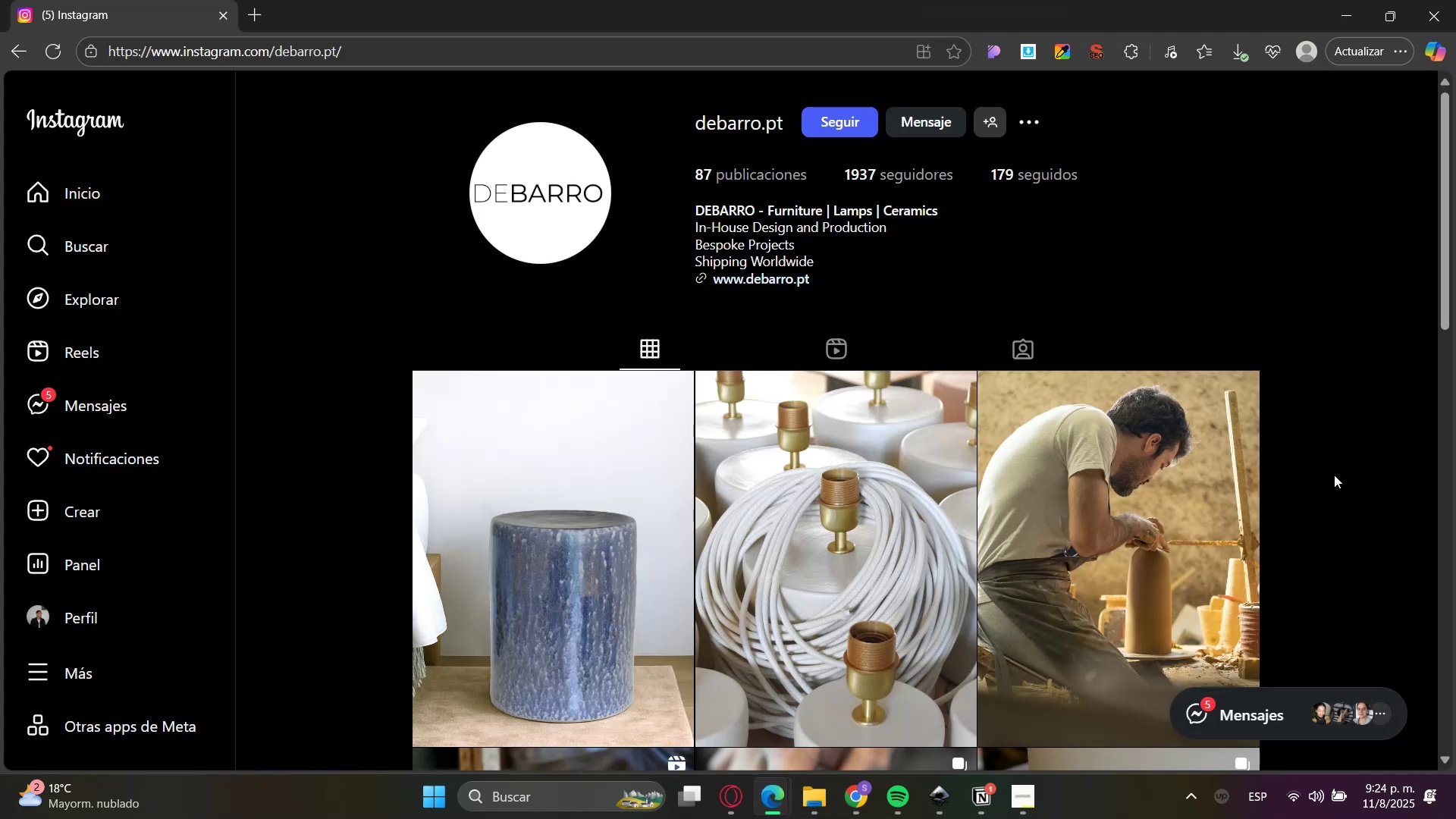 
scroll: coordinate [1324, 475], scroll_direction: down, amount: 10.0
 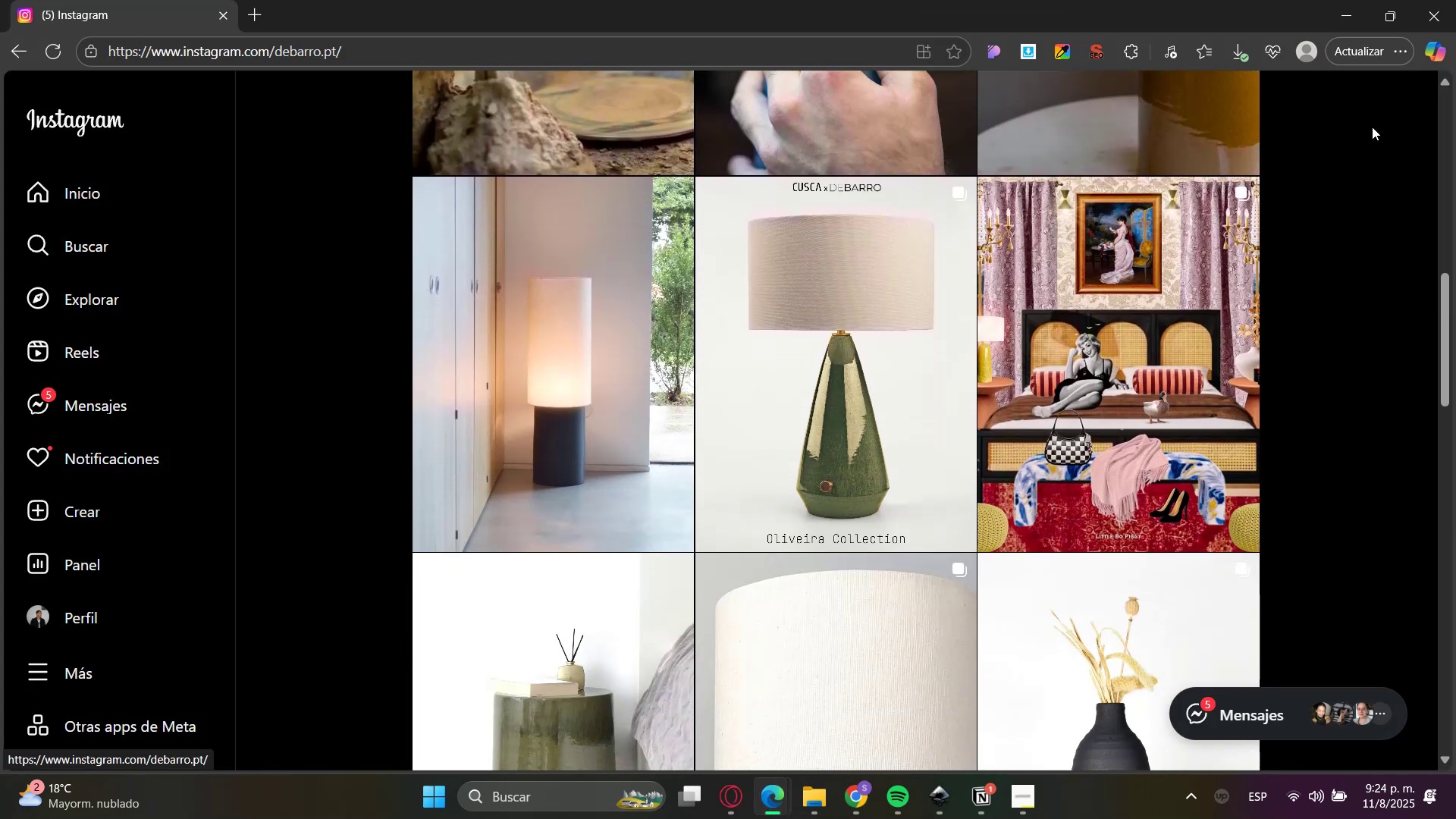 
left_click([1350, 11])
 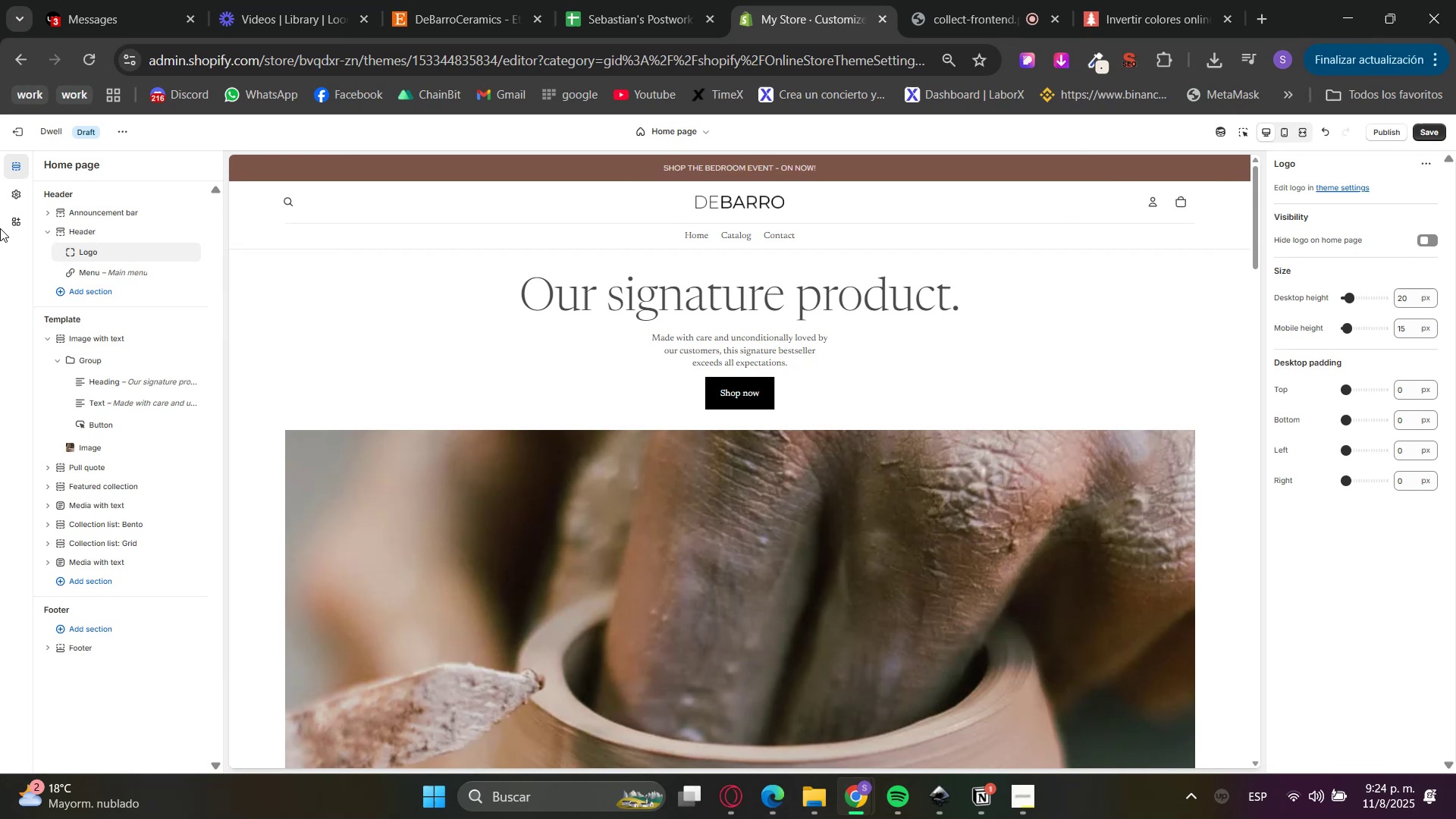 
left_click([14, 190])
 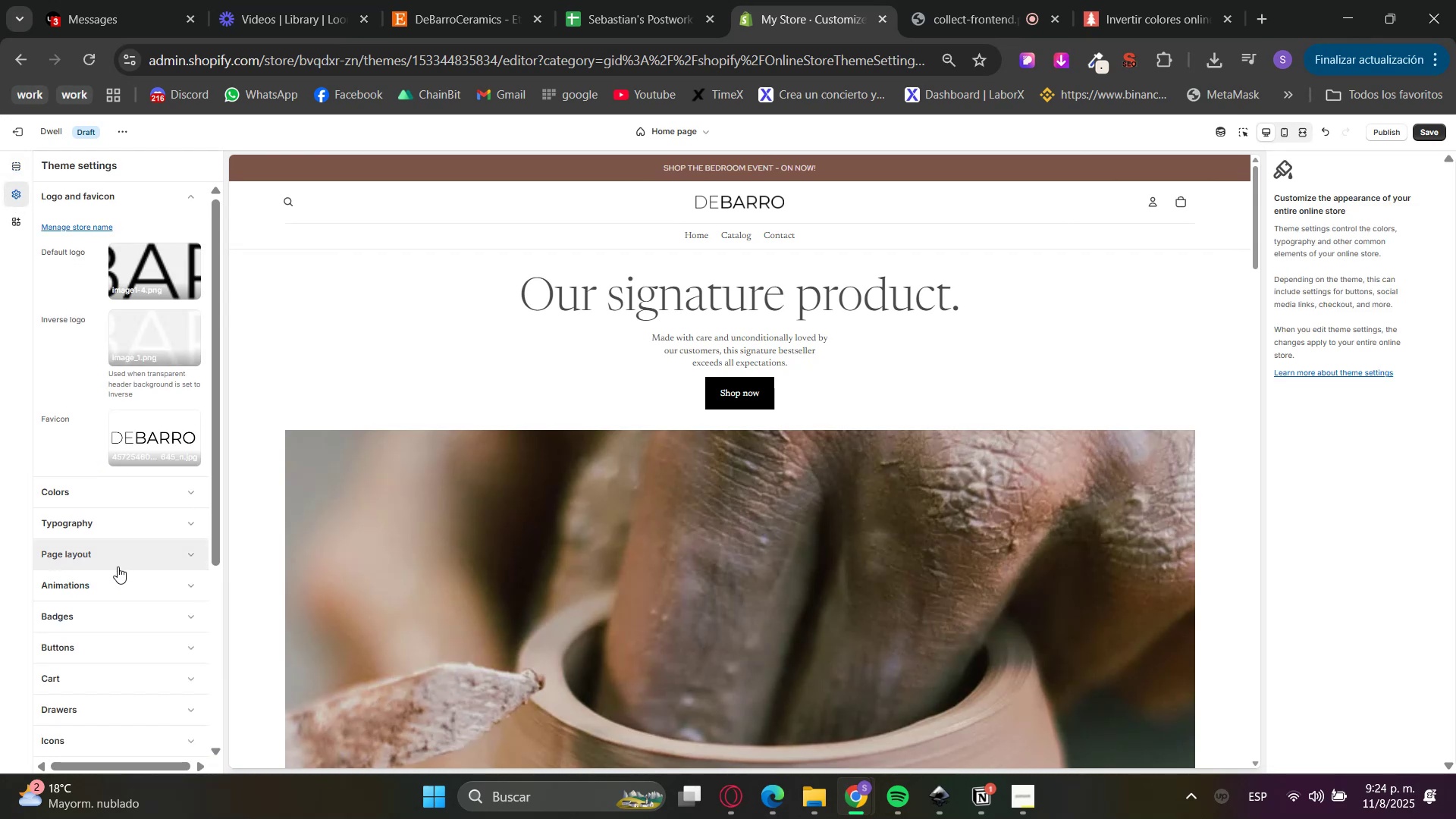 
left_click([74, 488])
 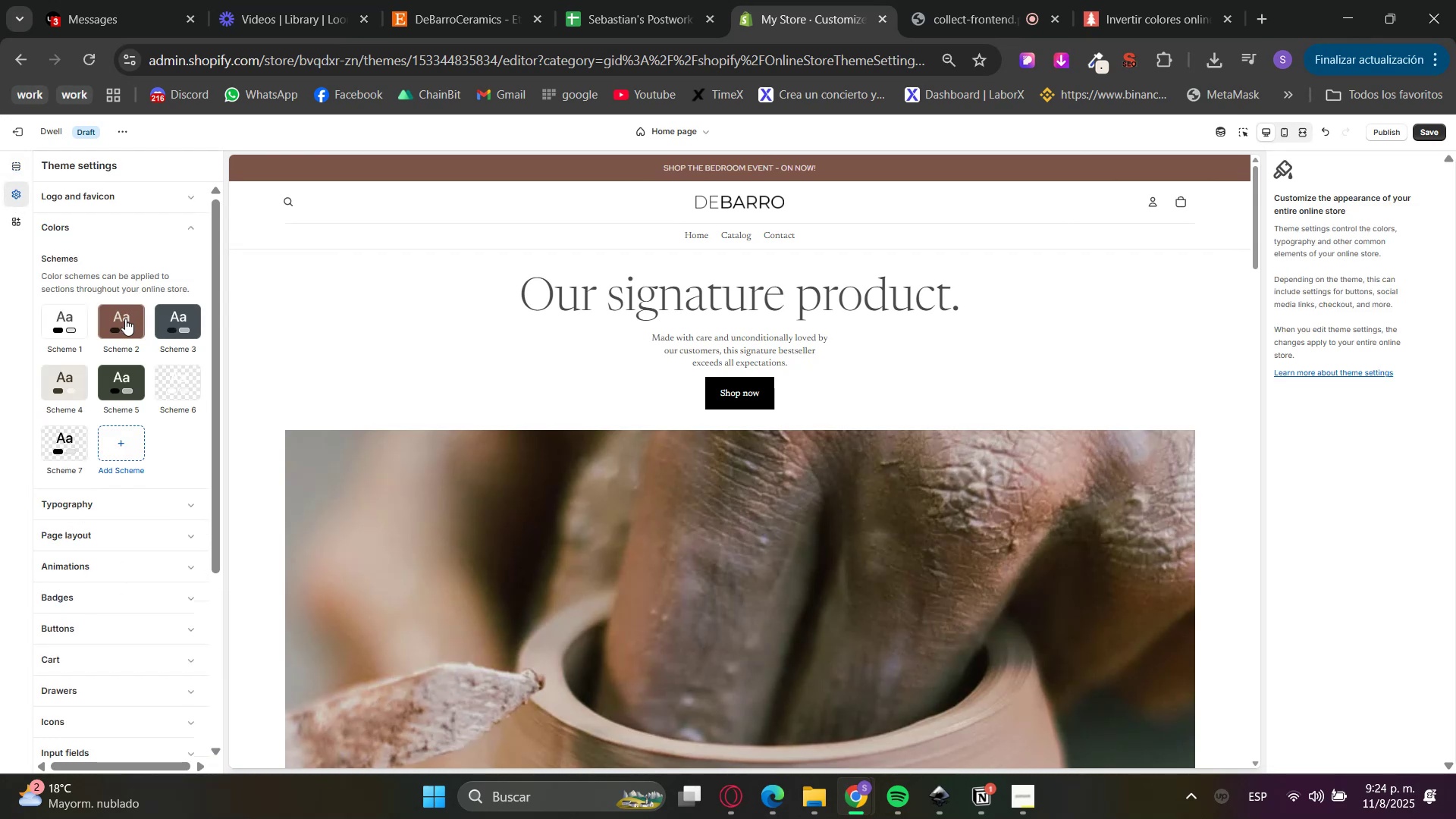 
left_click([125, 318])
 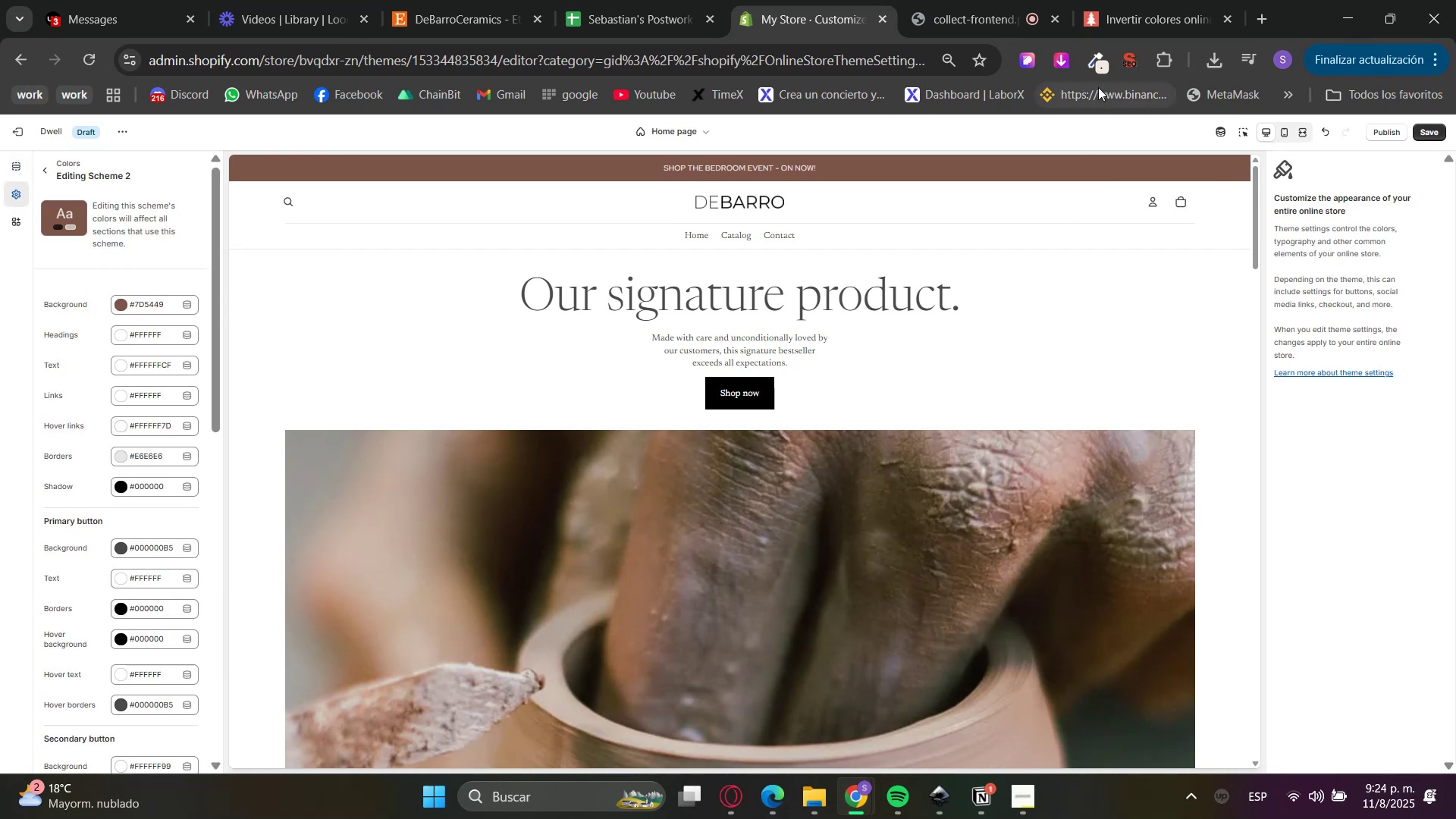 
left_click([1097, 61])
 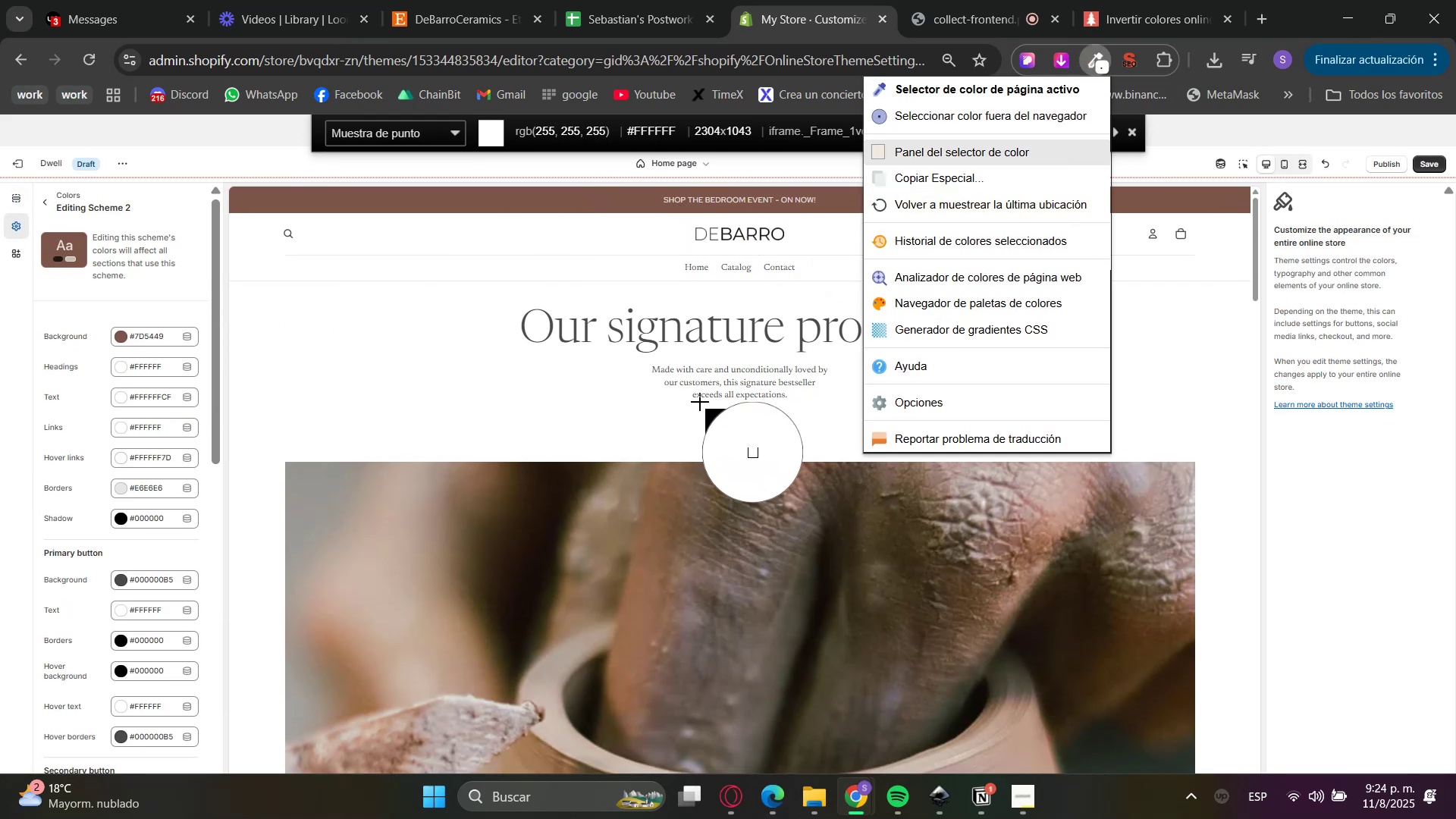 
left_click([710, 416])
 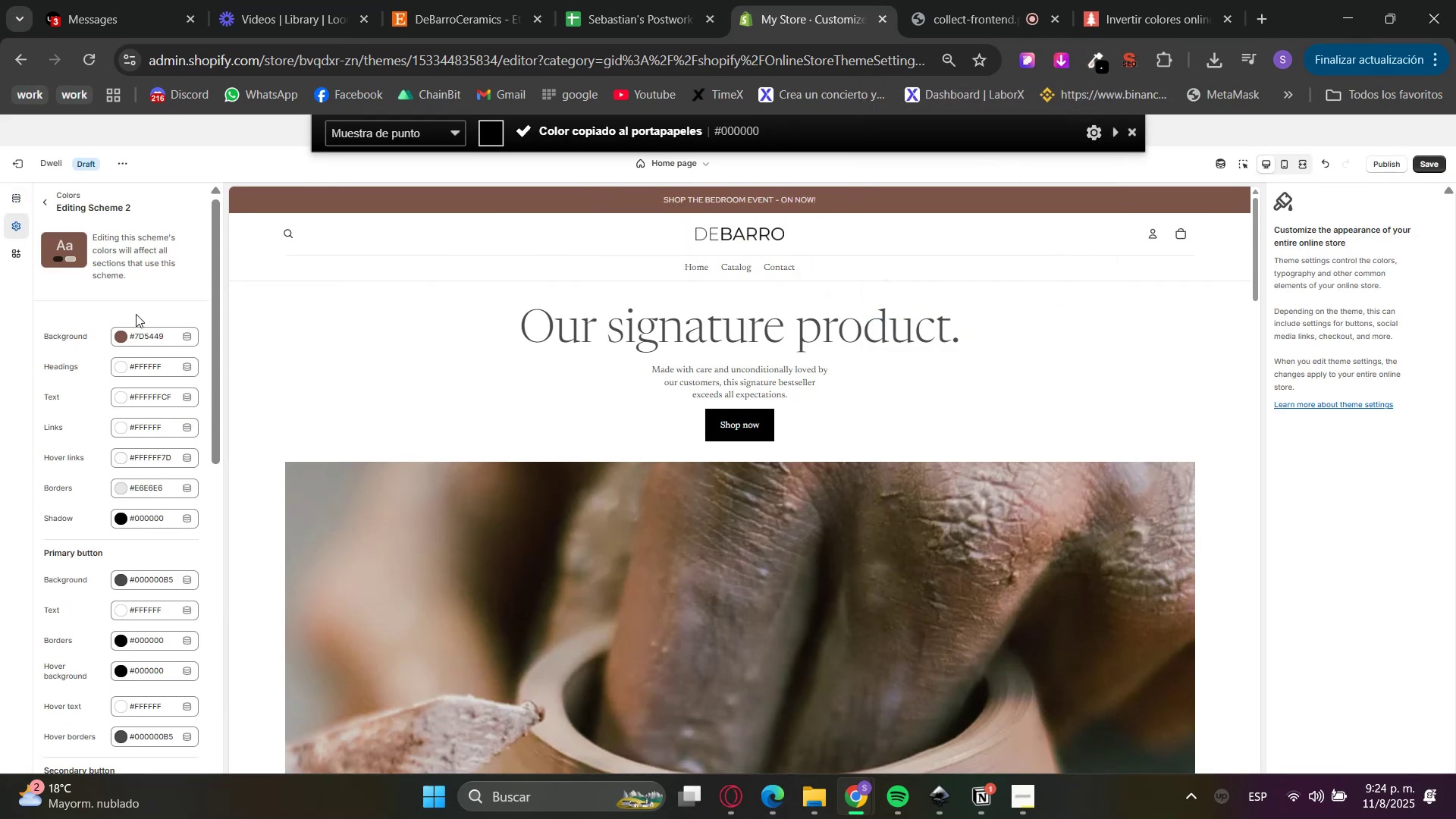 
left_click([157, 334])
 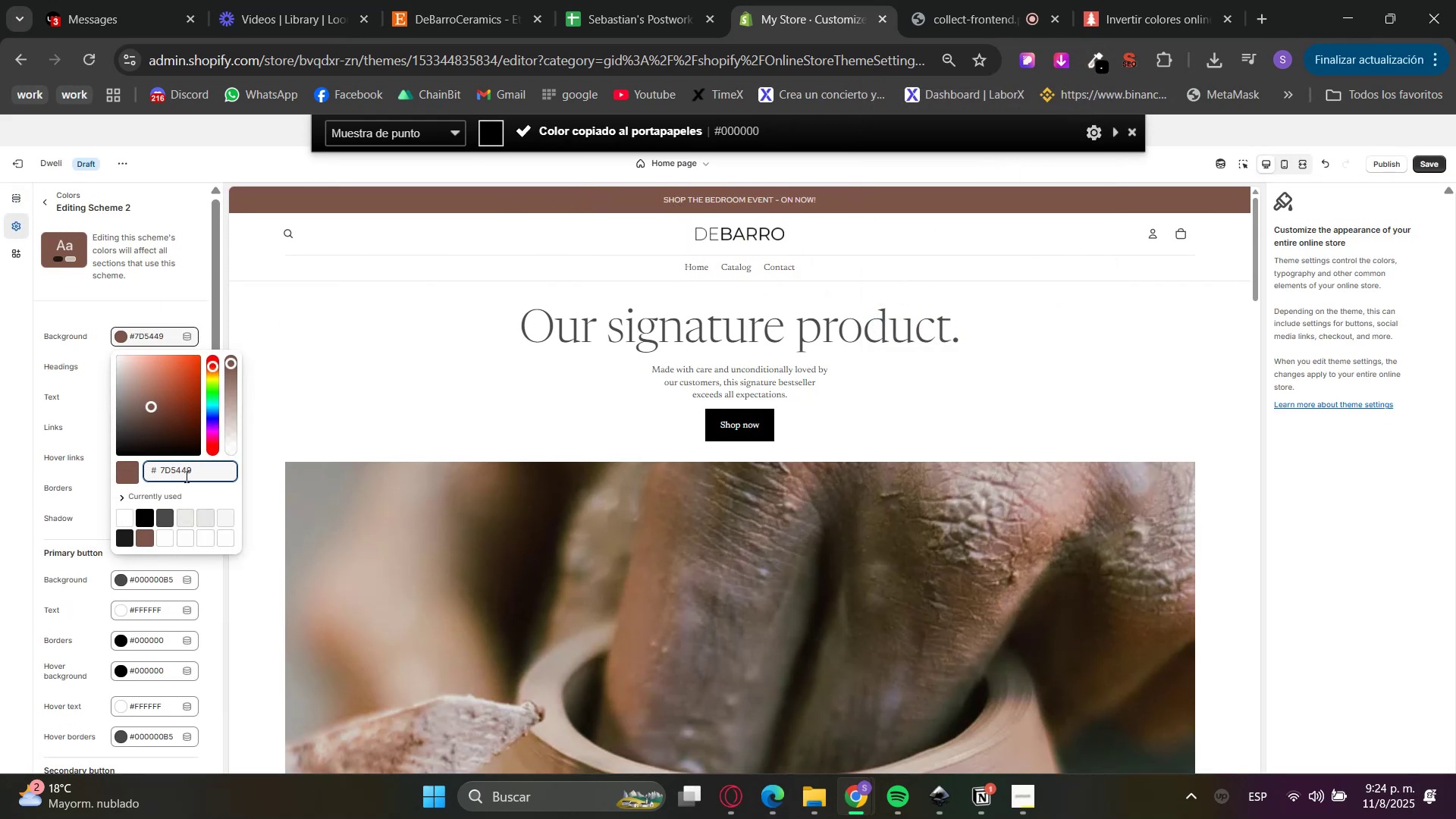 
double_click([185, 476])
 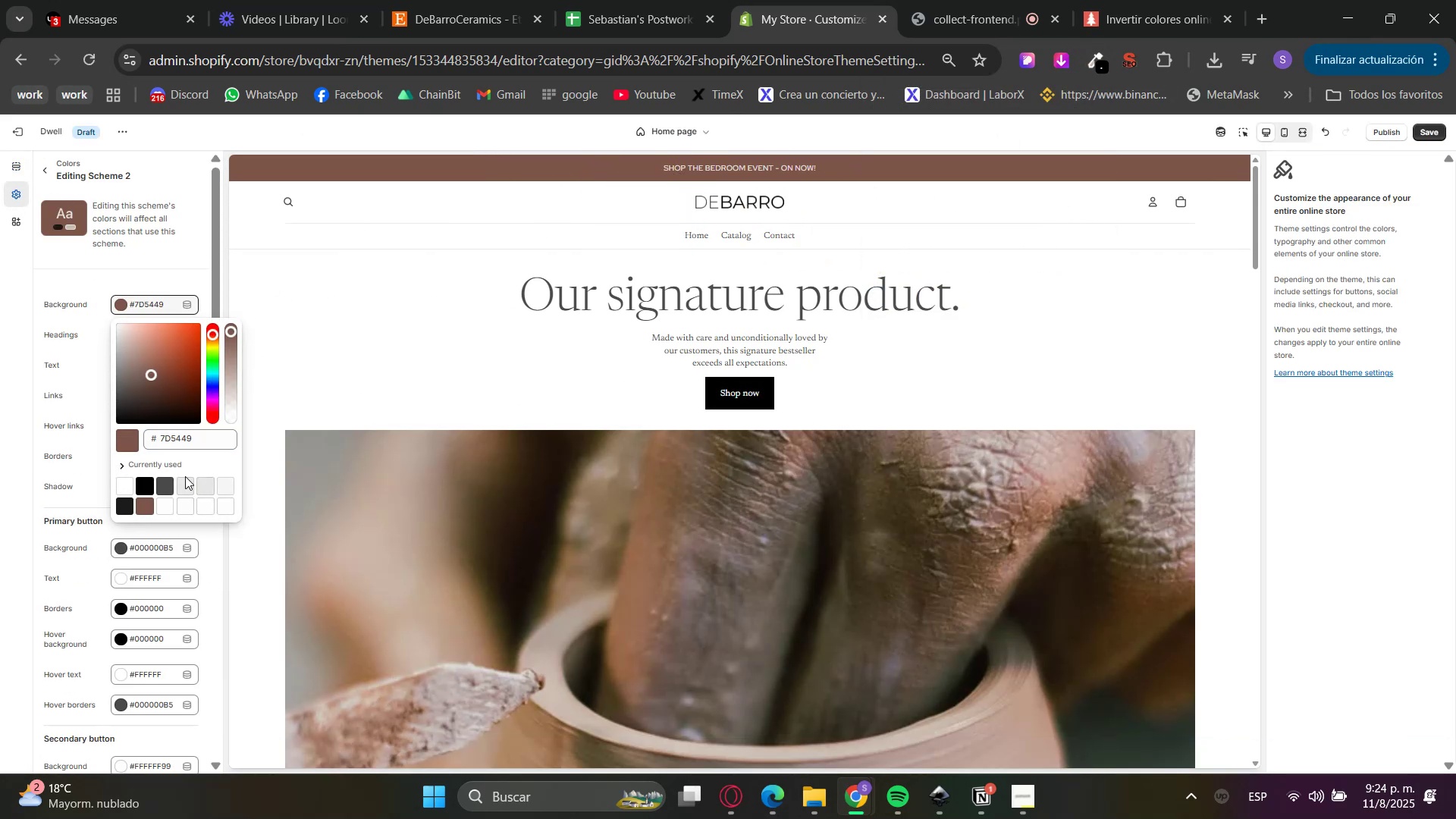 
triple_click([180, 447])
 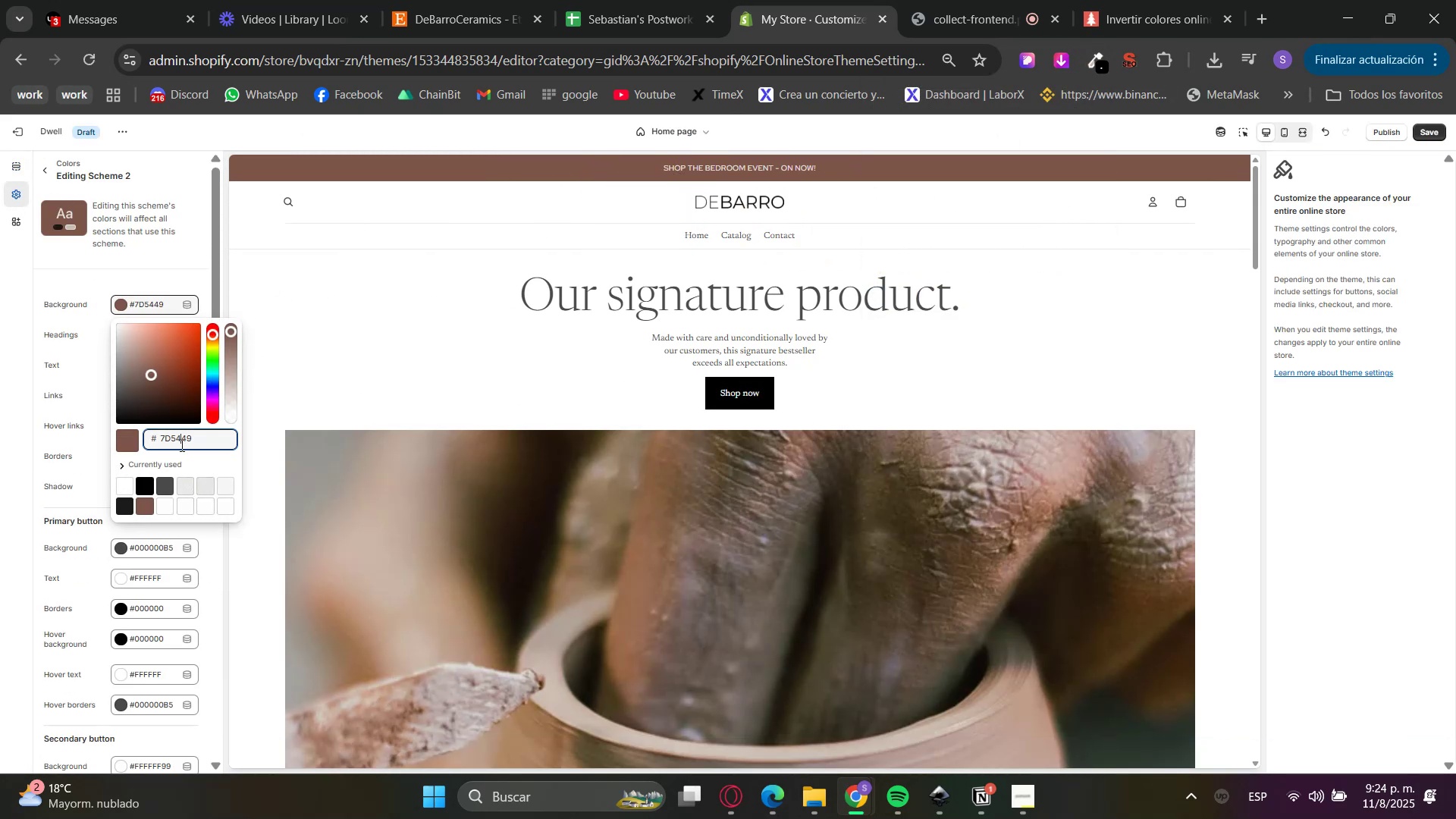 
triple_click([180, 445])
 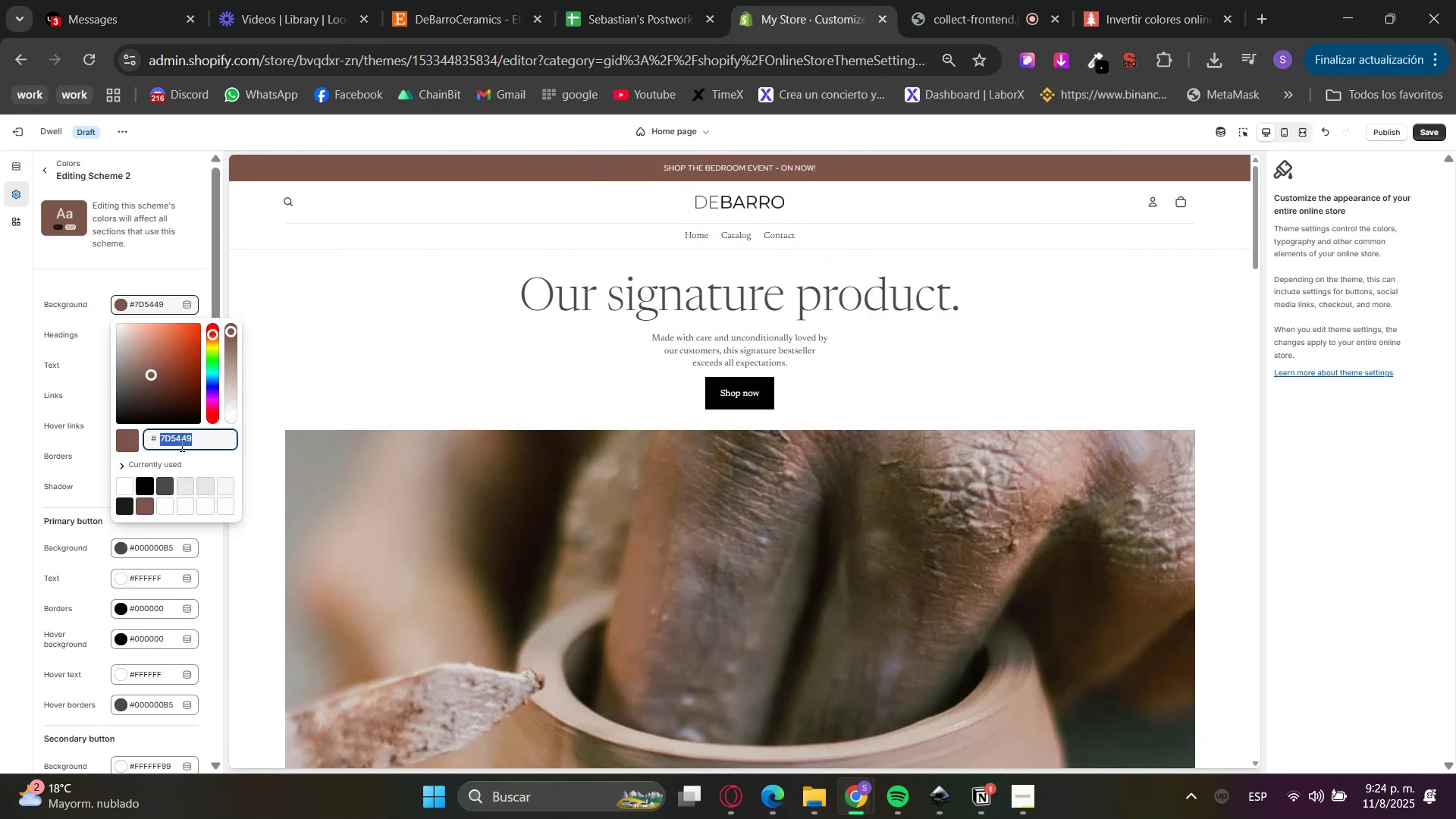 
triple_click([180, 445])
 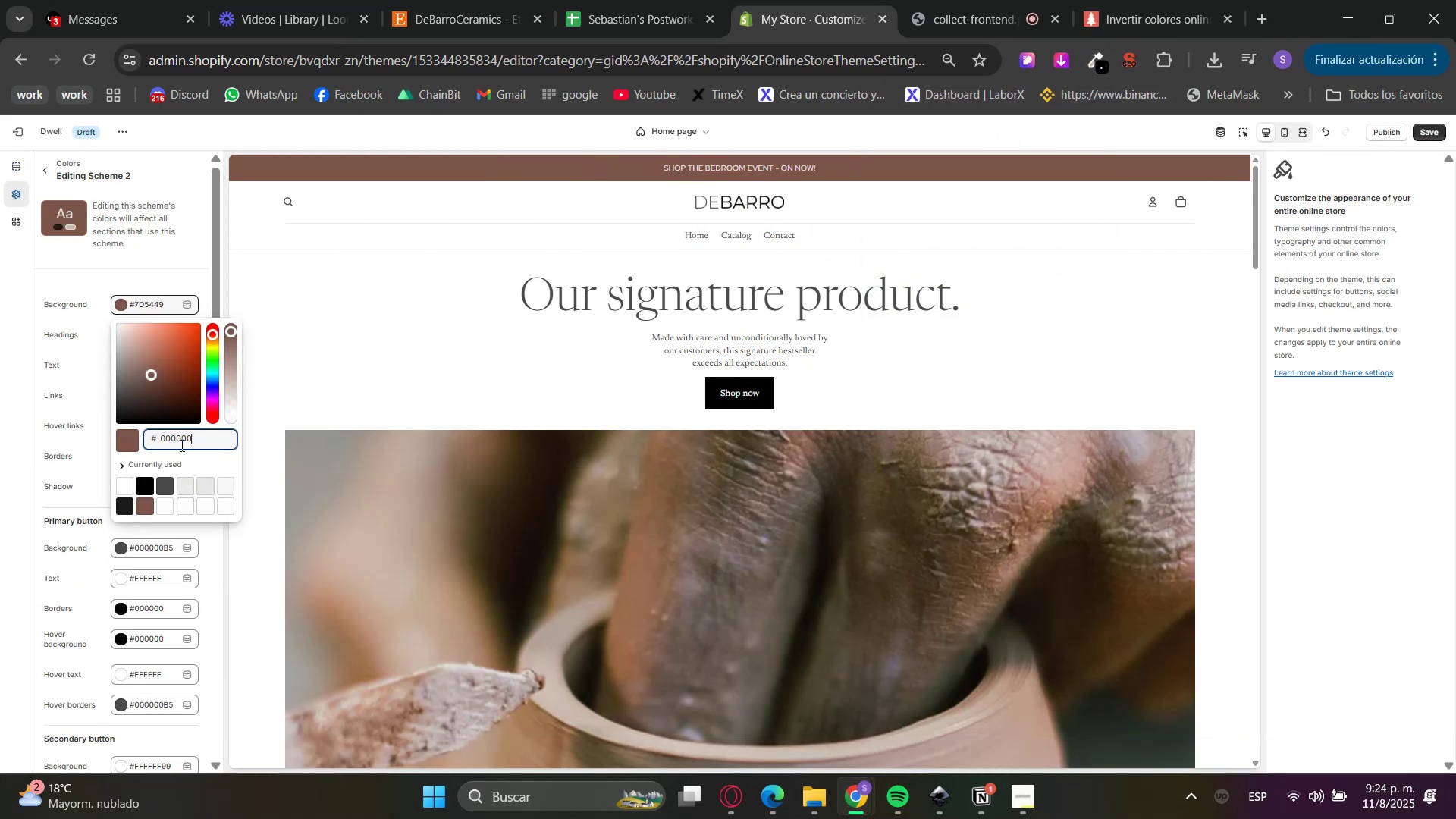 
key(Control+V)
 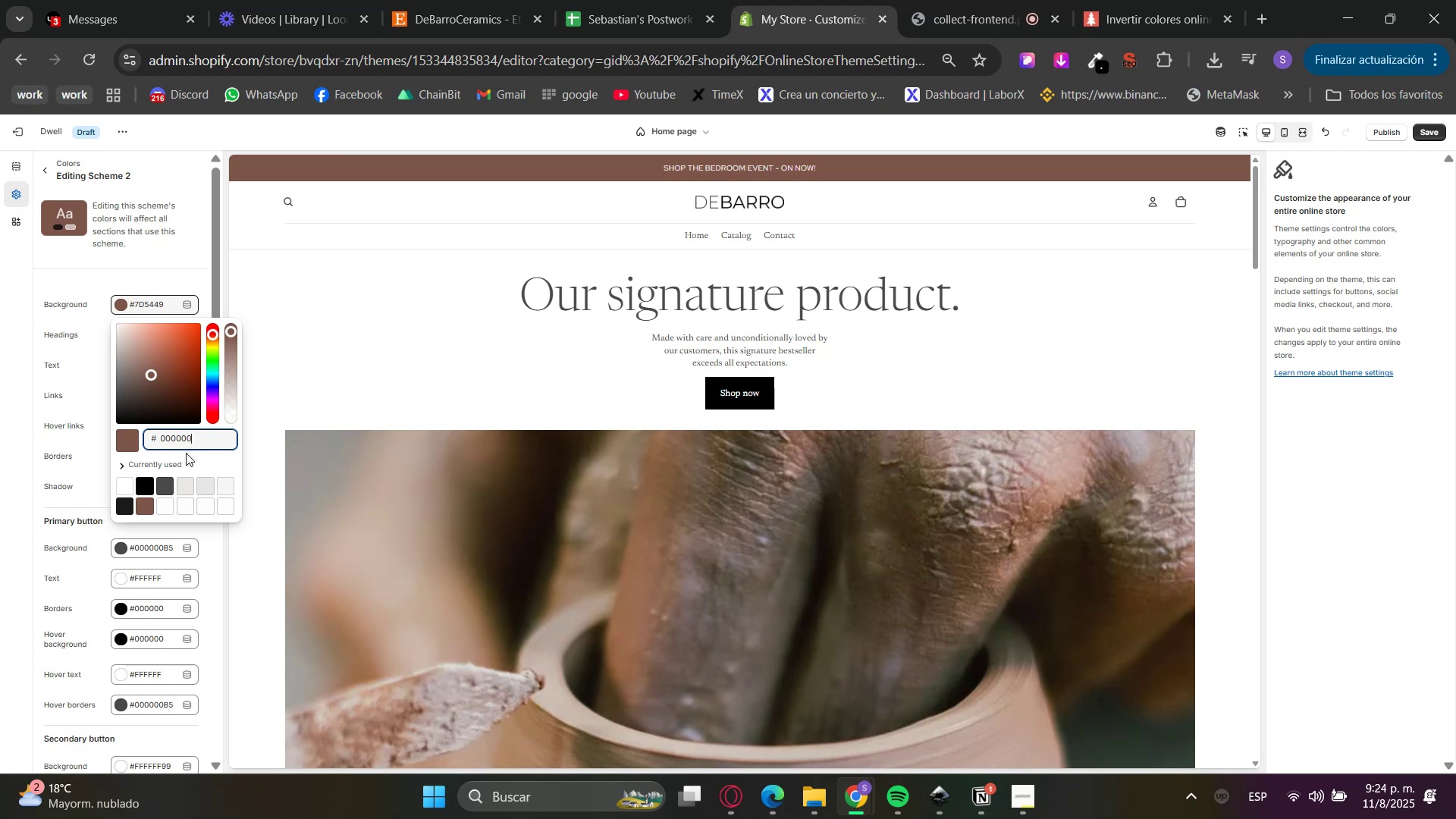 
triple_click([186, 453])
 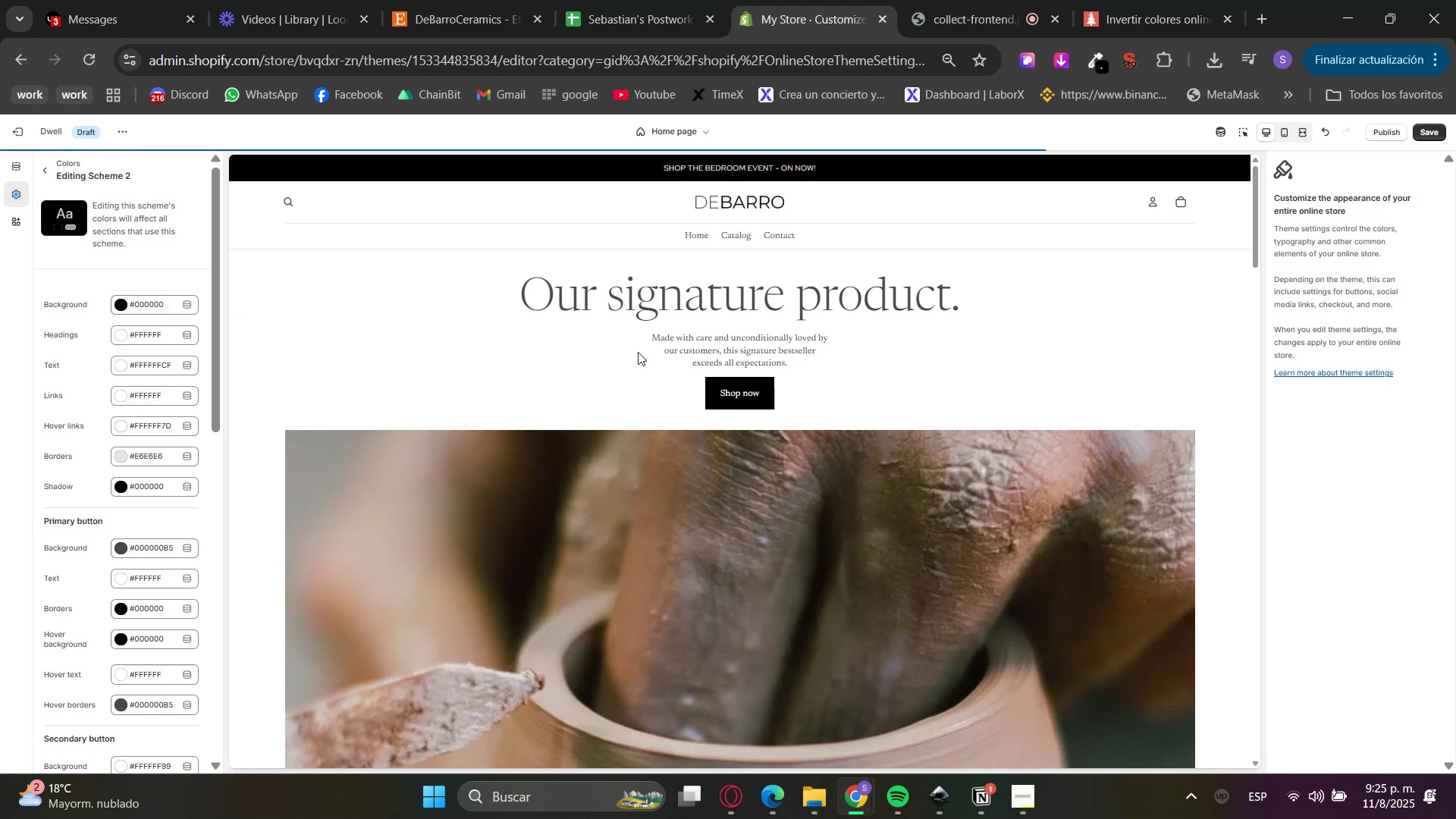 
scroll: coordinate [891, 424], scroll_direction: down, amount: 1.0
 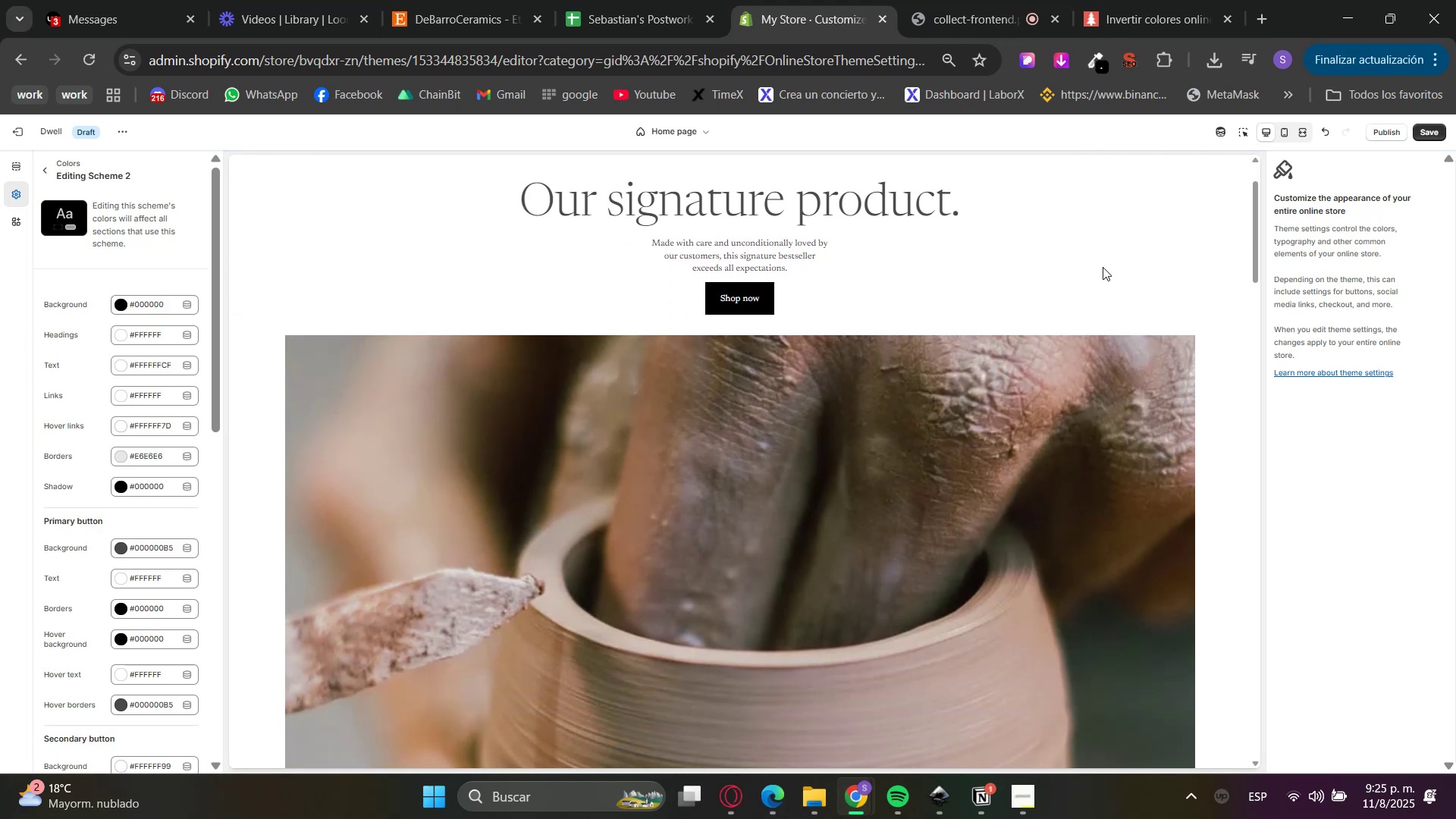 
scroll: coordinate [1072, 360], scroll_direction: up, amount: 3.0
 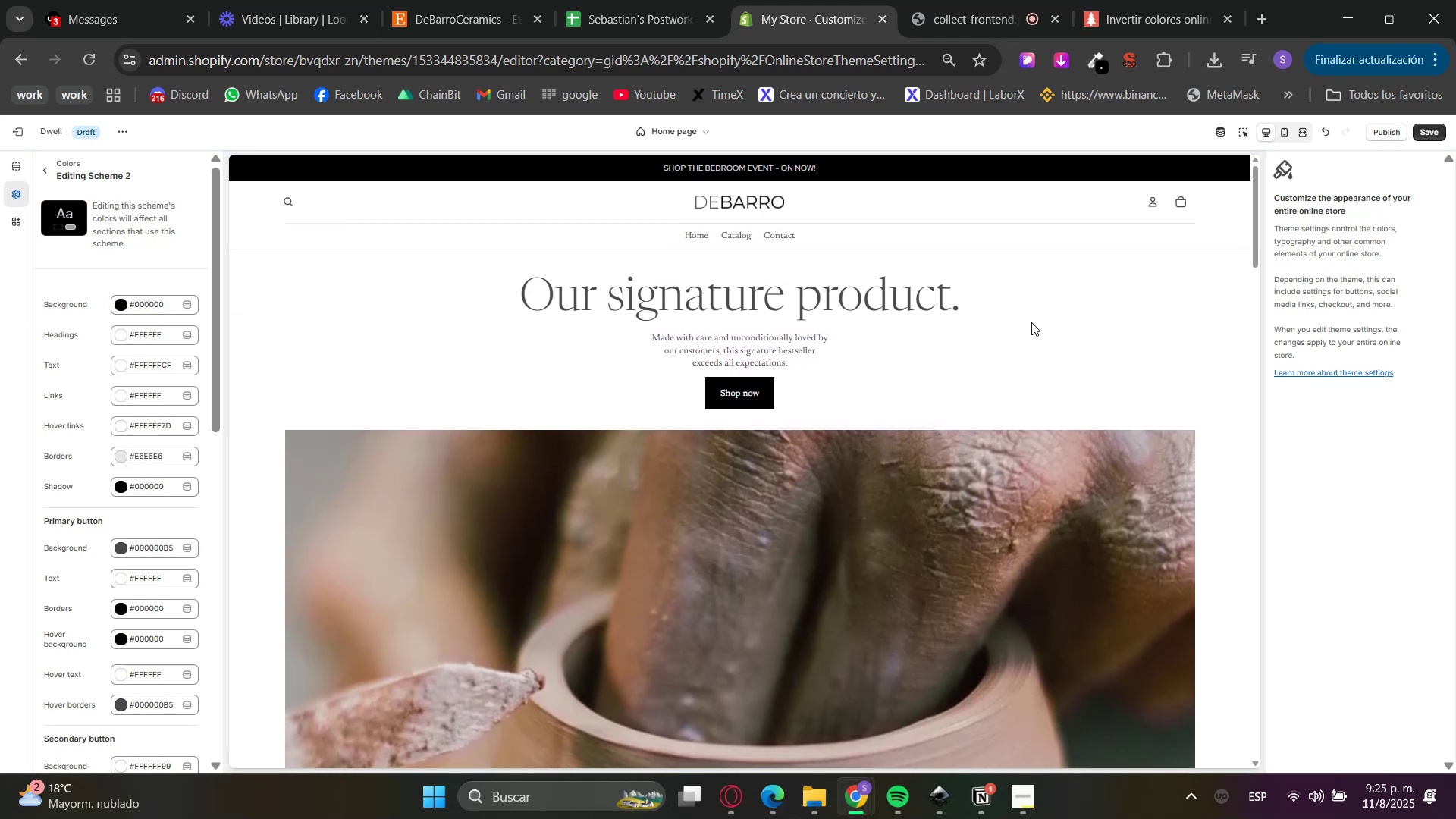 
wait(6.25)
 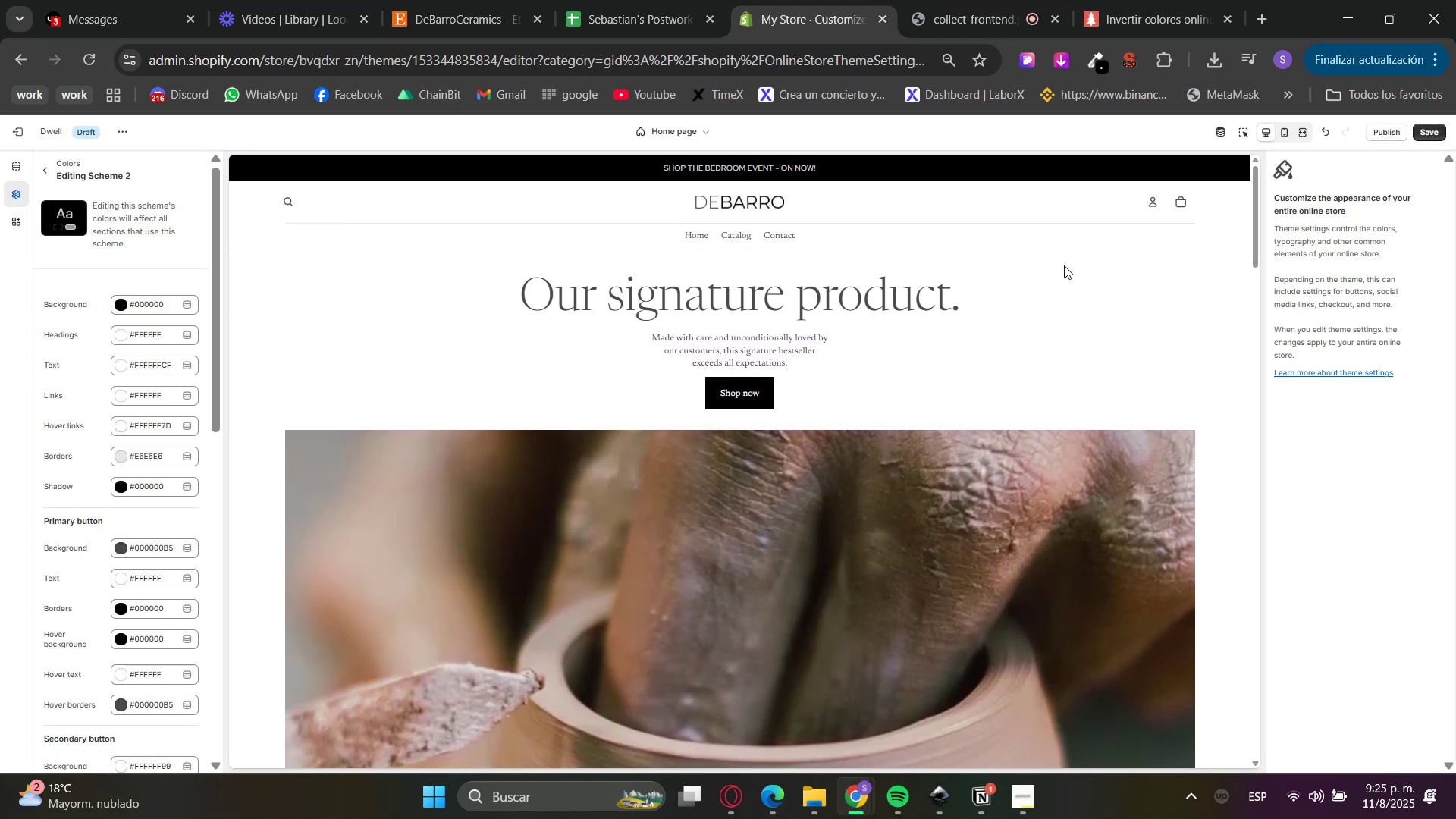 
double_click([17, 177])
 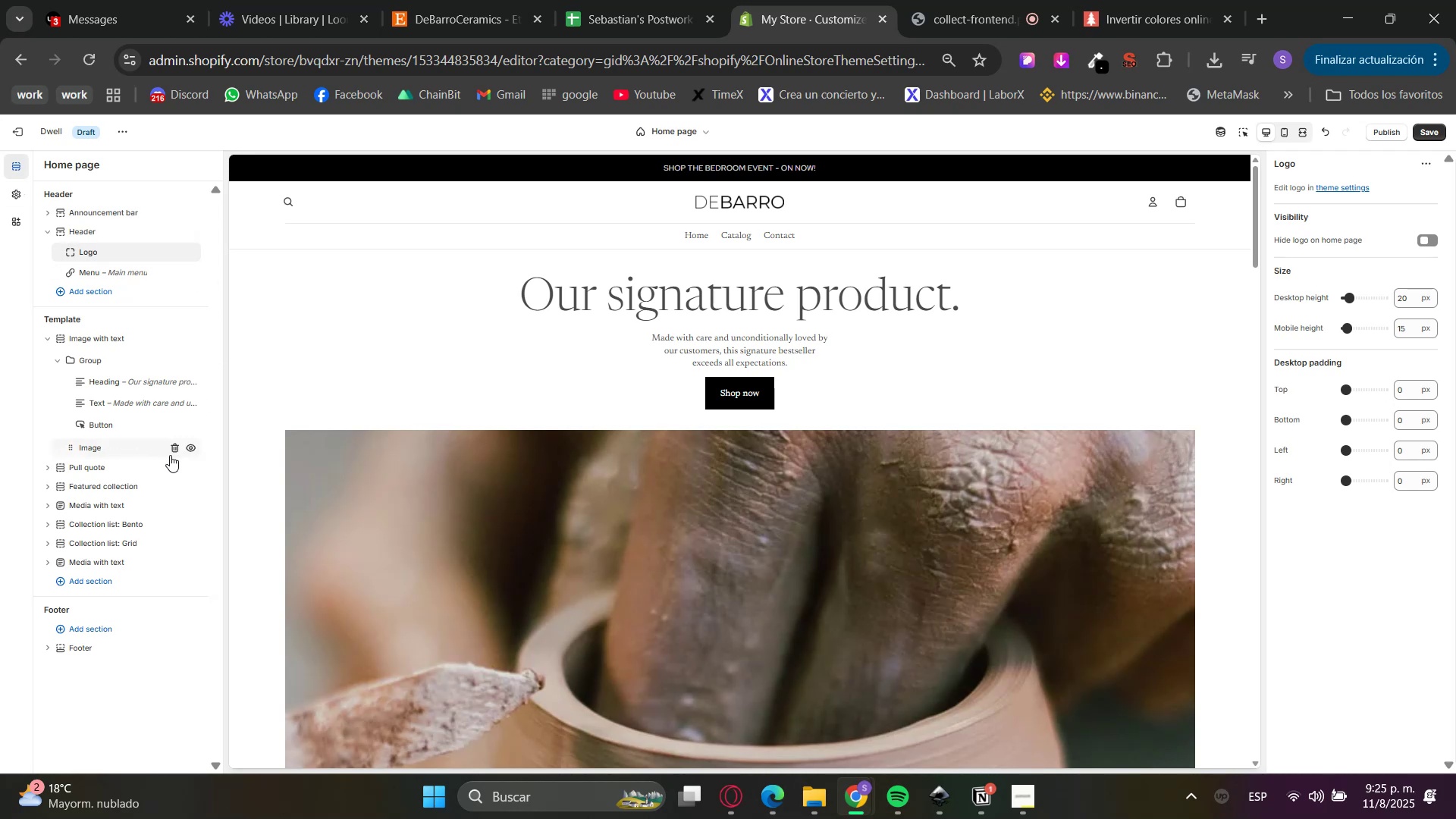 
left_click([178, 450])
 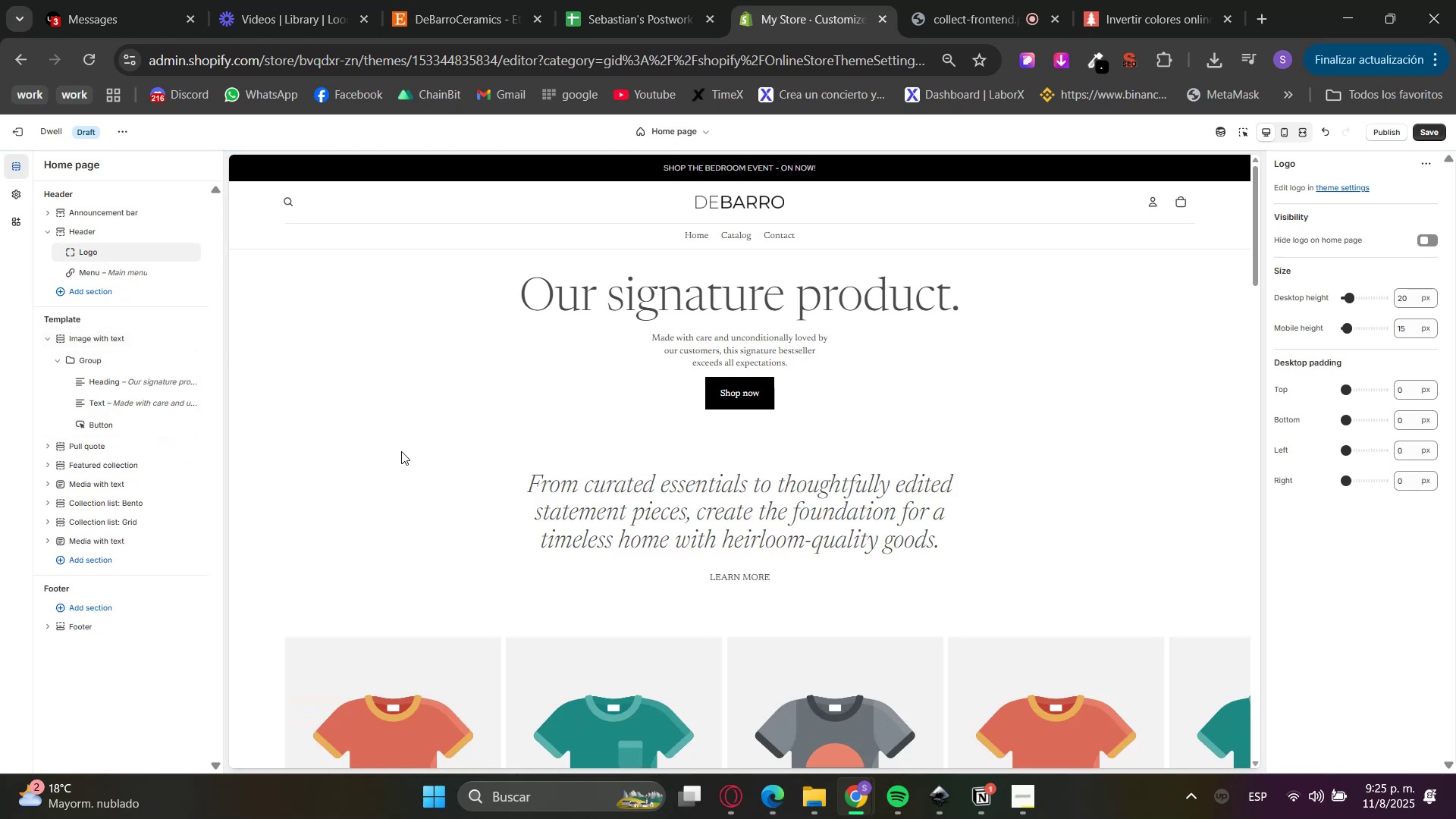 
wait(6.24)
 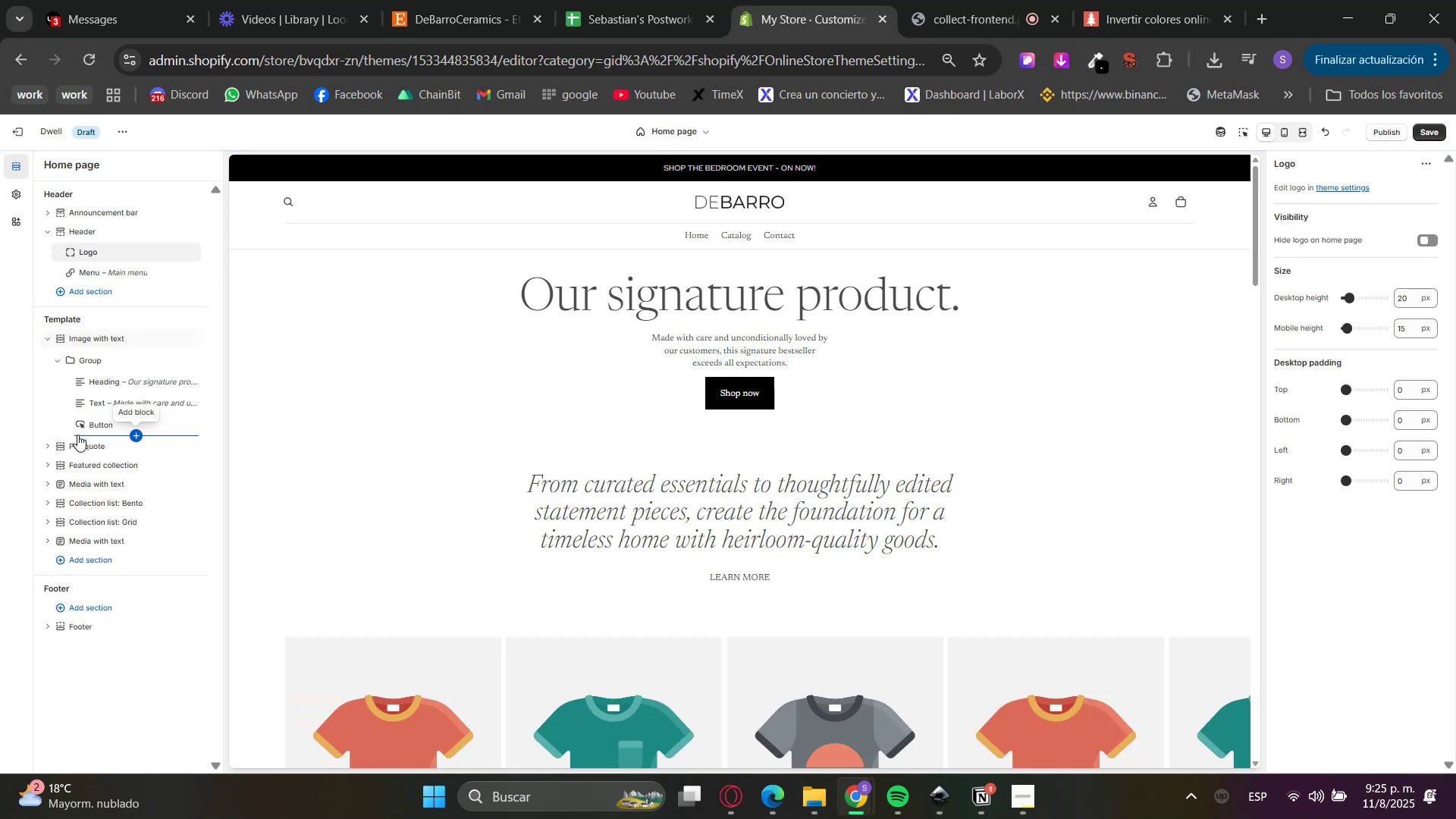 
left_click([46, 435])
 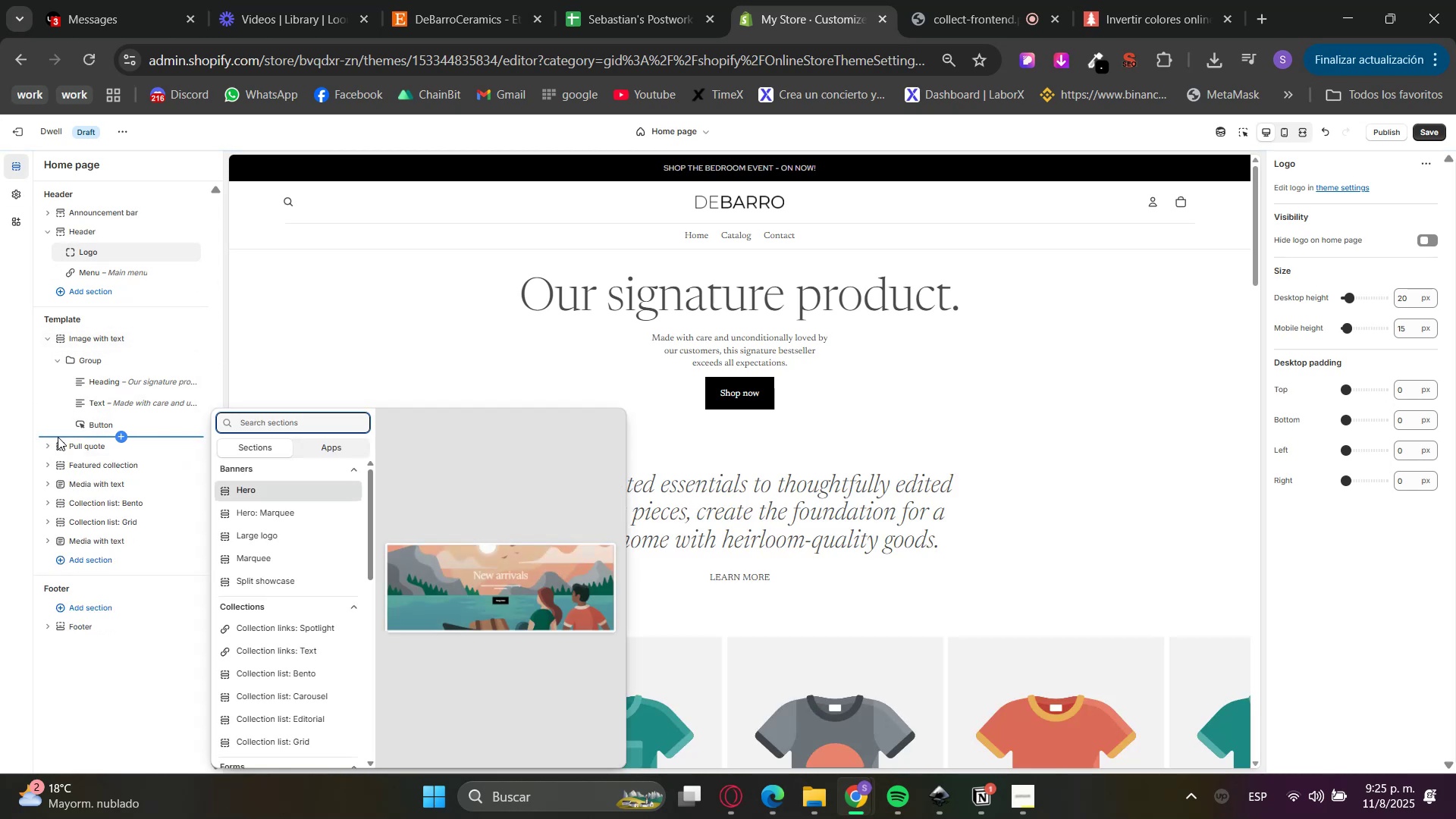 
type(heo)
 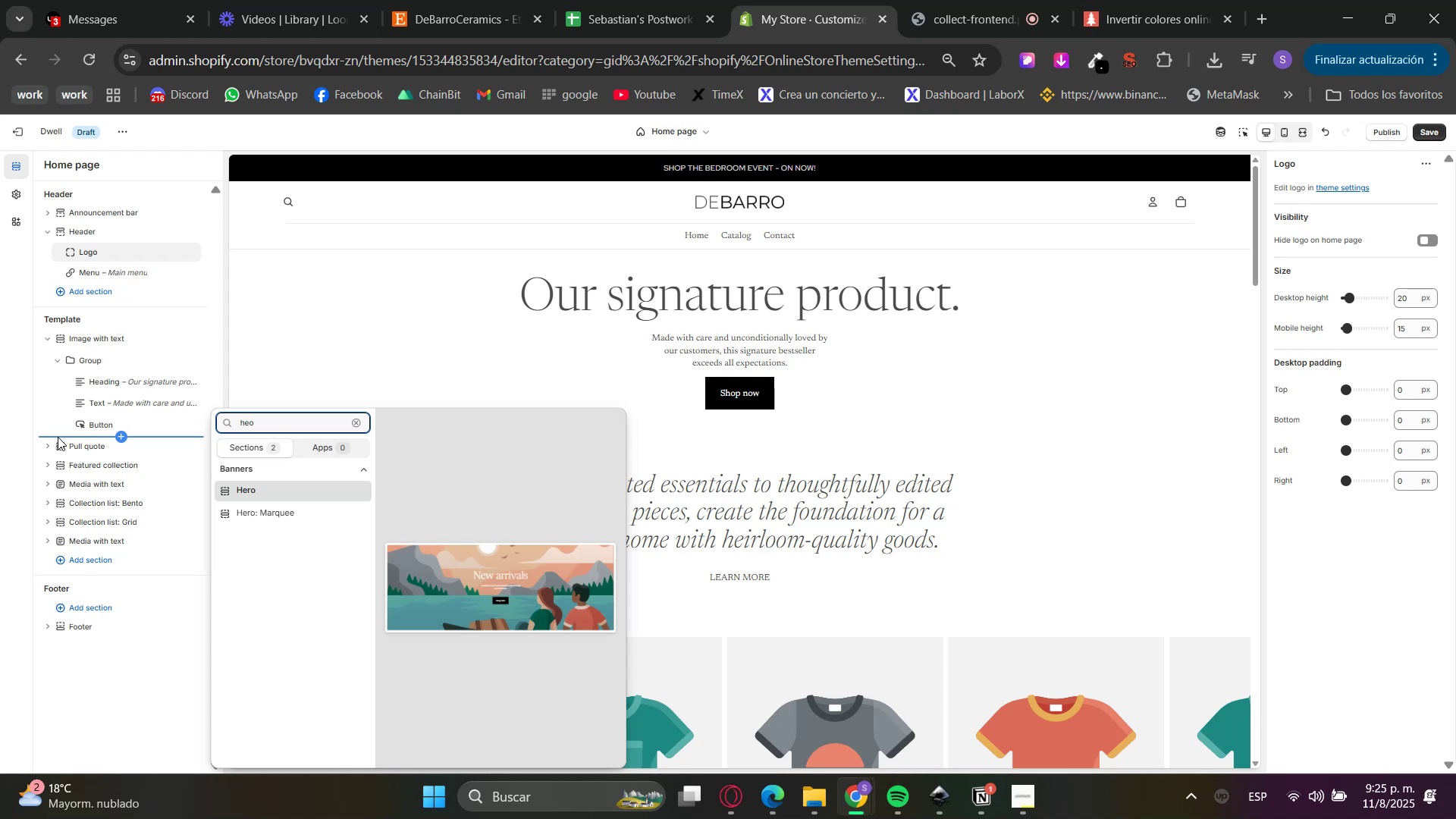 
key(Enter)
 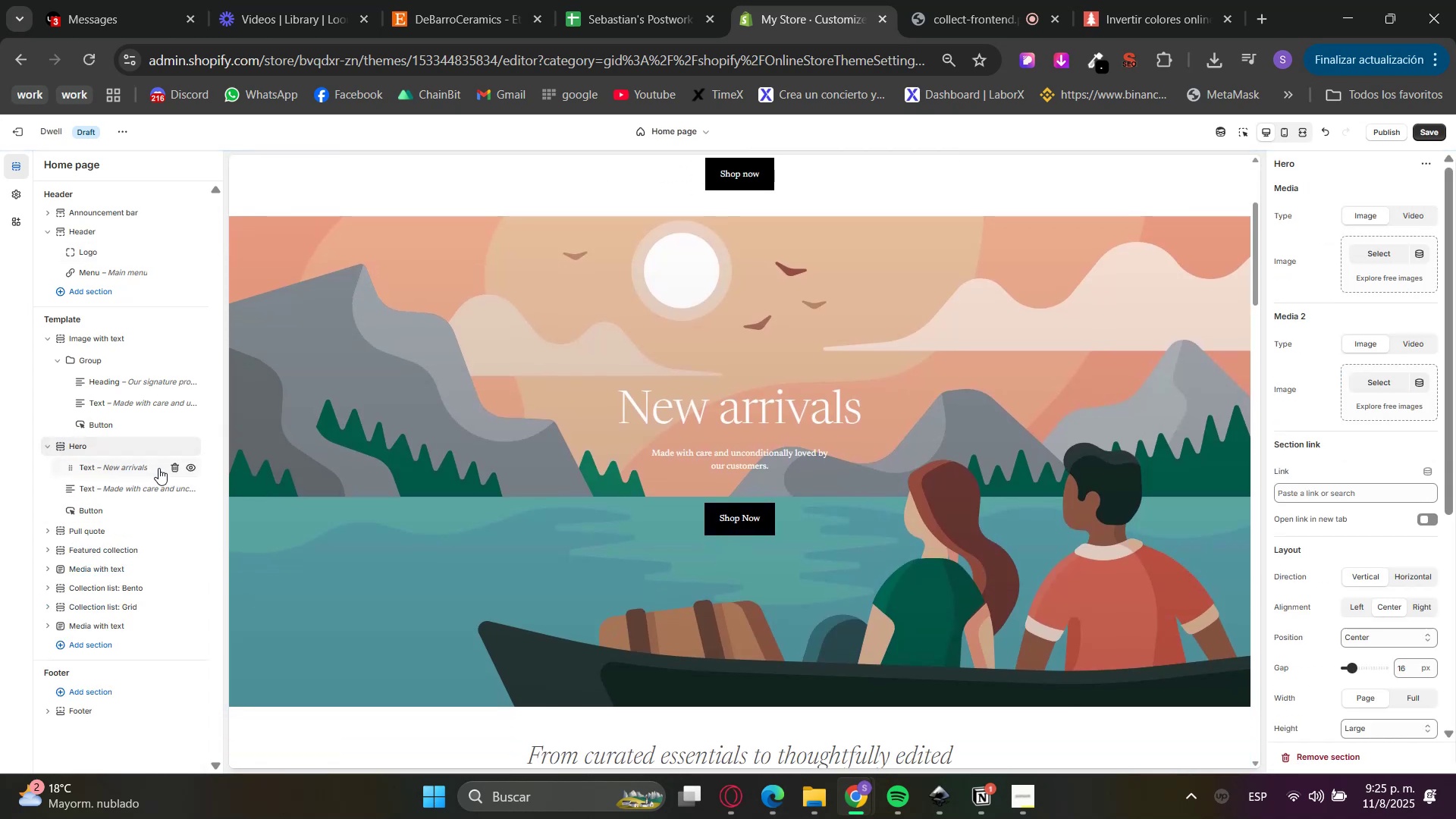 
double_click([174, 470])
 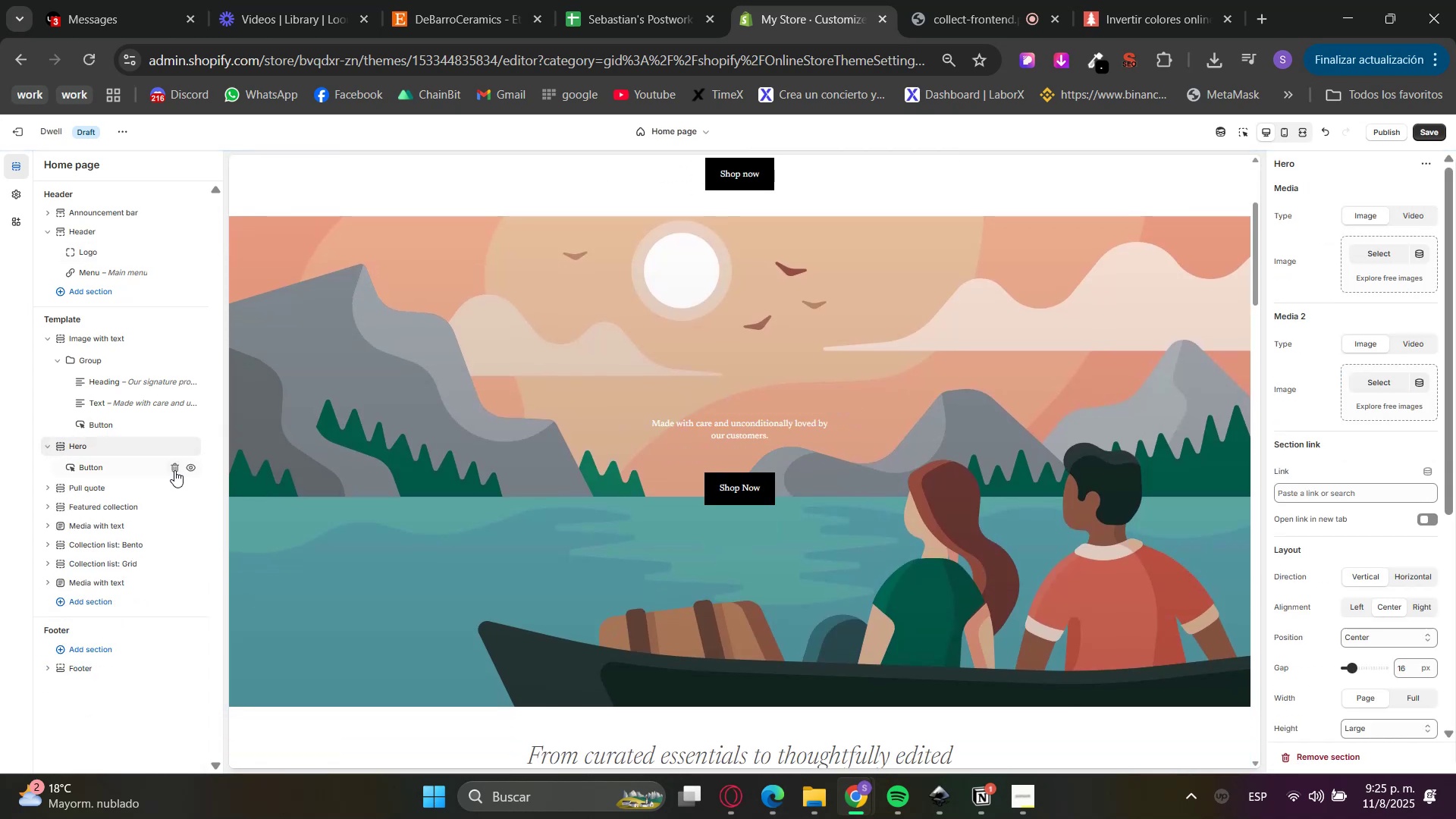 
triple_click([174, 470])
 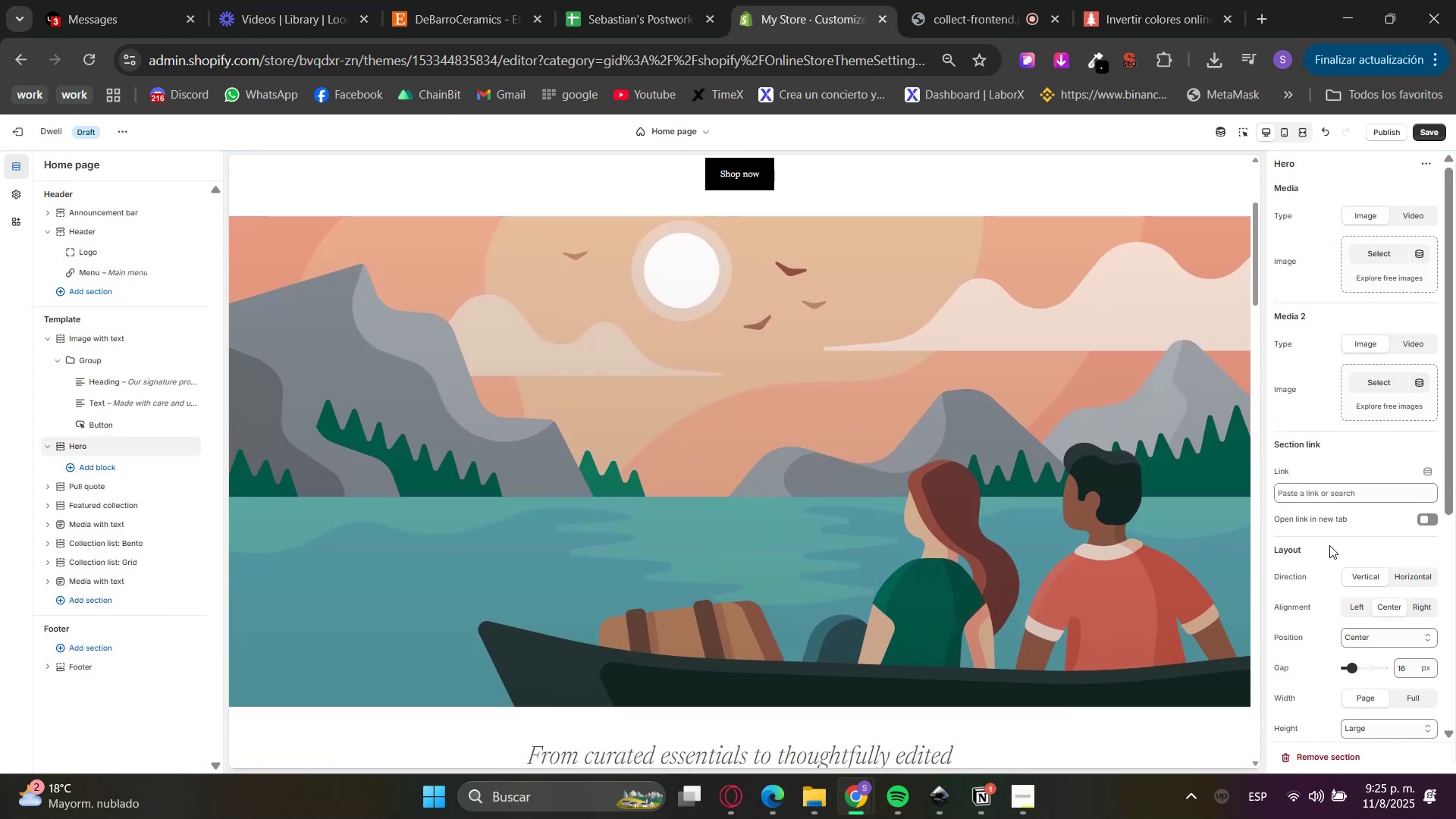 
scroll: coordinate [1367, 523], scroll_direction: up, amount: 2.0
 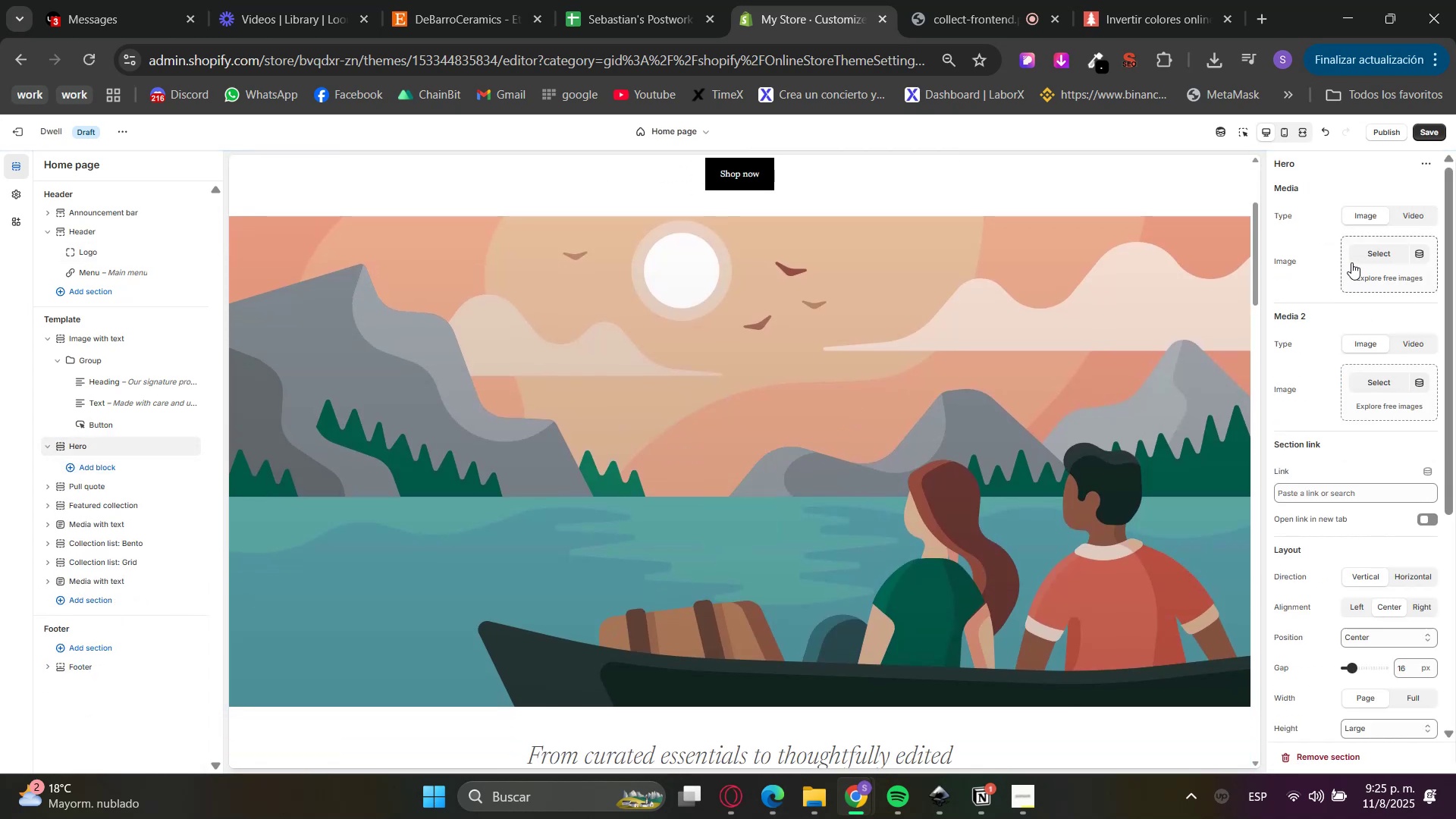 
left_click([1357, 245])
 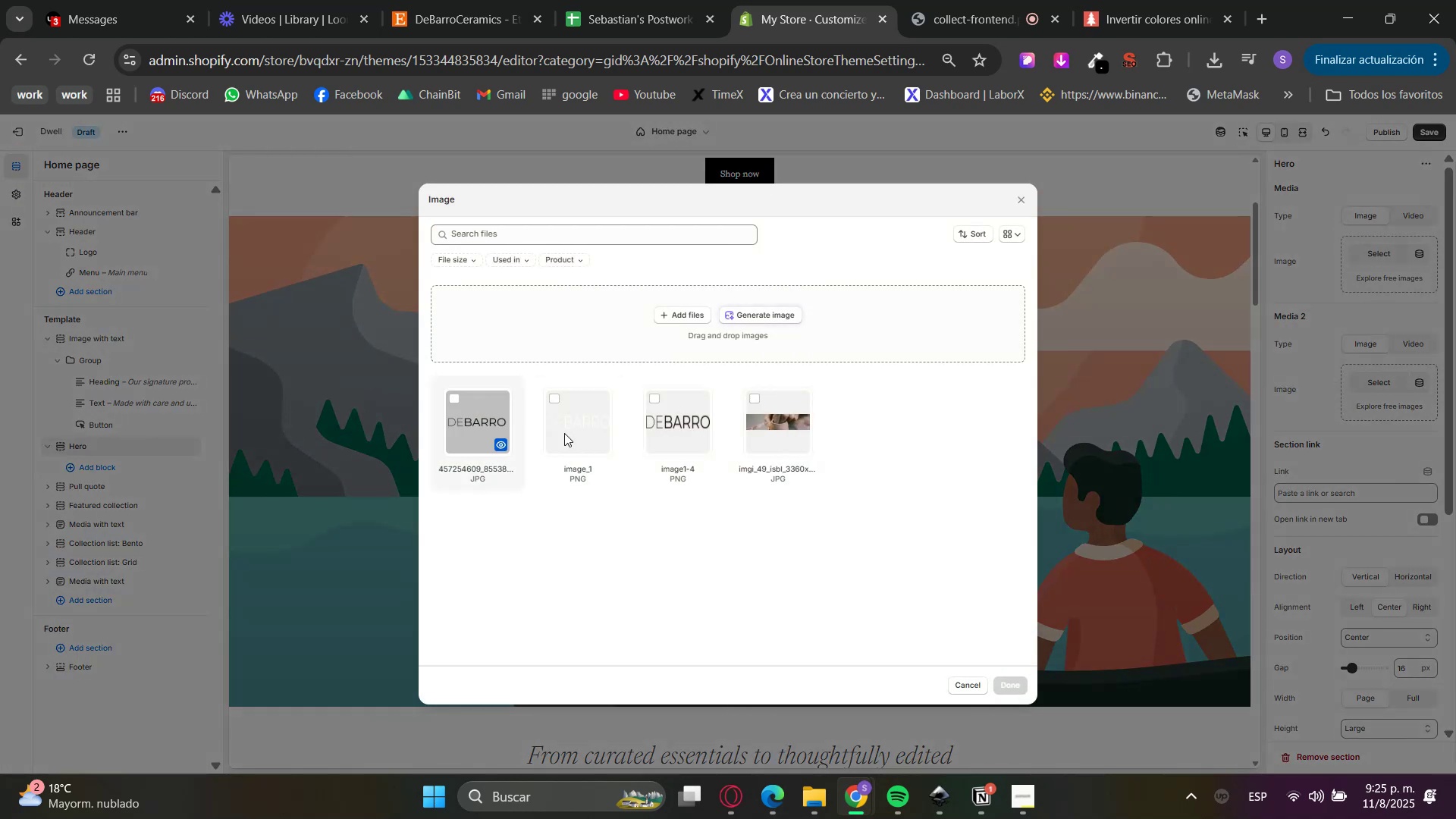 
left_click([780, 431])
 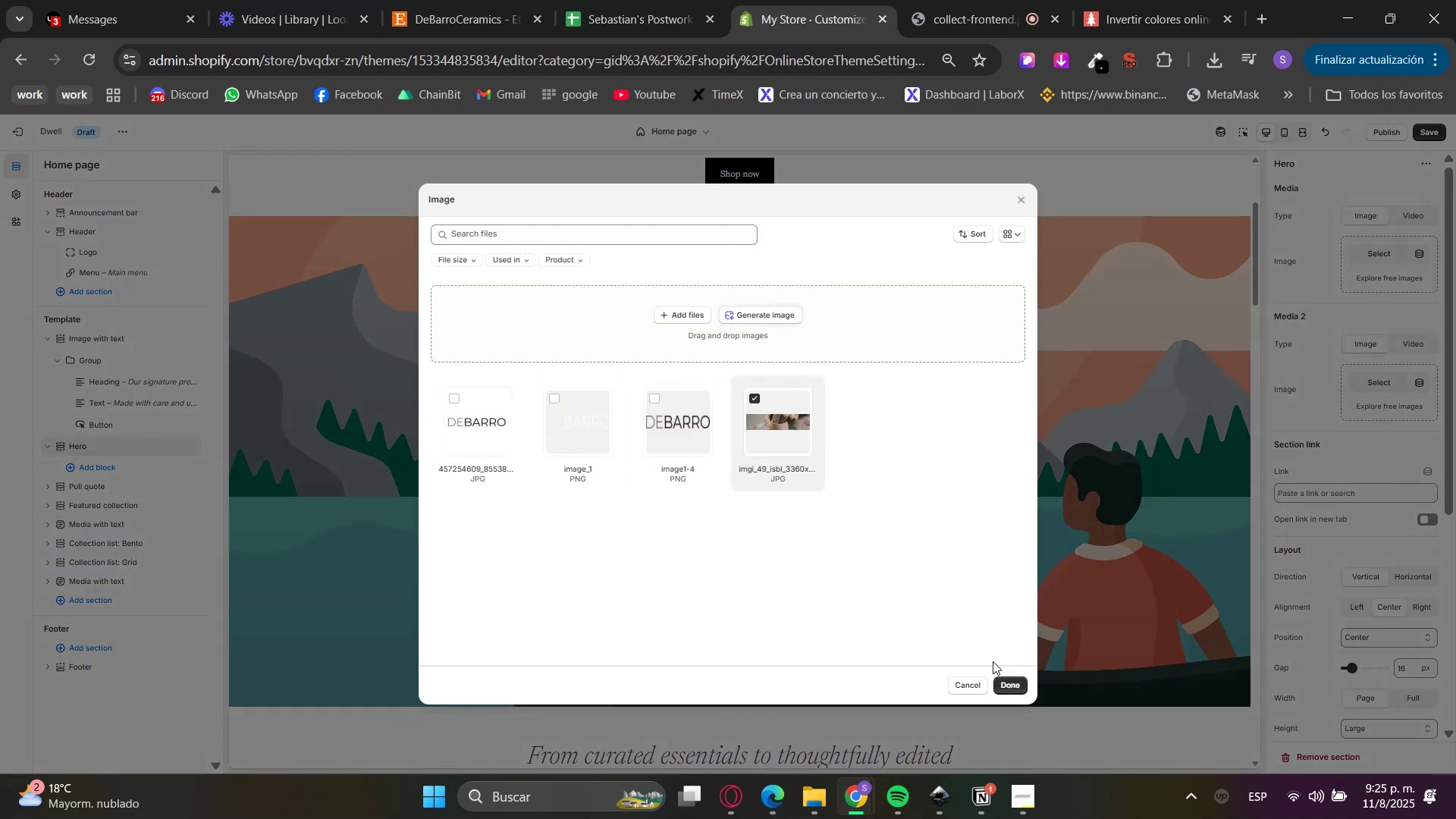 
left_click([1023, 694])
 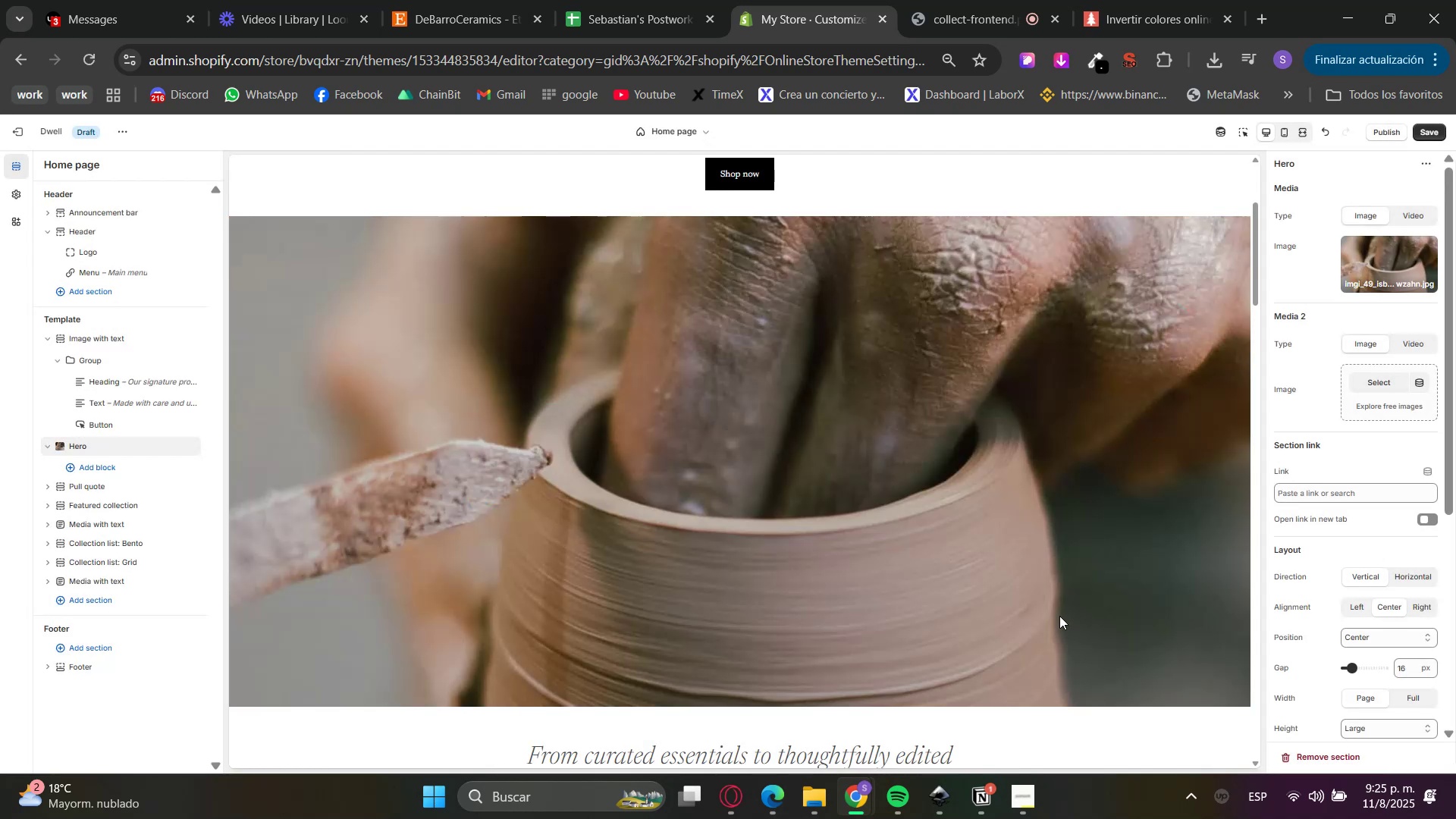 
scroll: coordinate [1135, 557], scroll_direction: up, amount: 4.0
 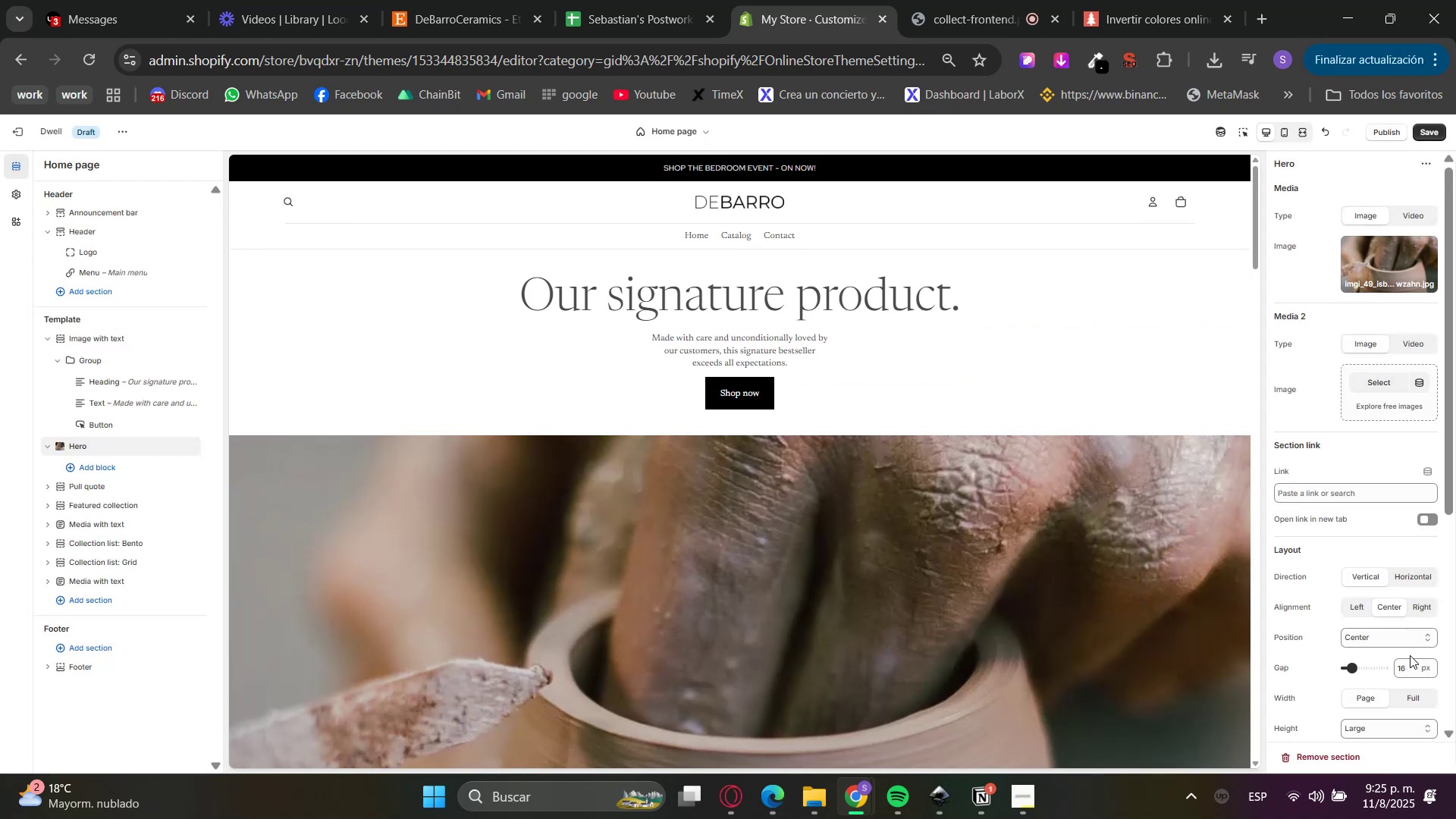 
scroll: coordinate [1392, 655], scroll_direction: down, amount: 1.0
 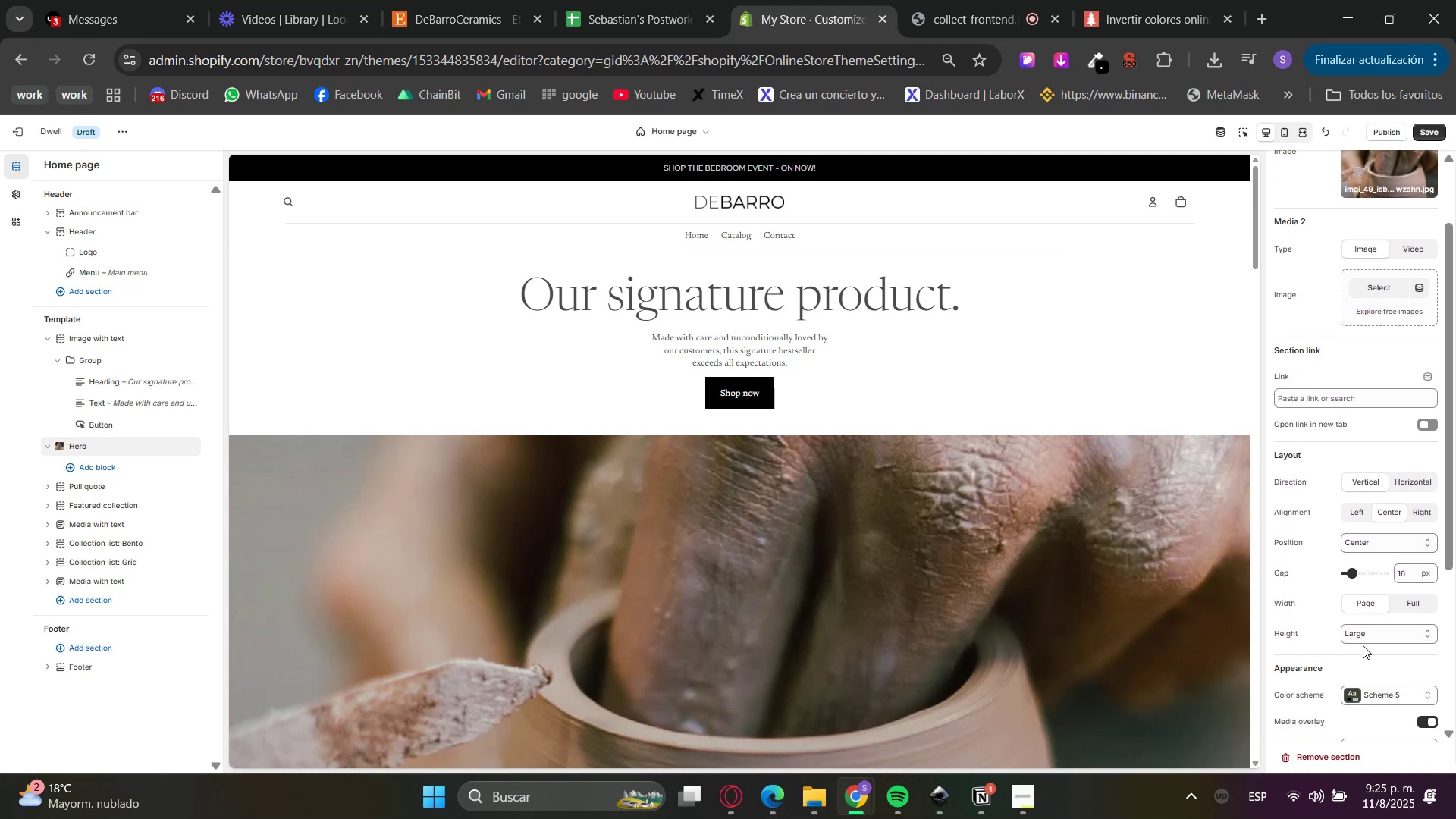 
left_click([1360, 640])
 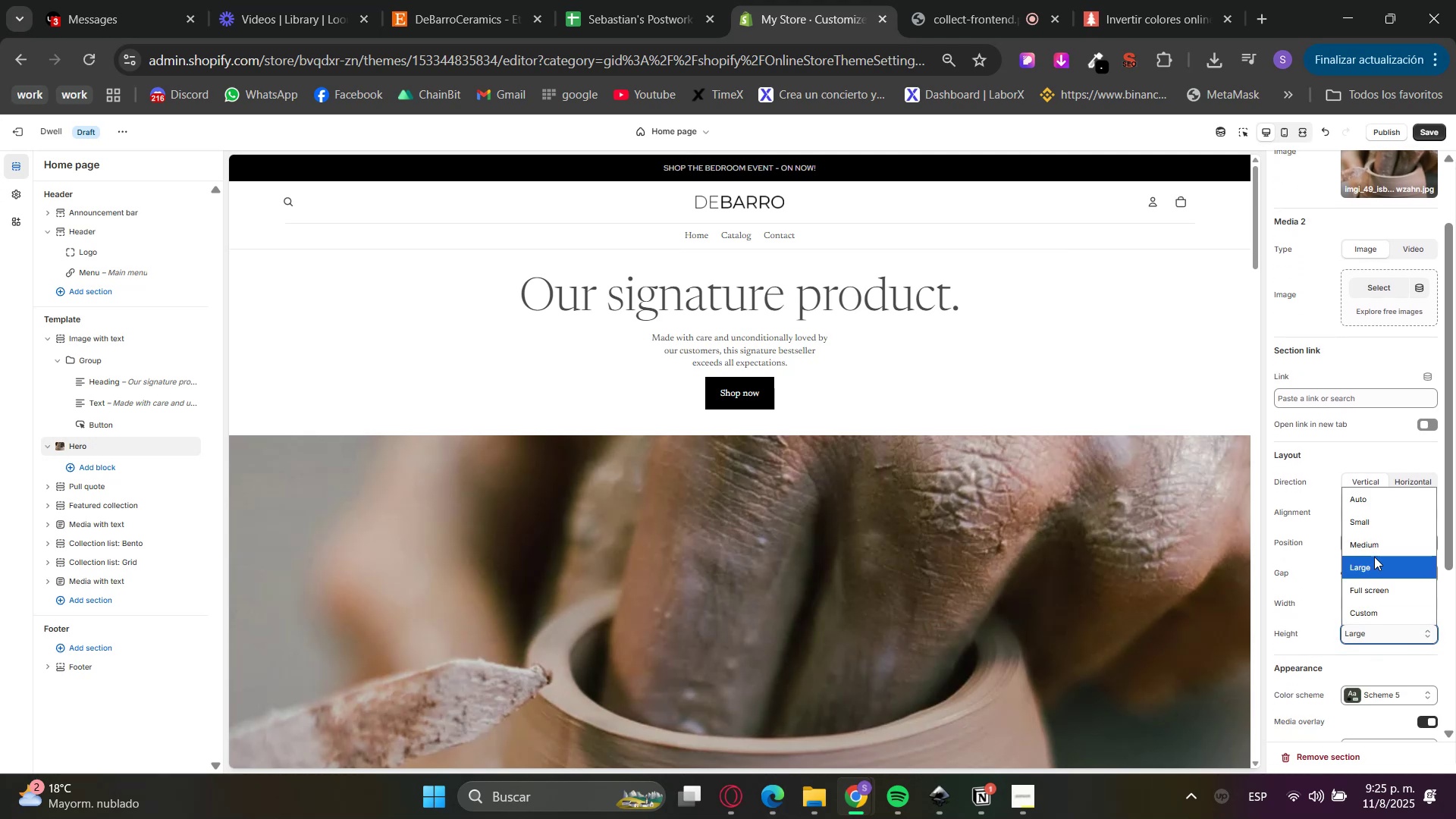 
triple_click([1370, 542])
 